 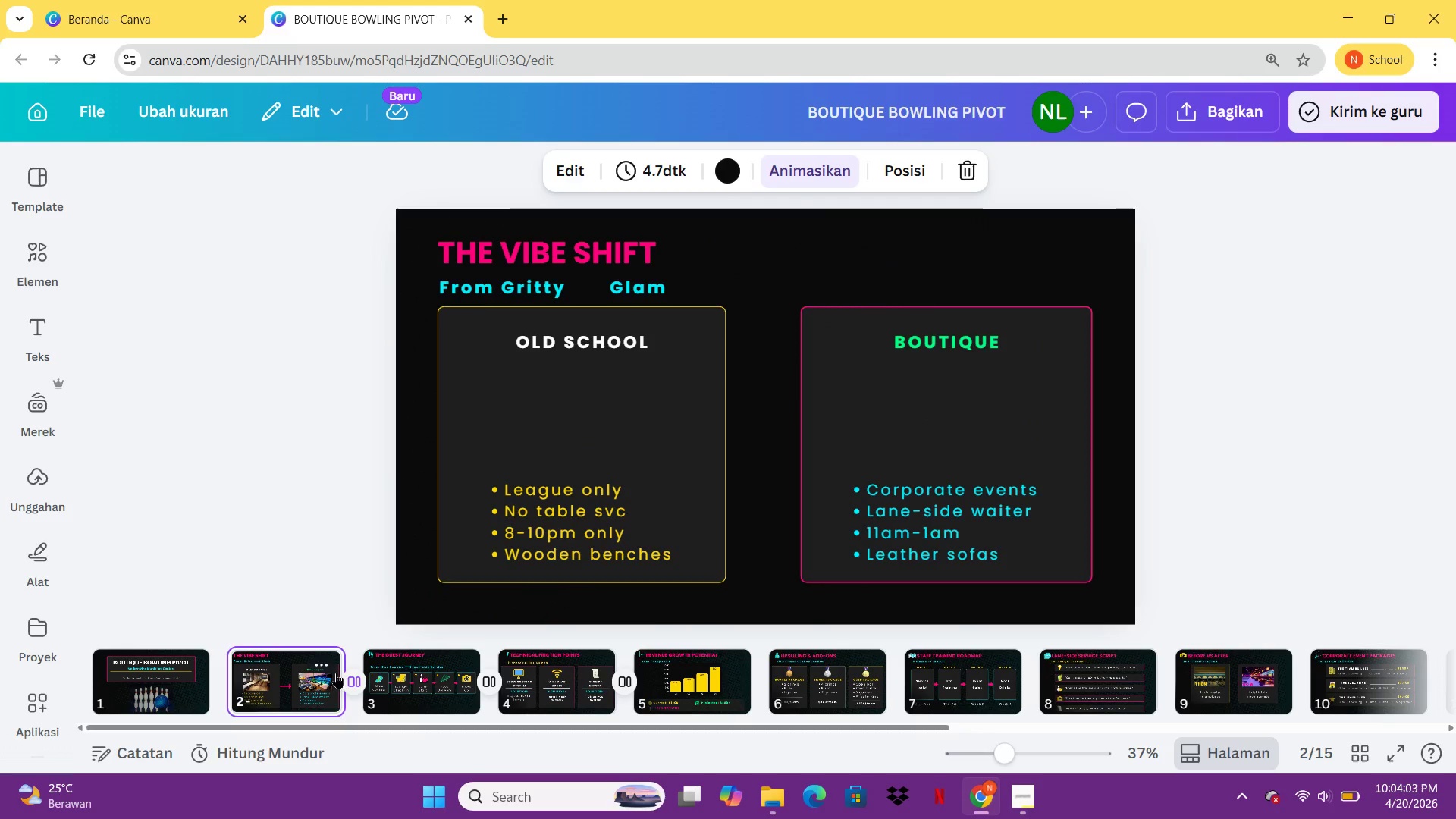 
left_click([428, 663])
 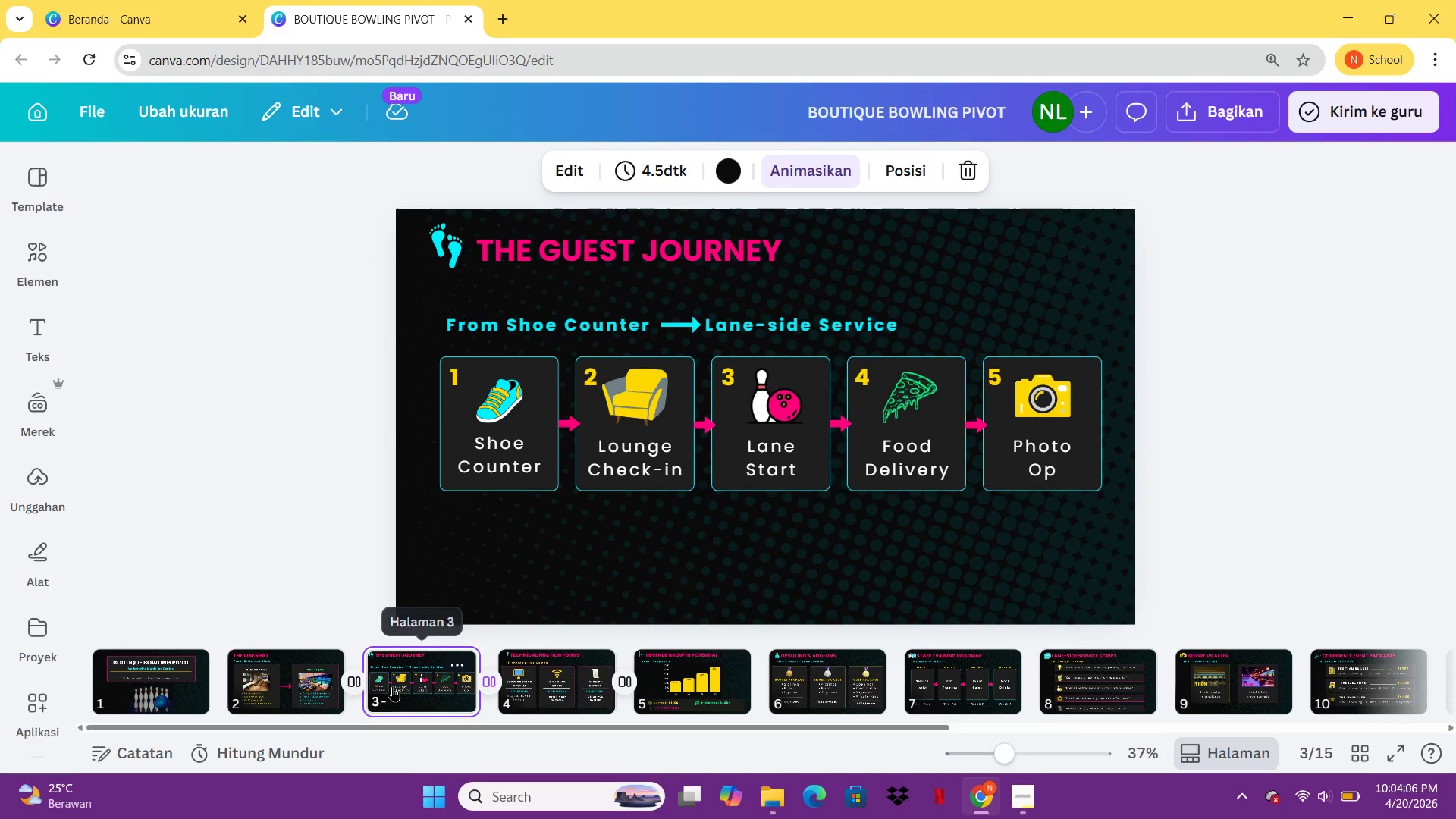 
left_click([275, 678])
 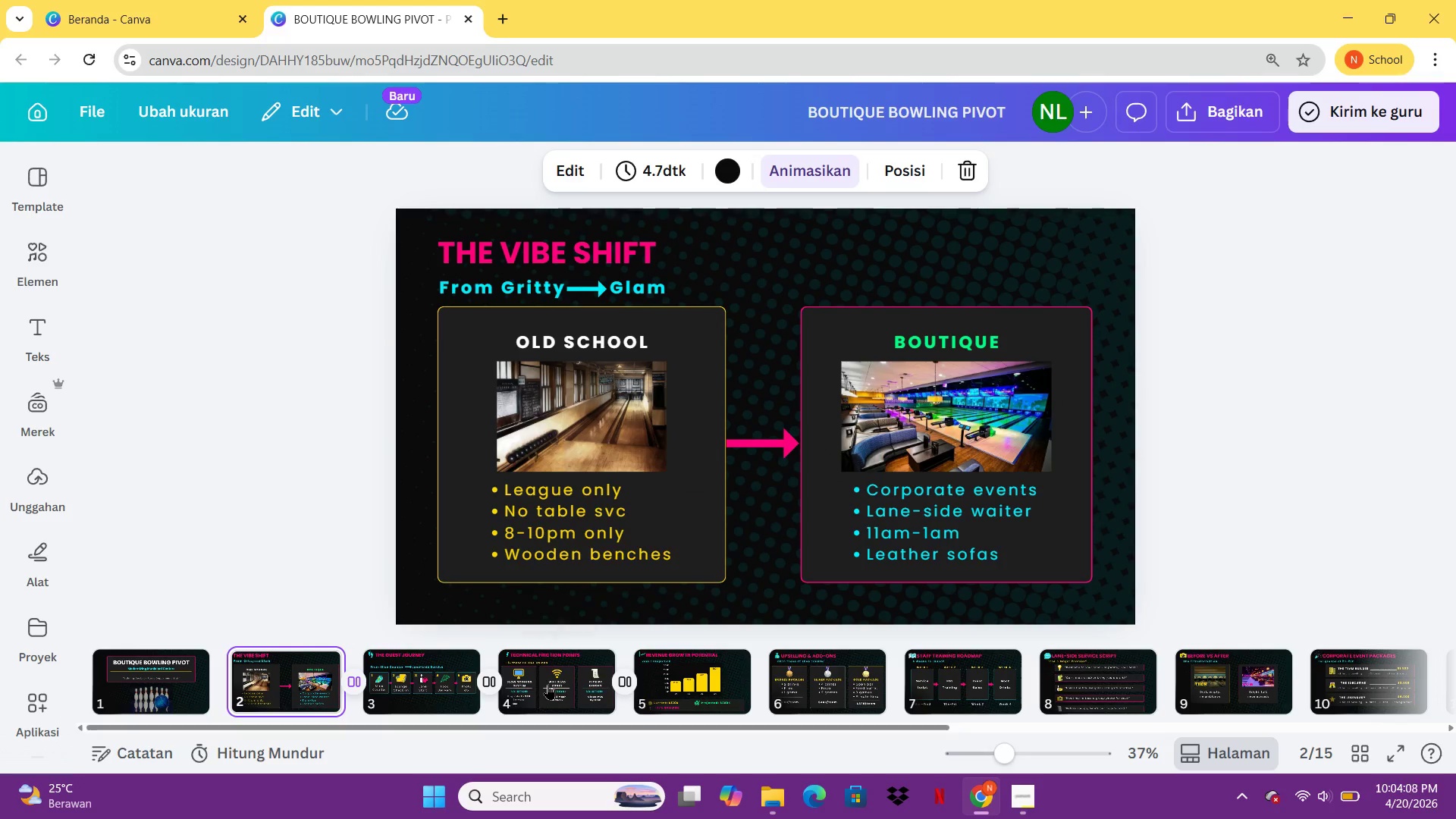 
left_click([548, 683])
 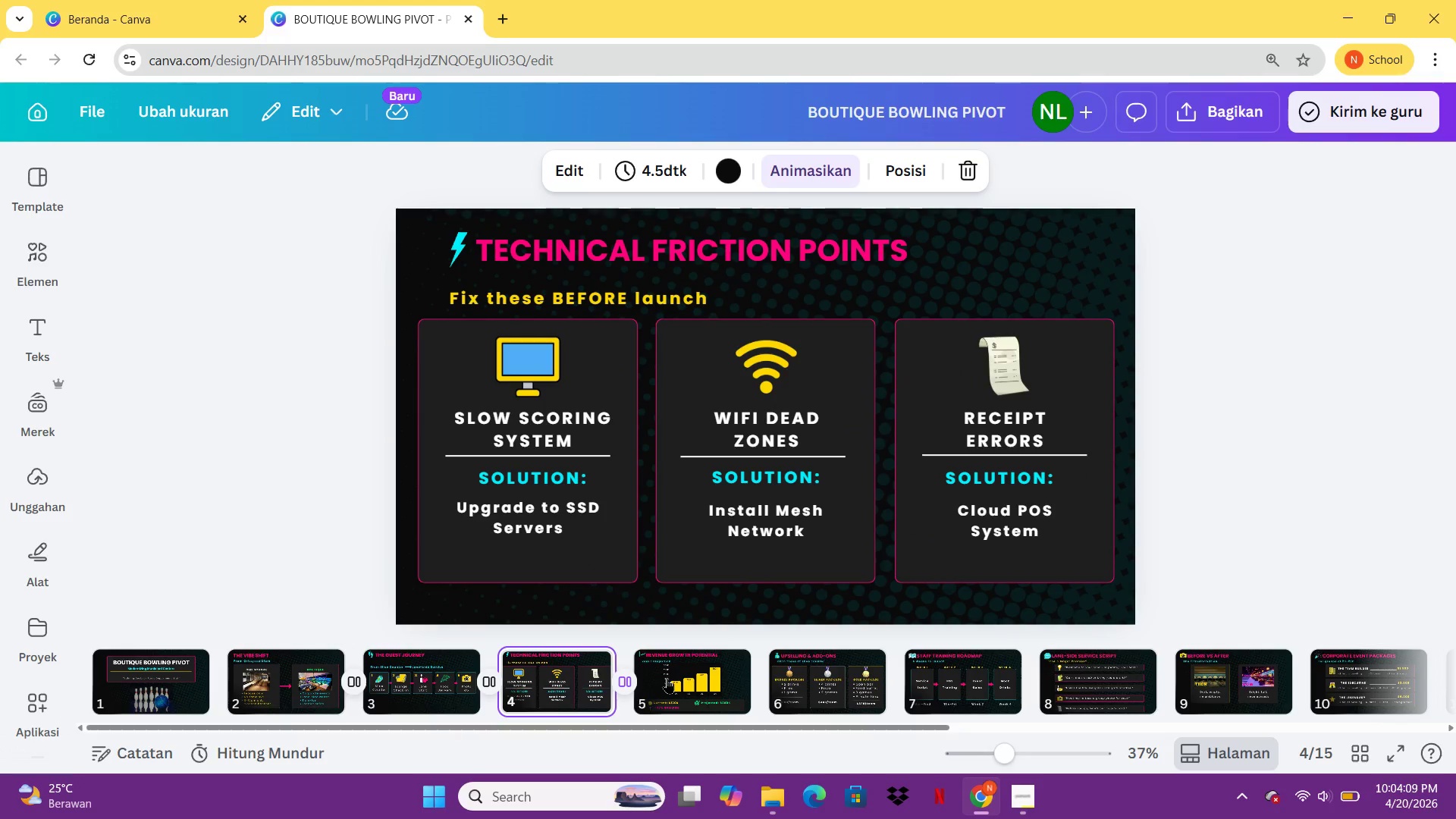 
left_click([667, 678])
 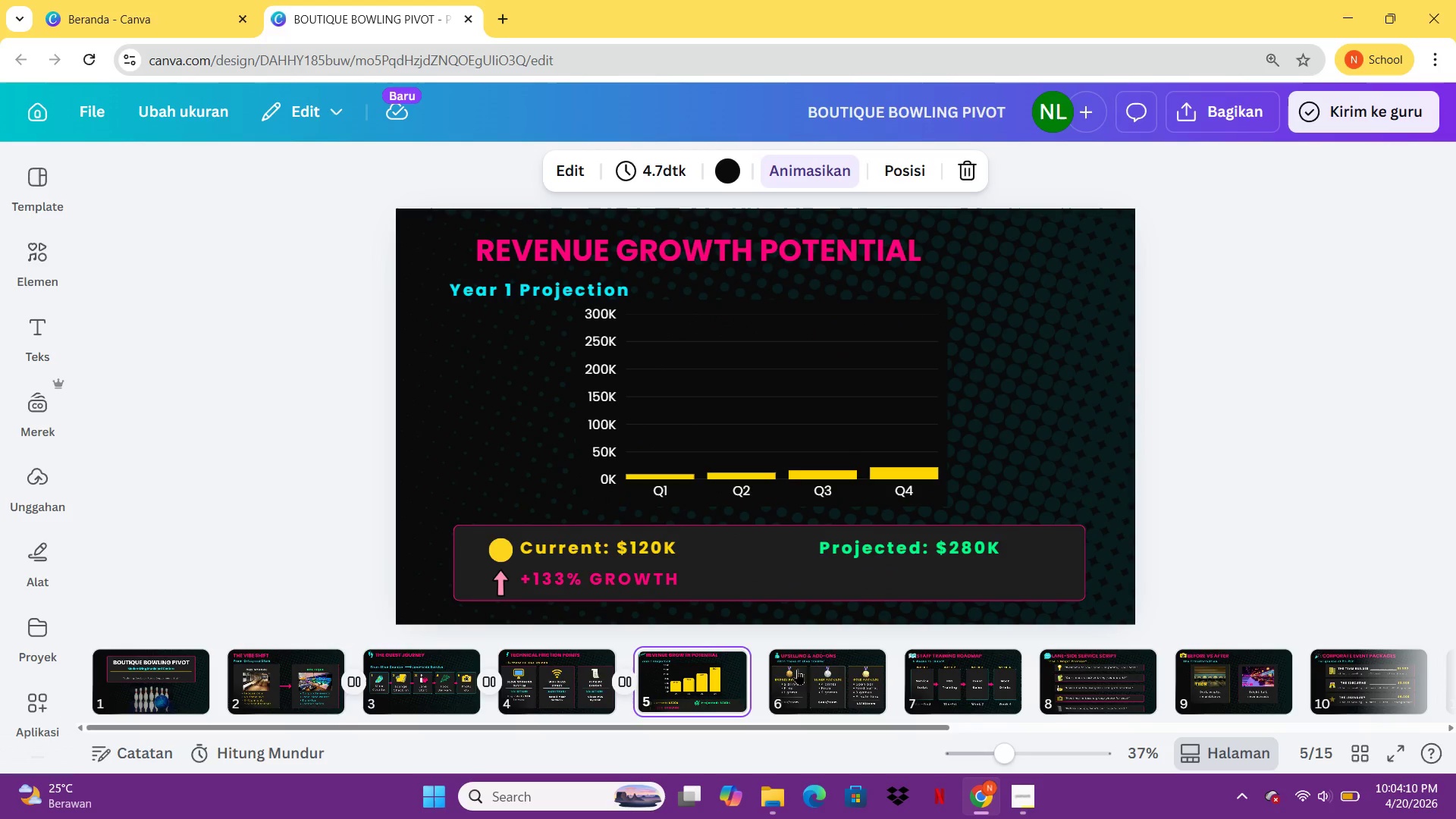 
left_click([803, 668])
 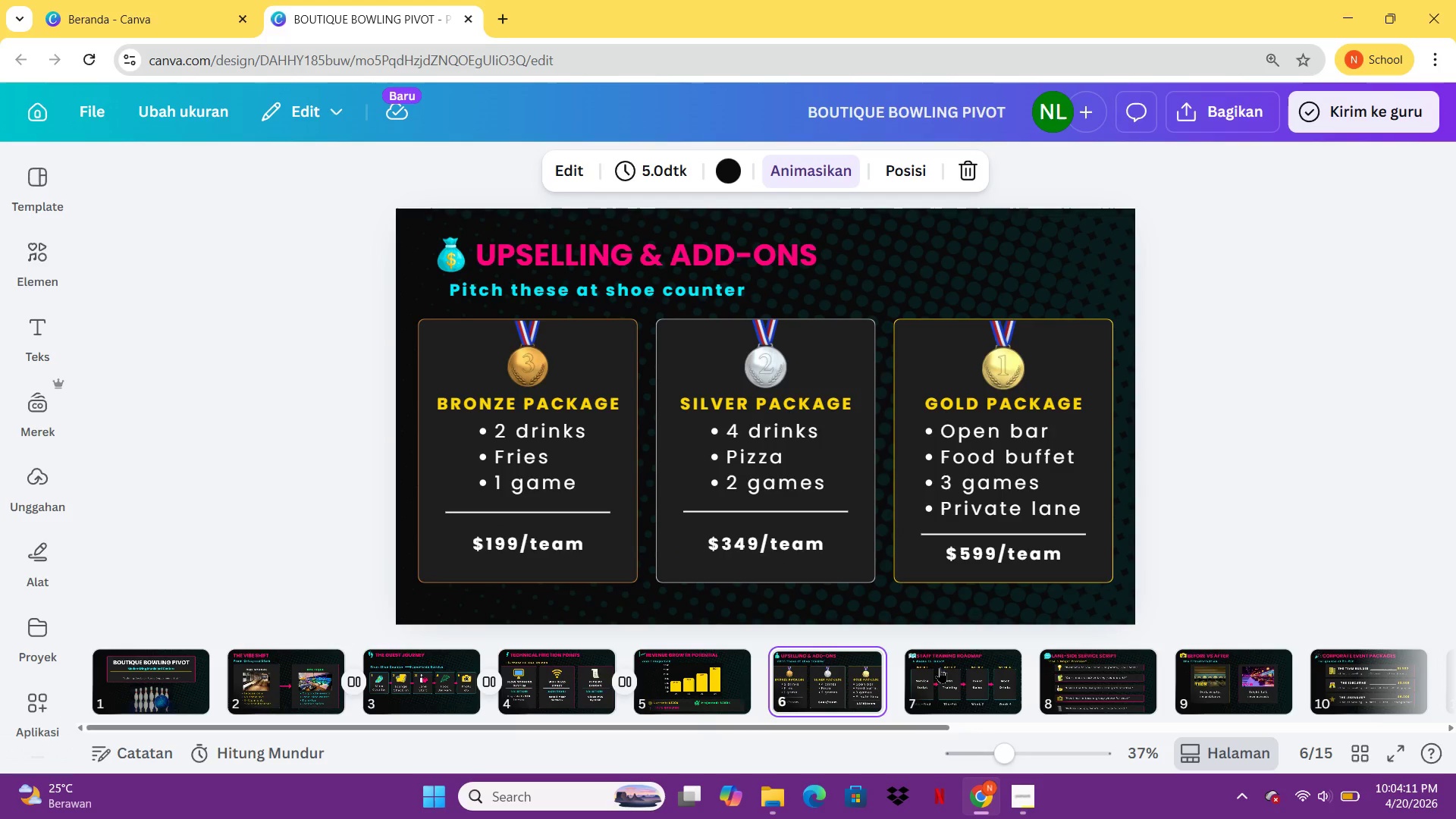 
left_click([952, 680])
 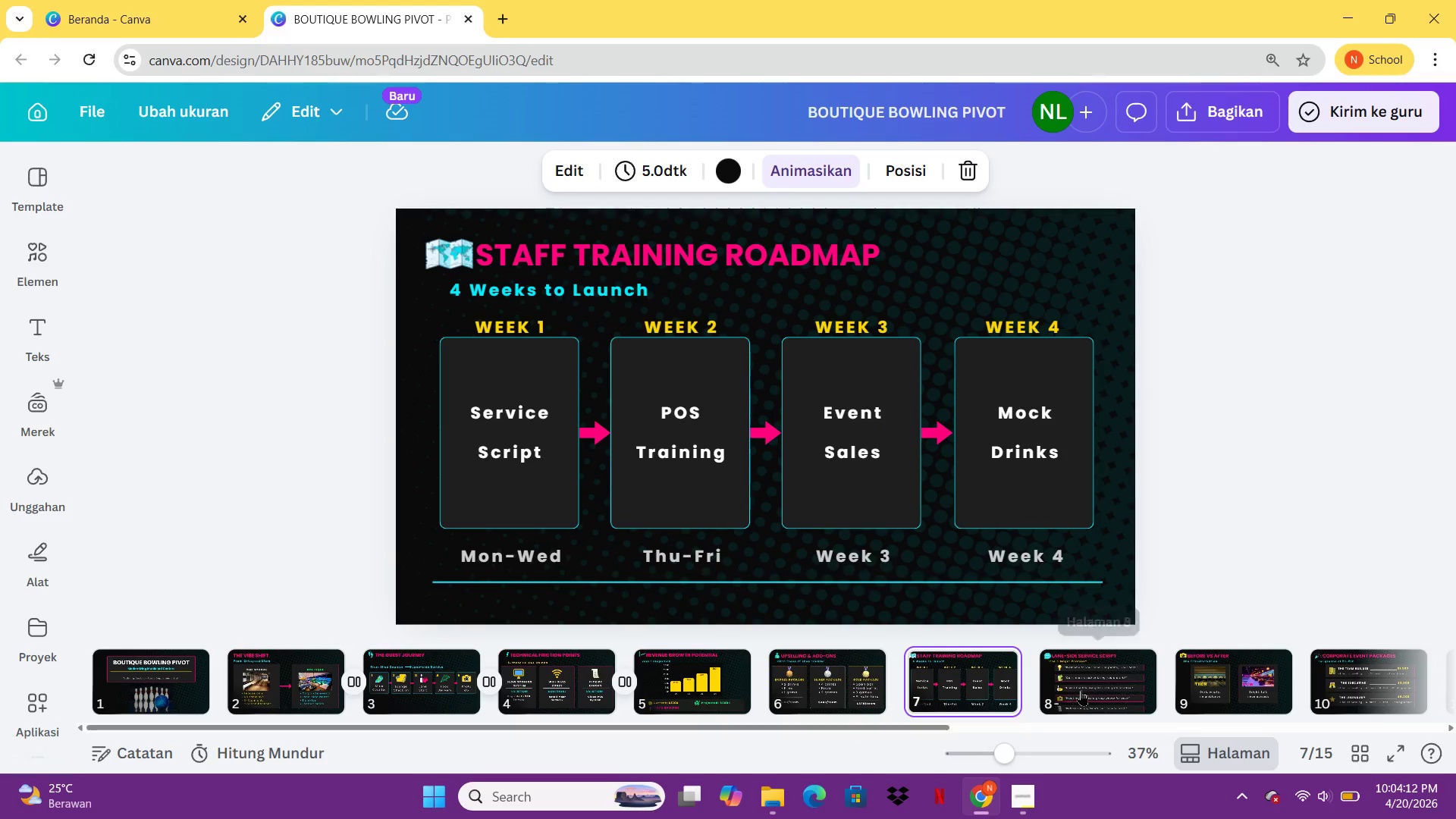 
left_click([1081, 690])
 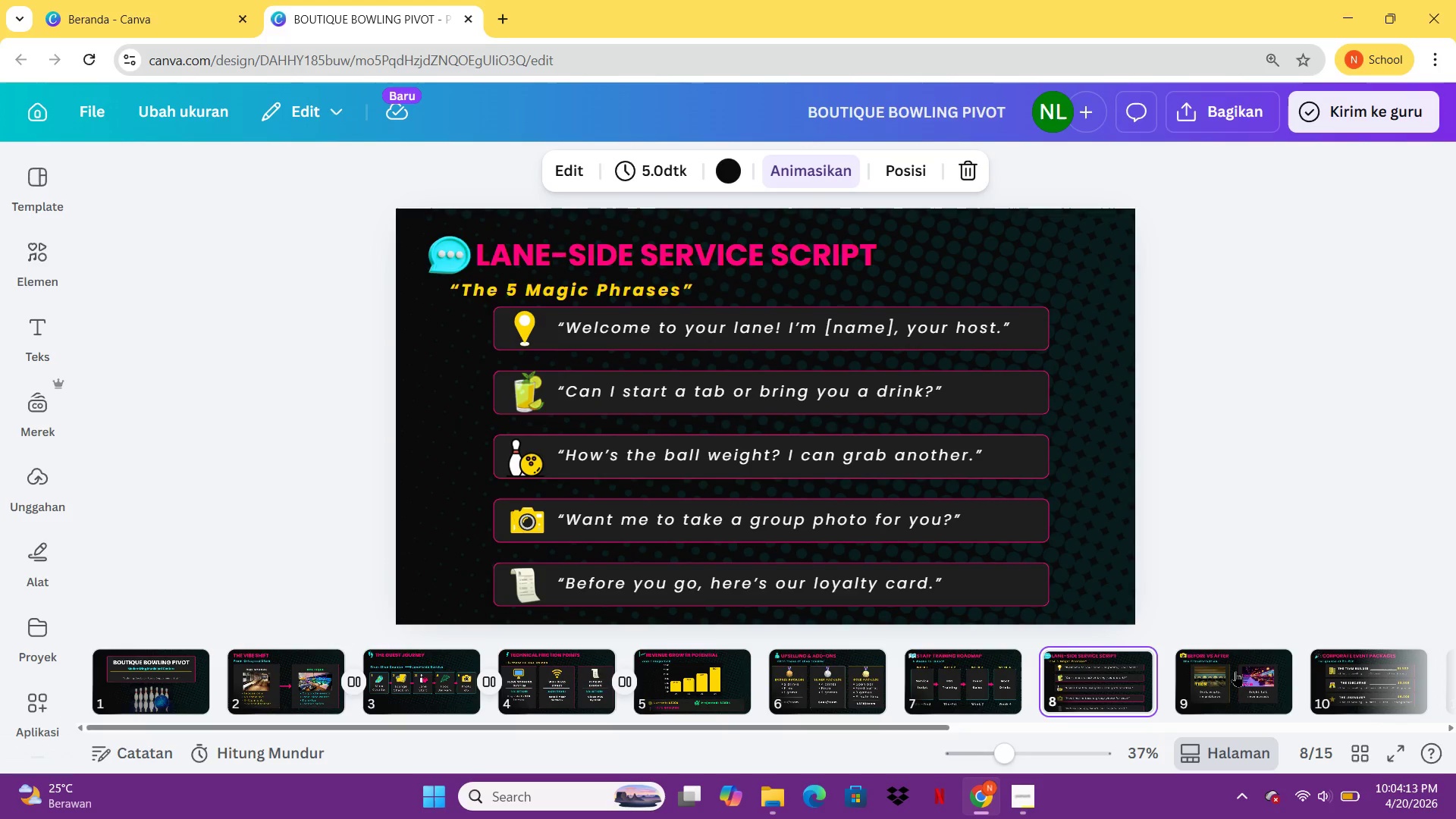 
left_click([1235, 671])
 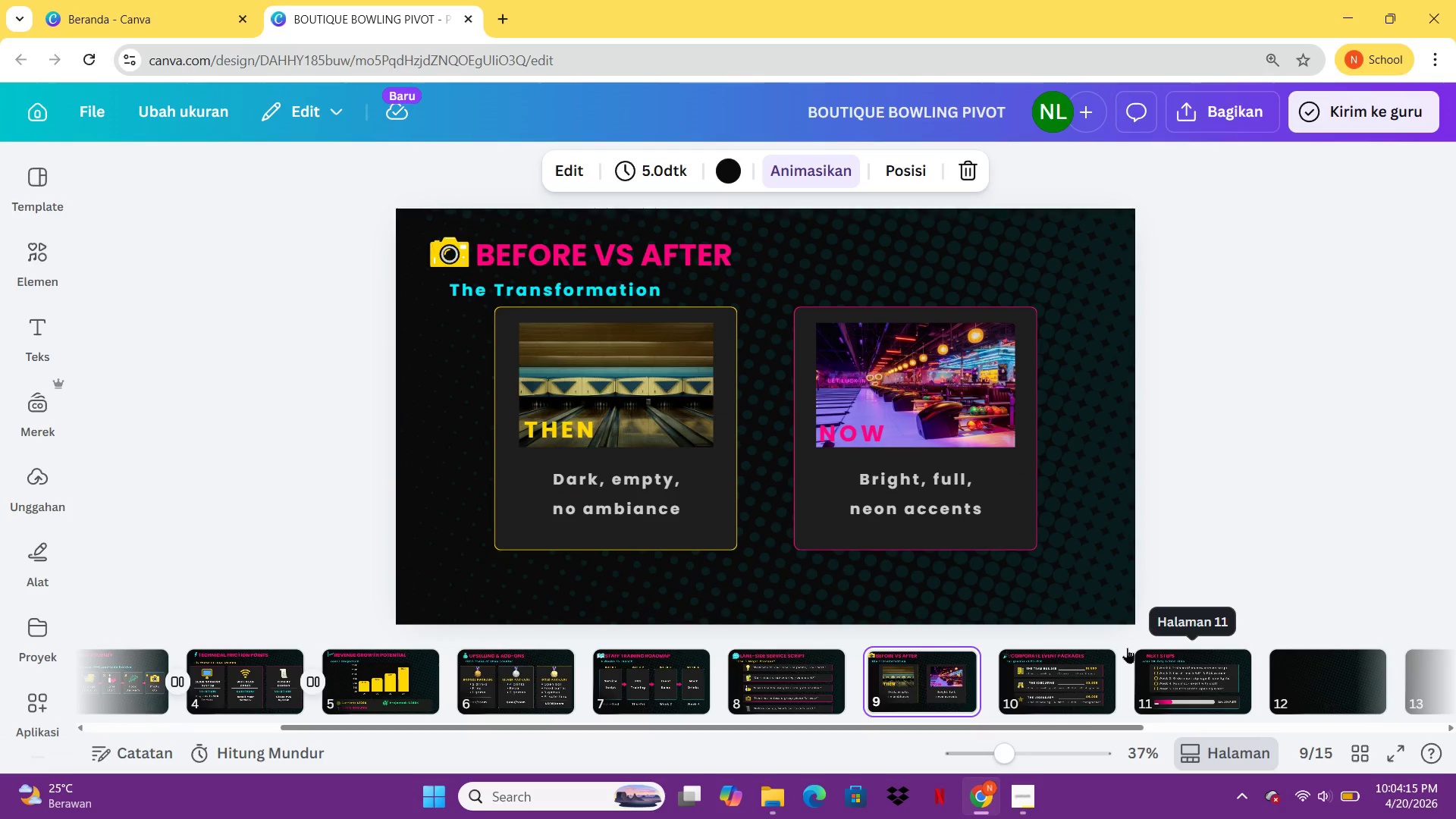 
left_click([1015, 677])
 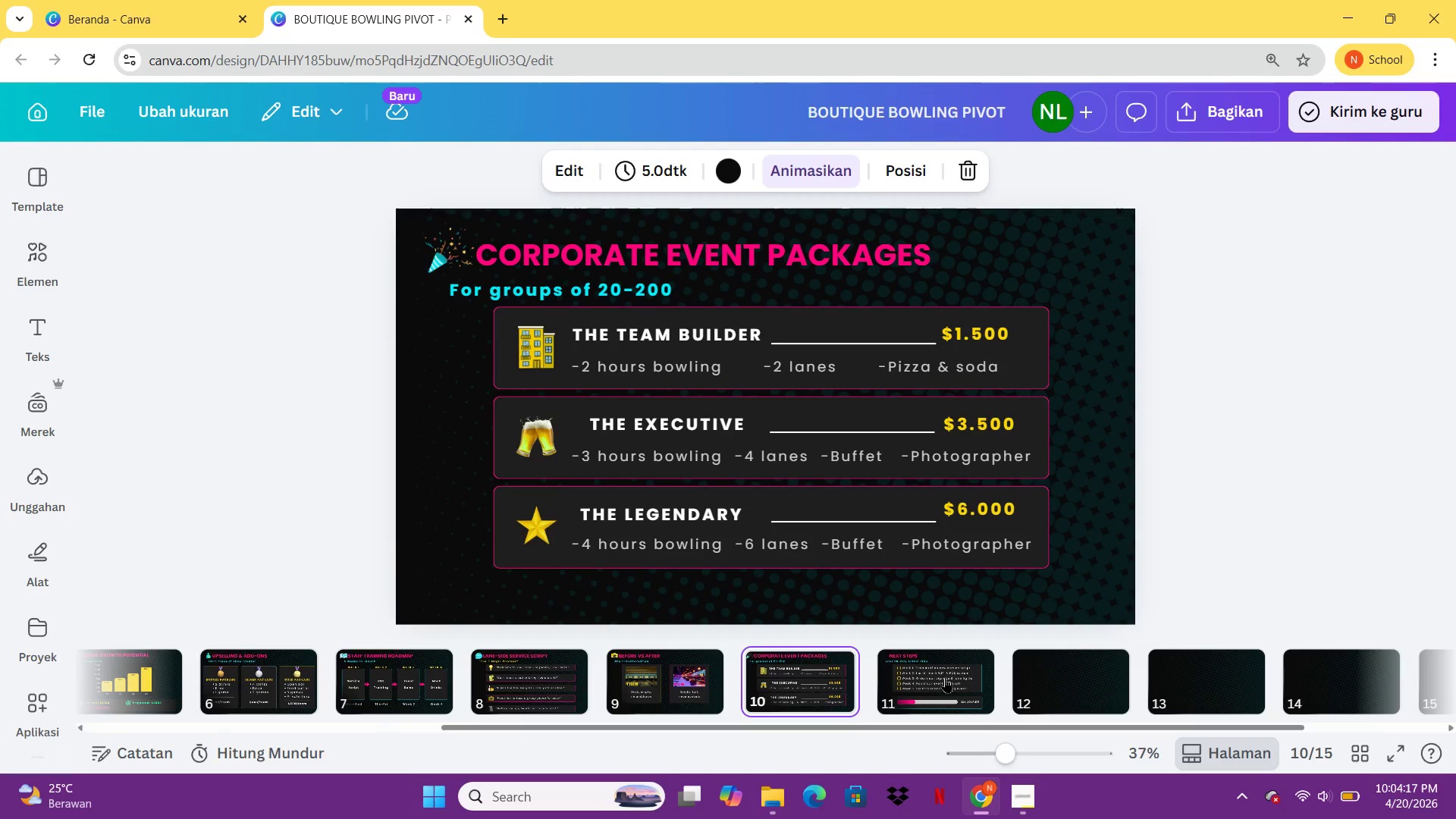 
left_click([945, 677])
 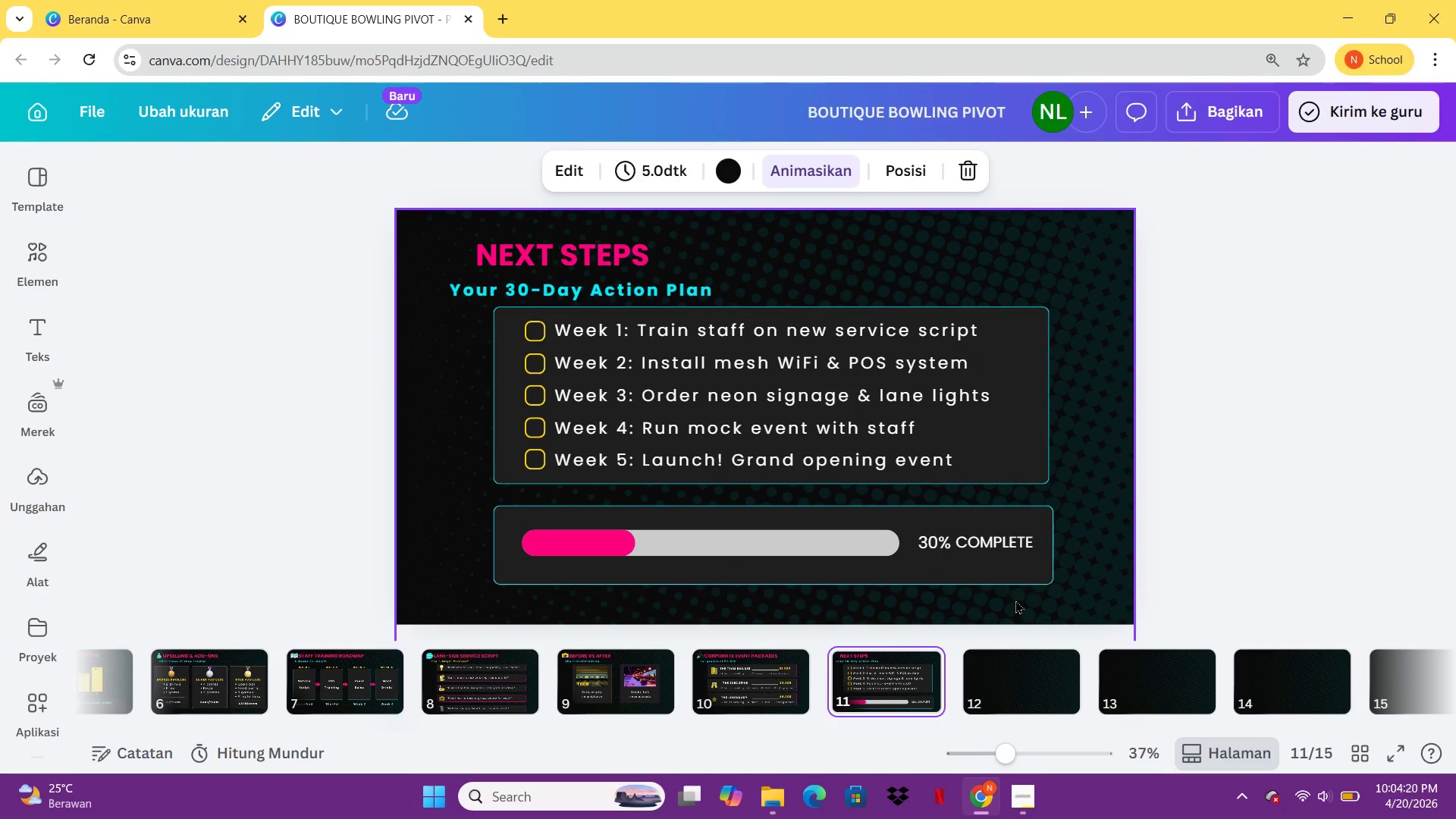 
left_click([1014, 576])
 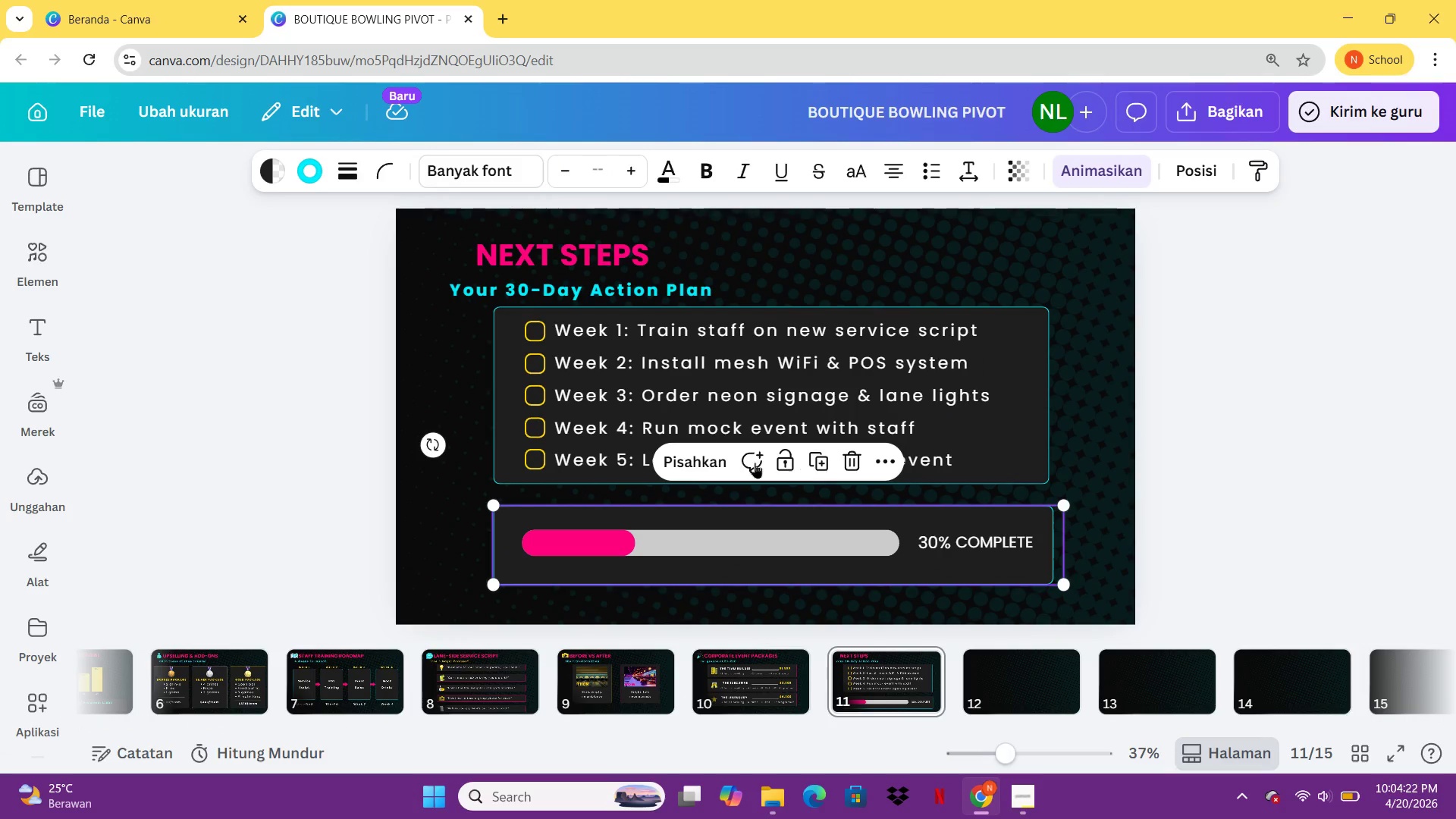 
left_click([703, 451])
 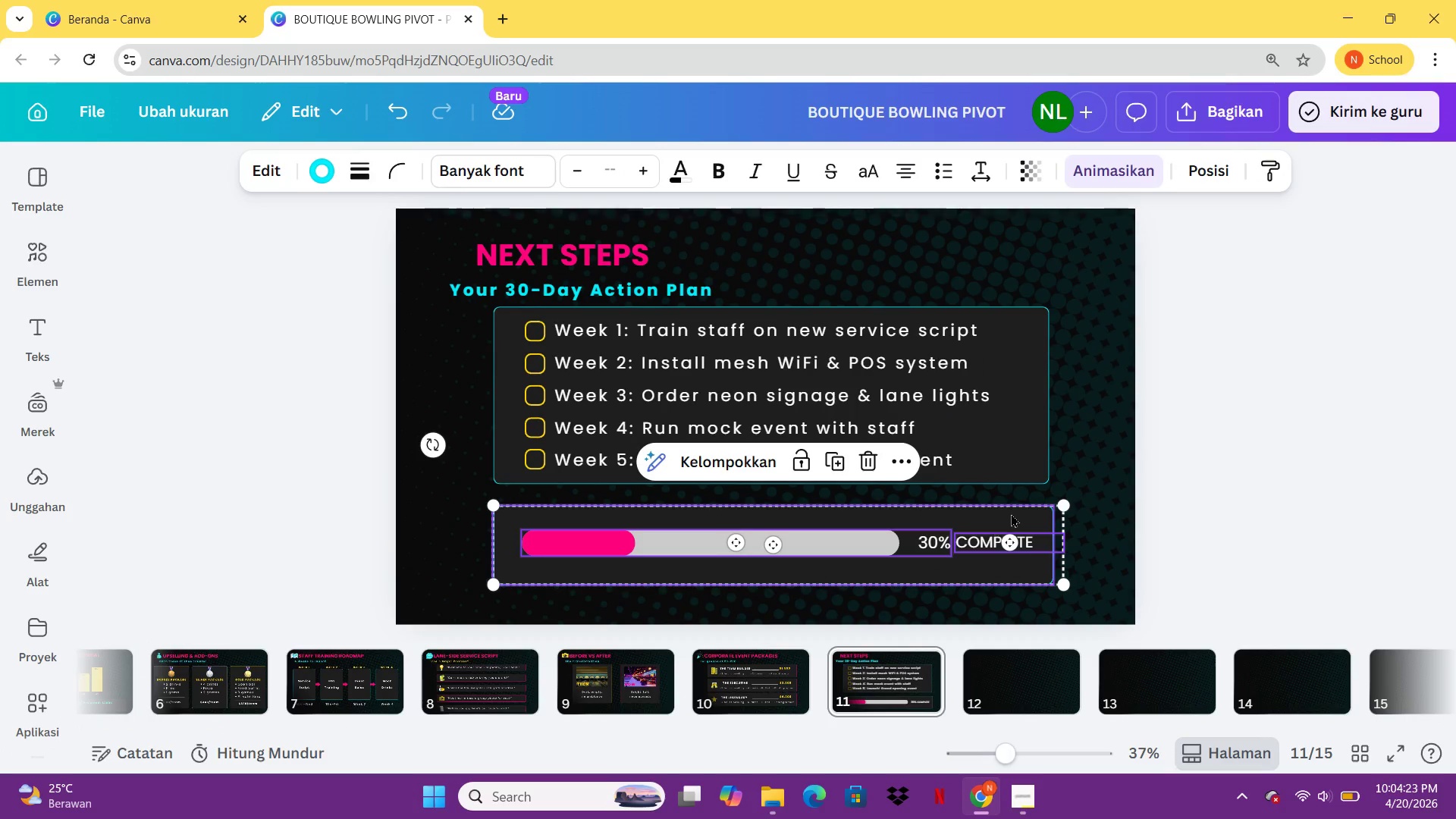 
left_click([1015, 512])
 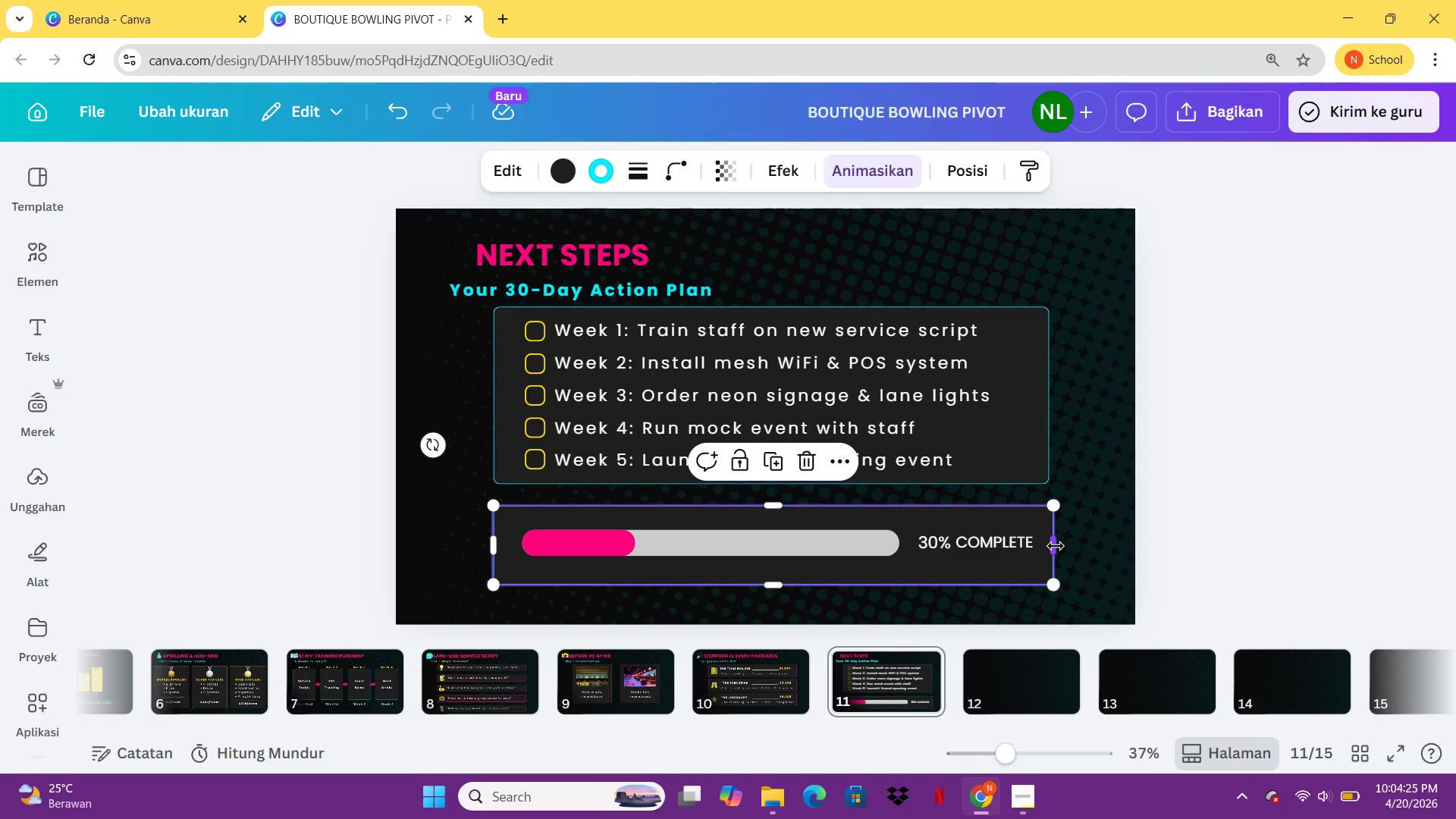 
left_click_drag(start_coordinate=[1056, 546], to_coordinate=[1048, 546])
 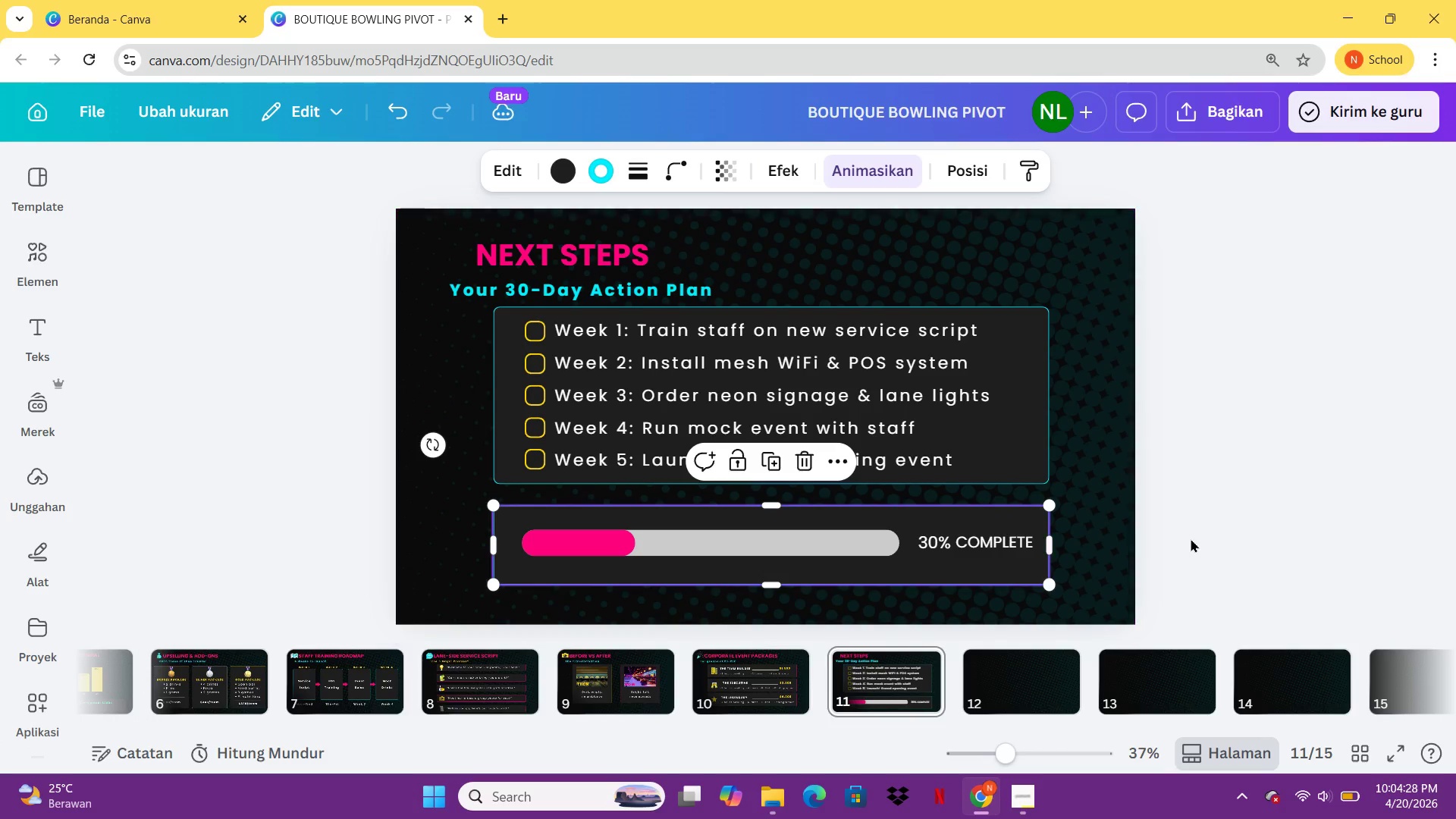 
left_click([1191, 538])
 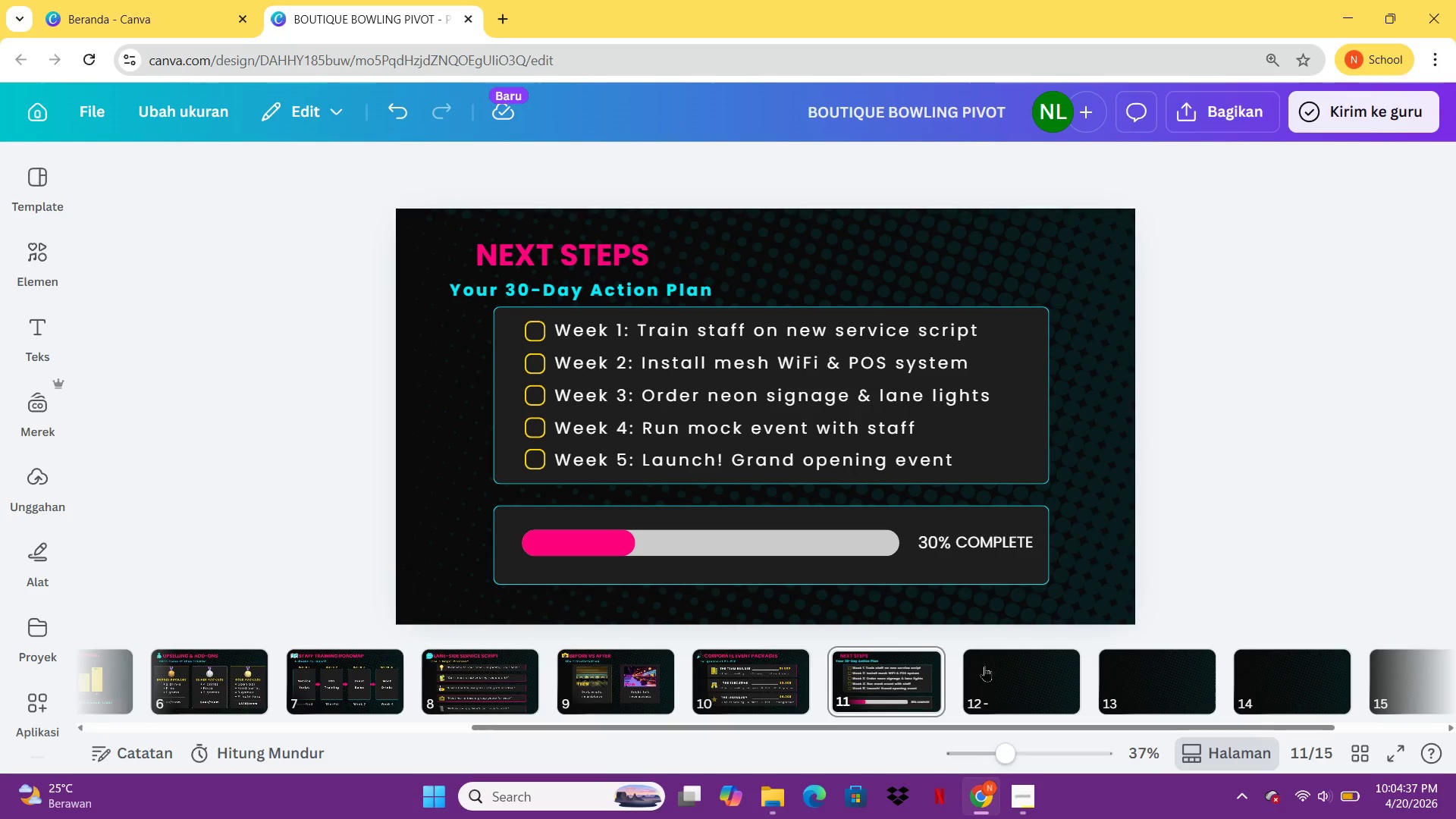 
wait(13.59)
 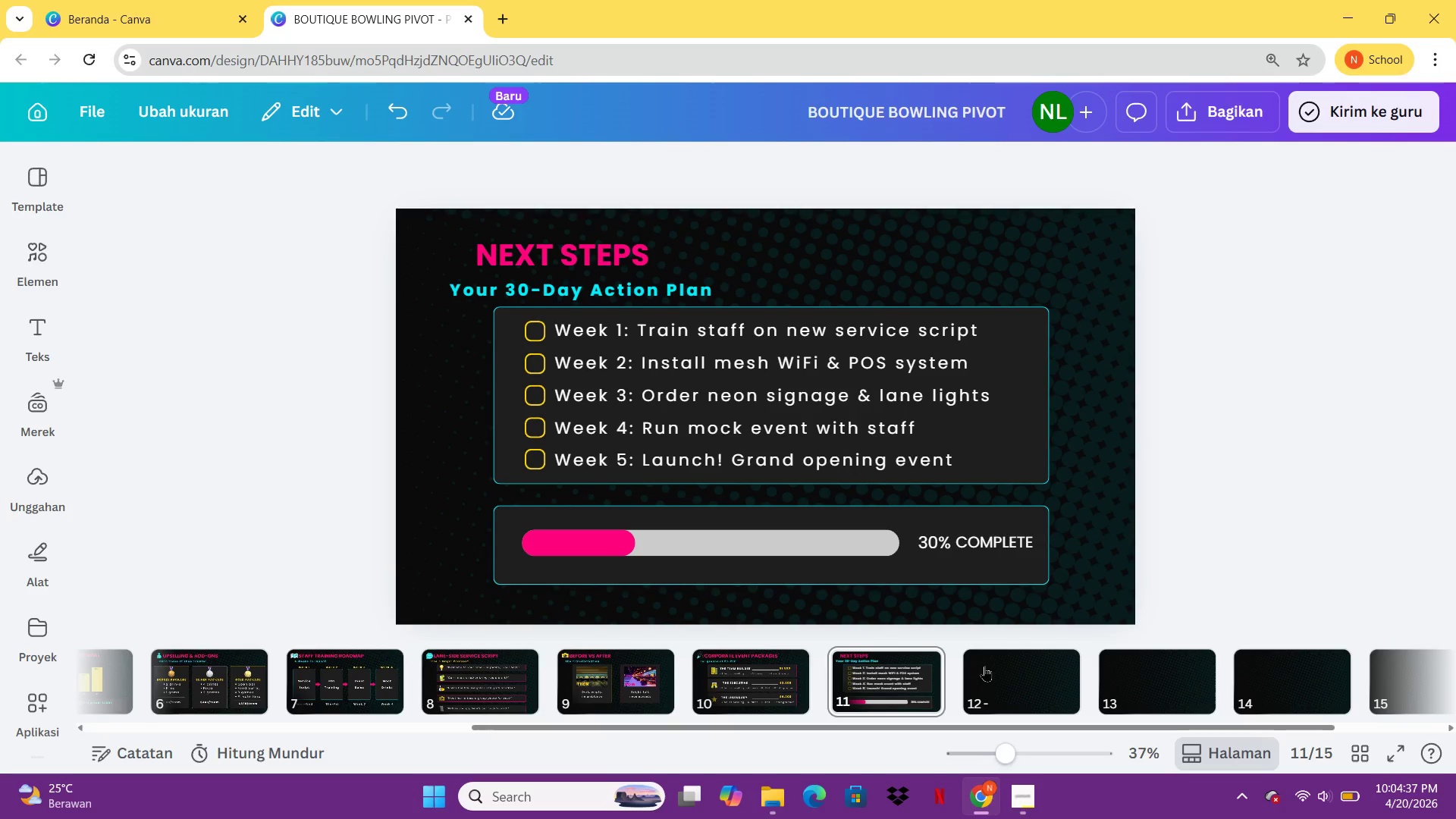 
left_click([1002, 548])
 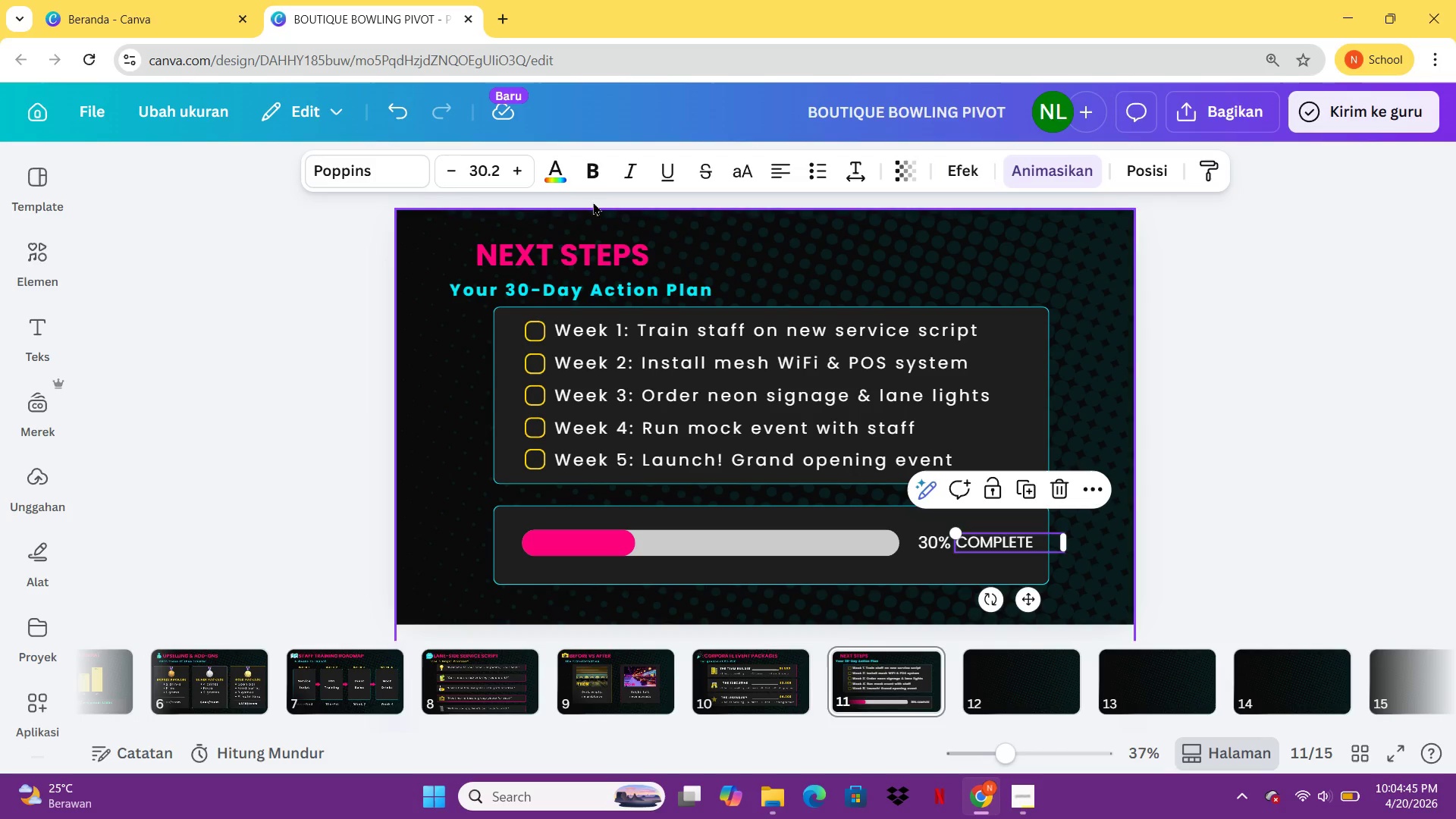 
left_click([562, 155])
 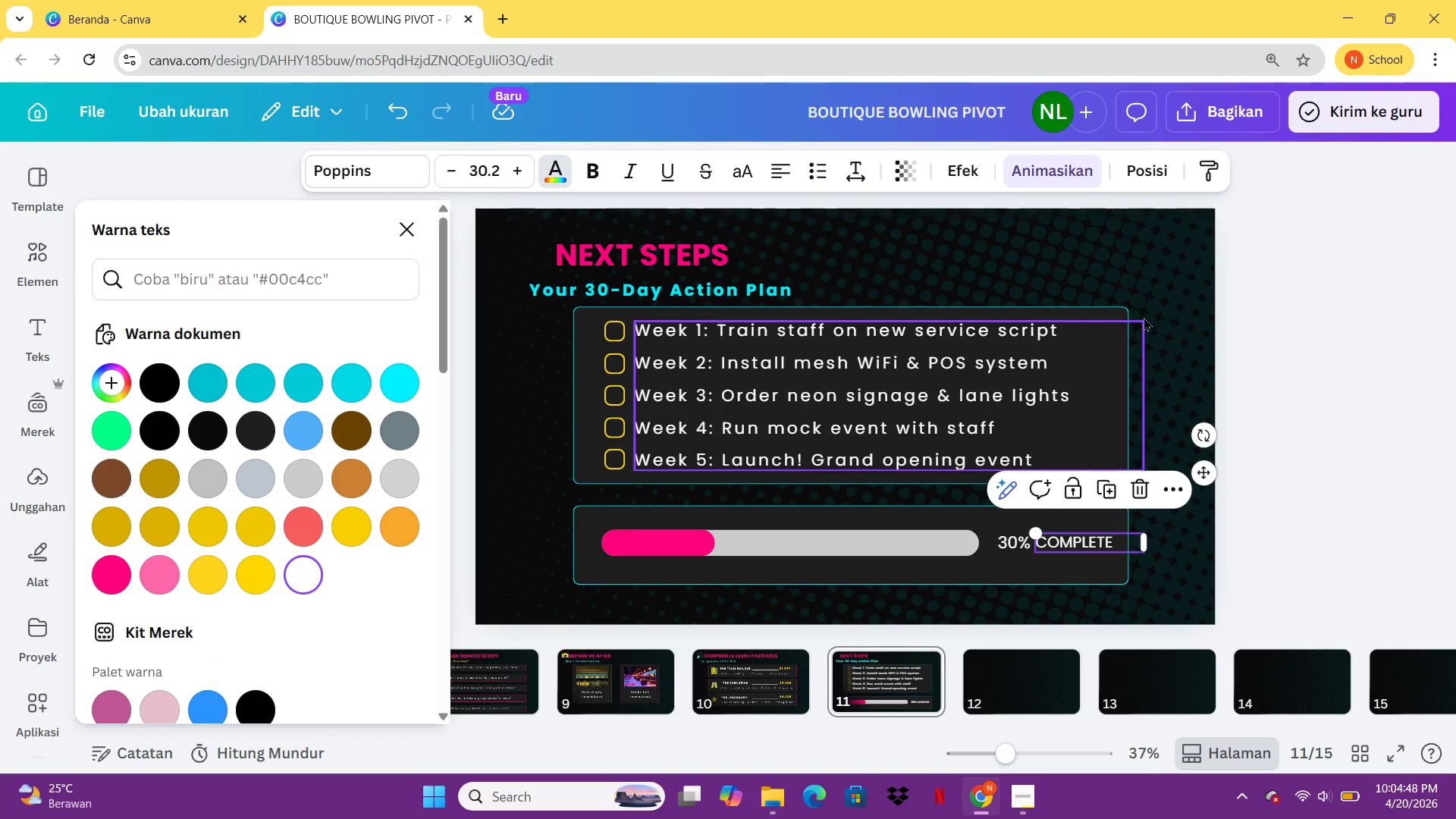 
left_click([1321, 288])
 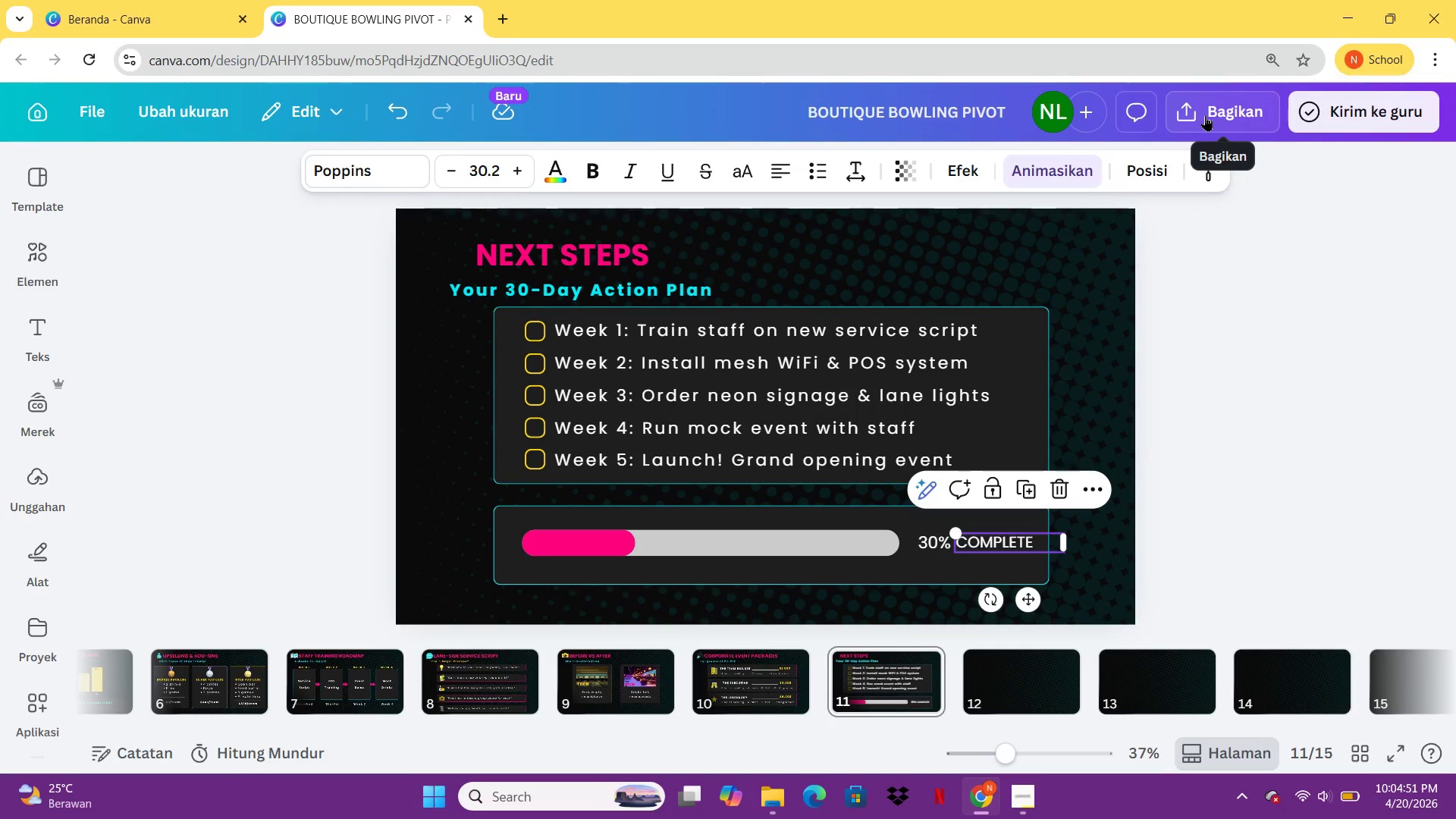 
left_click([1205, 115])
 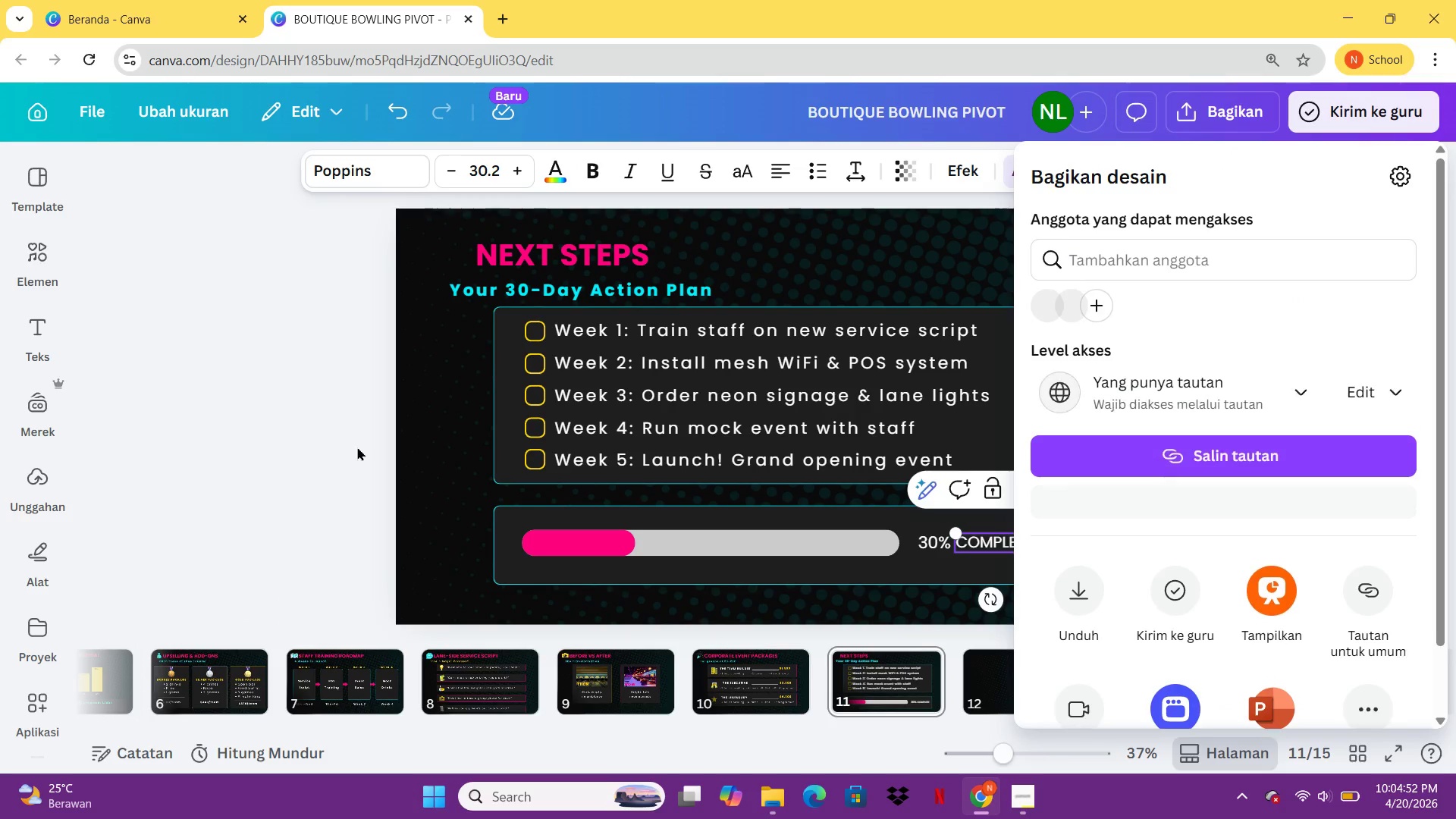 
left_click([294, 483])
 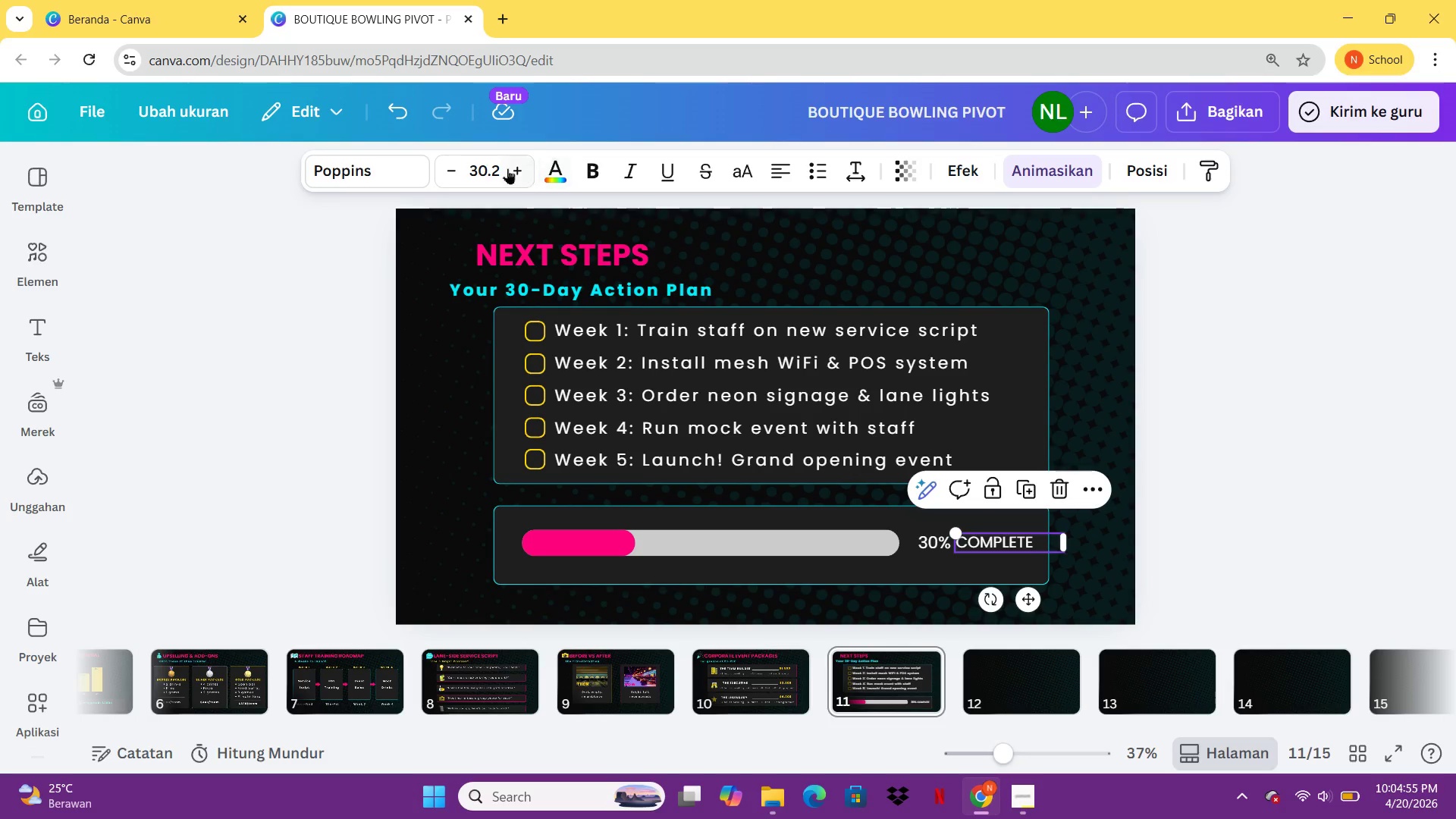 
left_click([548, 174])
 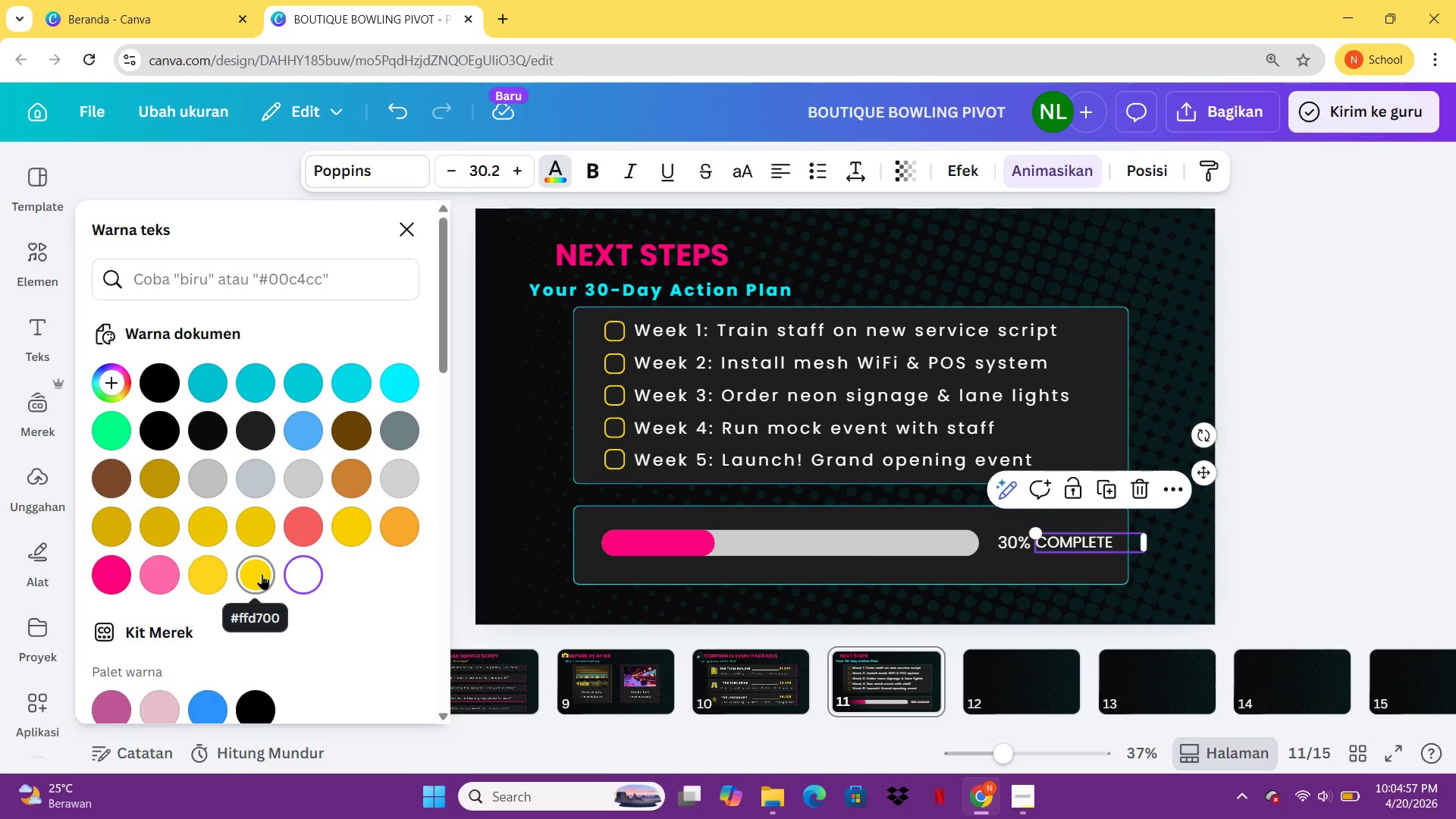 
left_click([262, 574])
 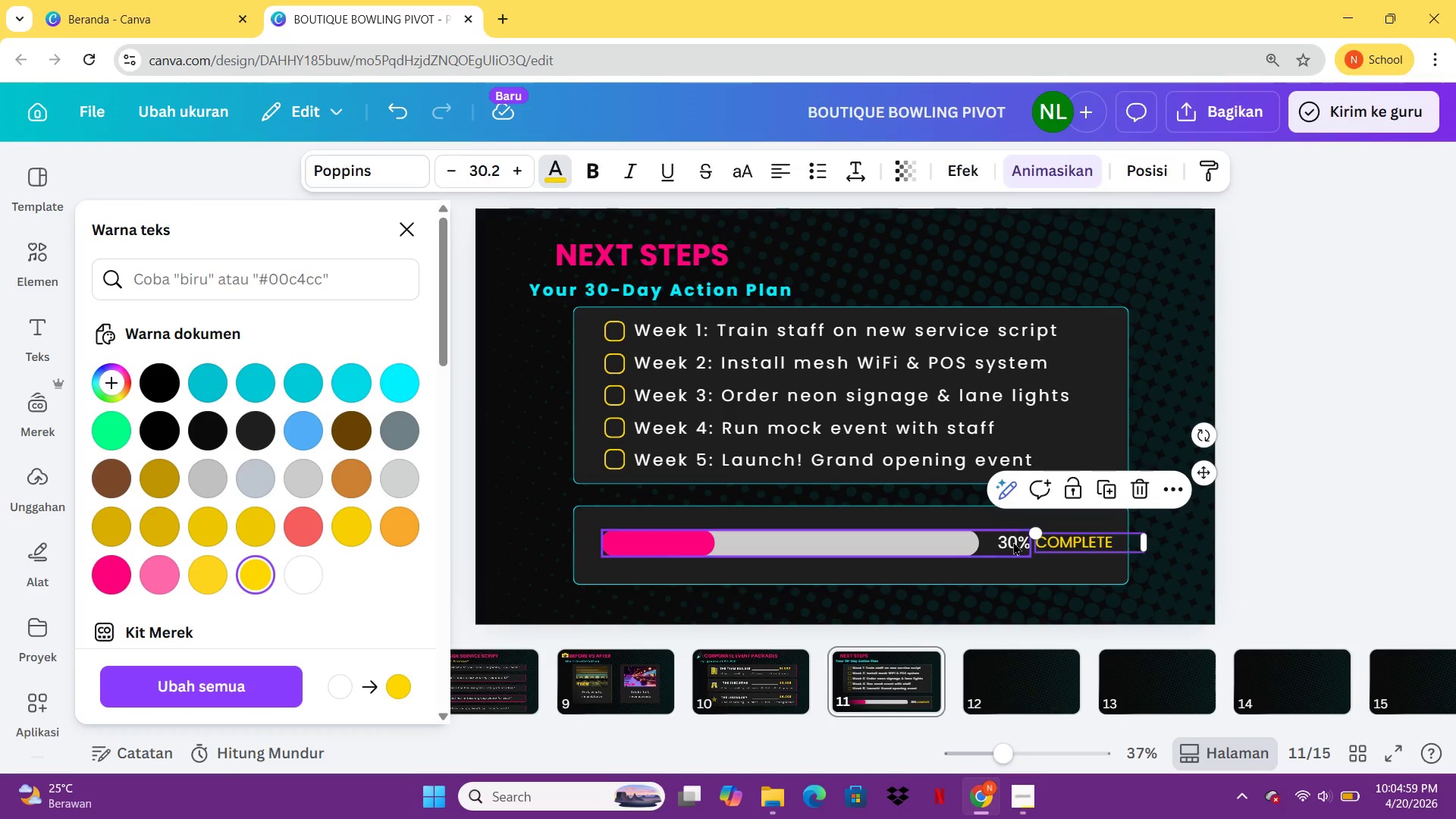 
left_click([1013, 541])
 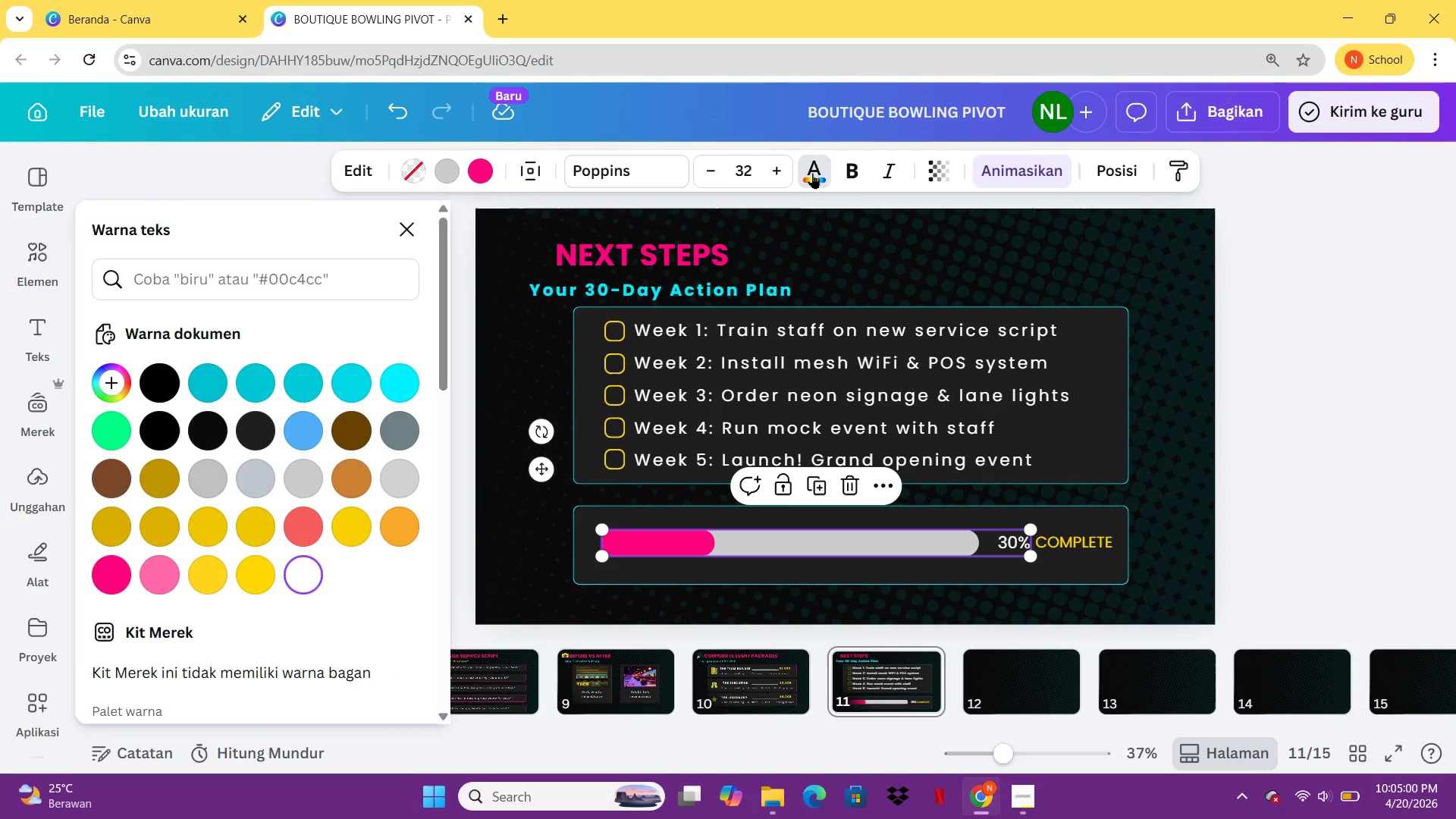 
left_click([812, 172])
 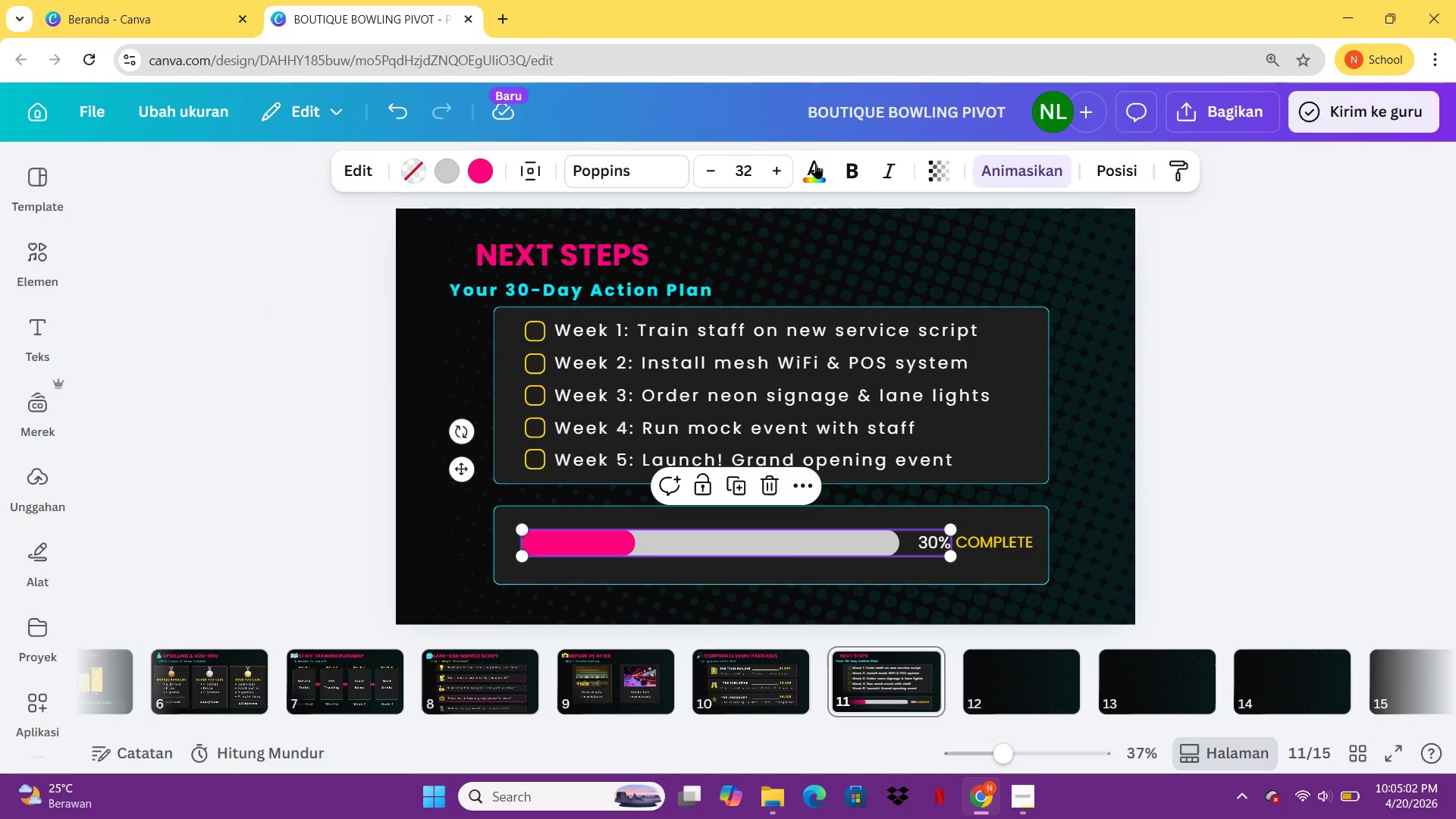 
left_click([814, 163])
 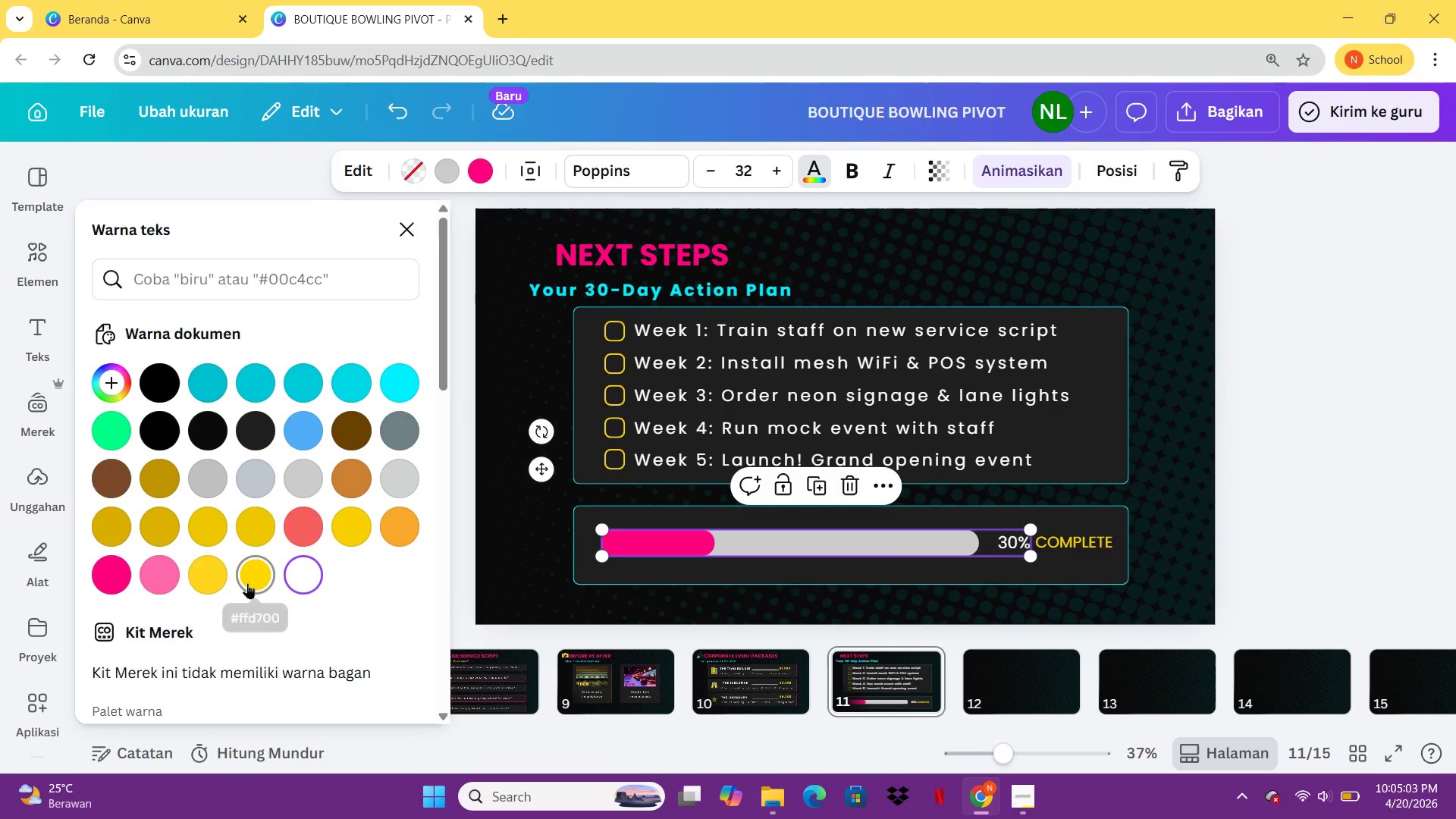 
left_click([247, 583])
 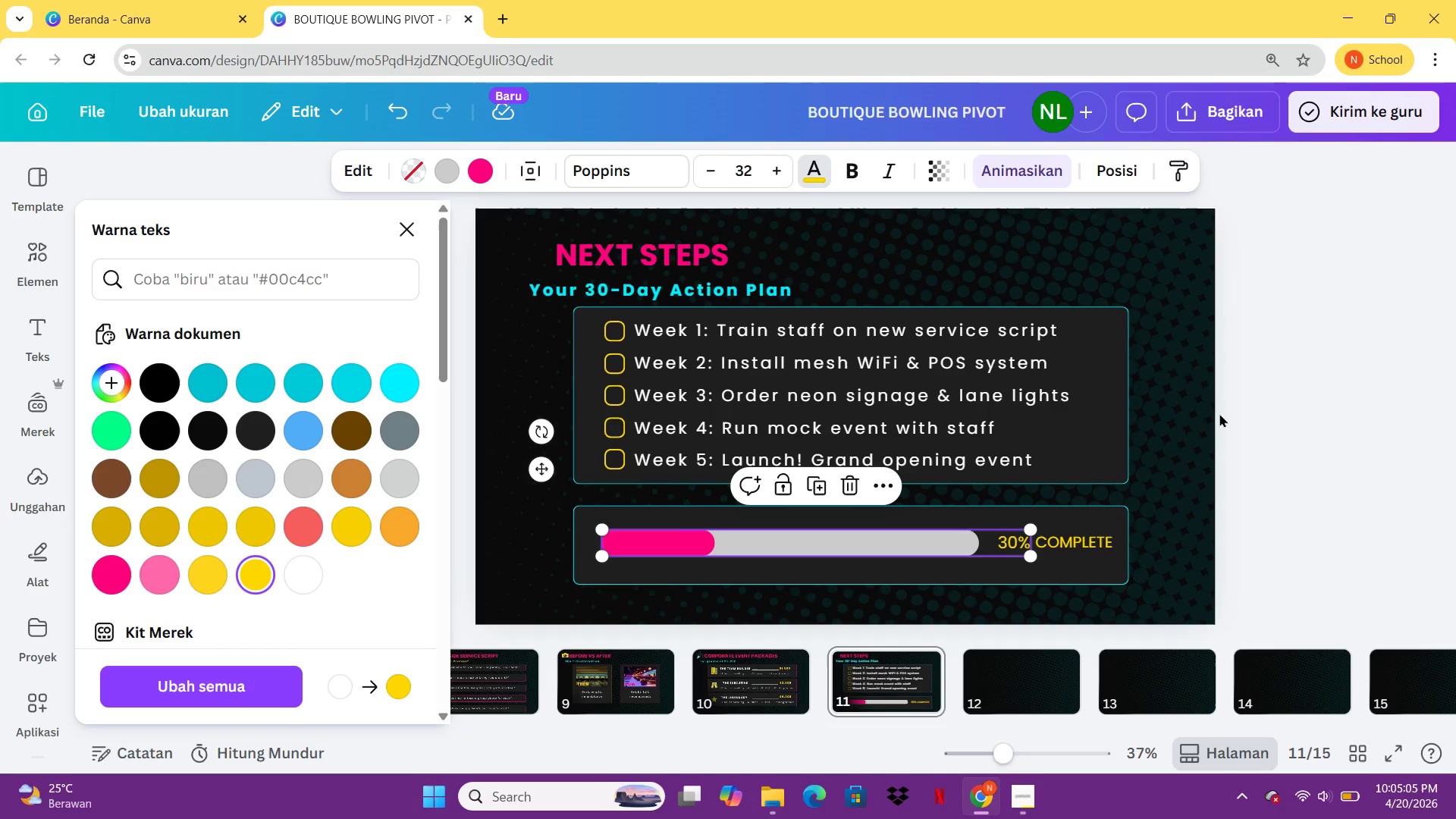 
left_click([1219, 413])
 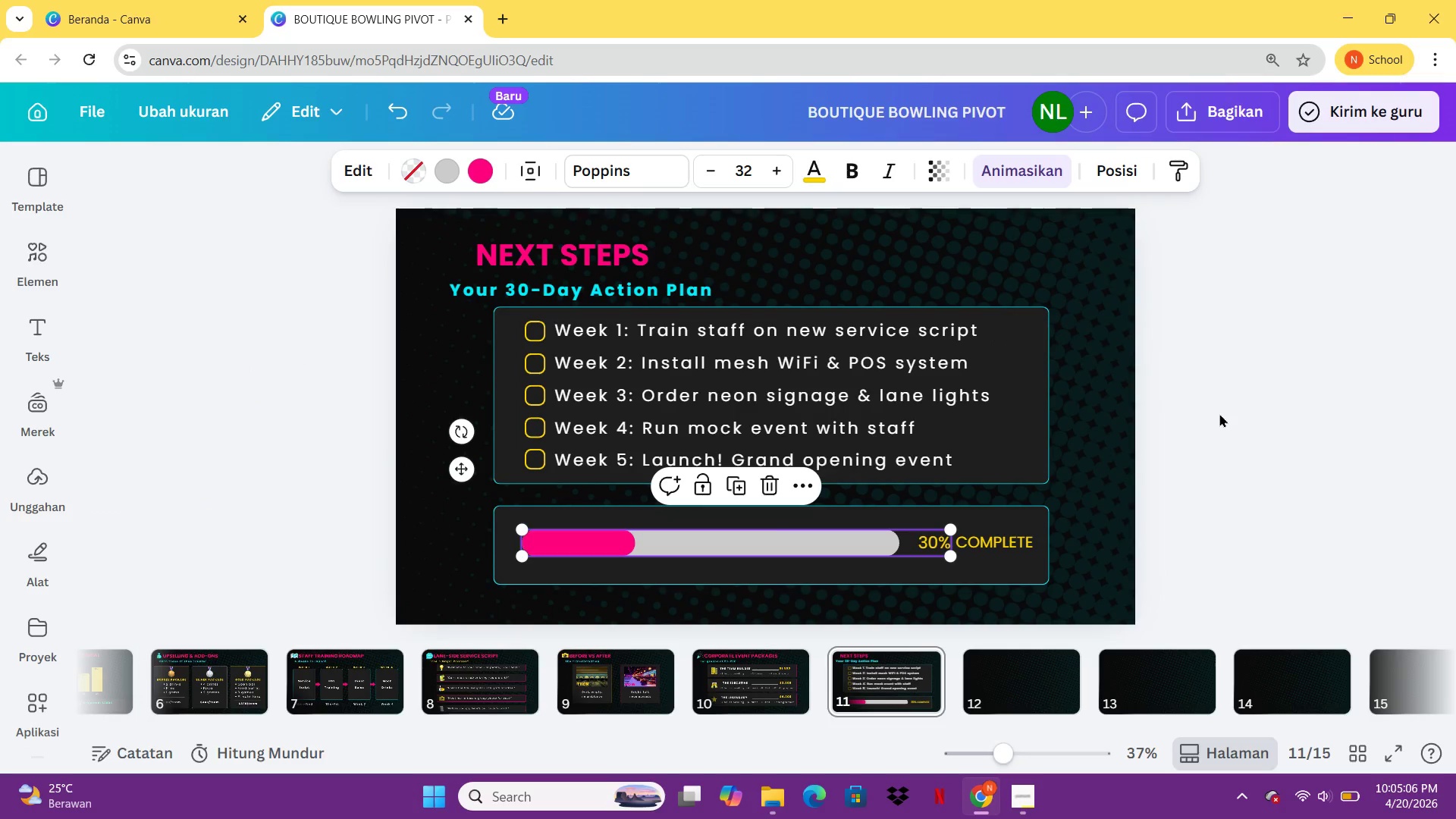 
left_click([1219, 413])
 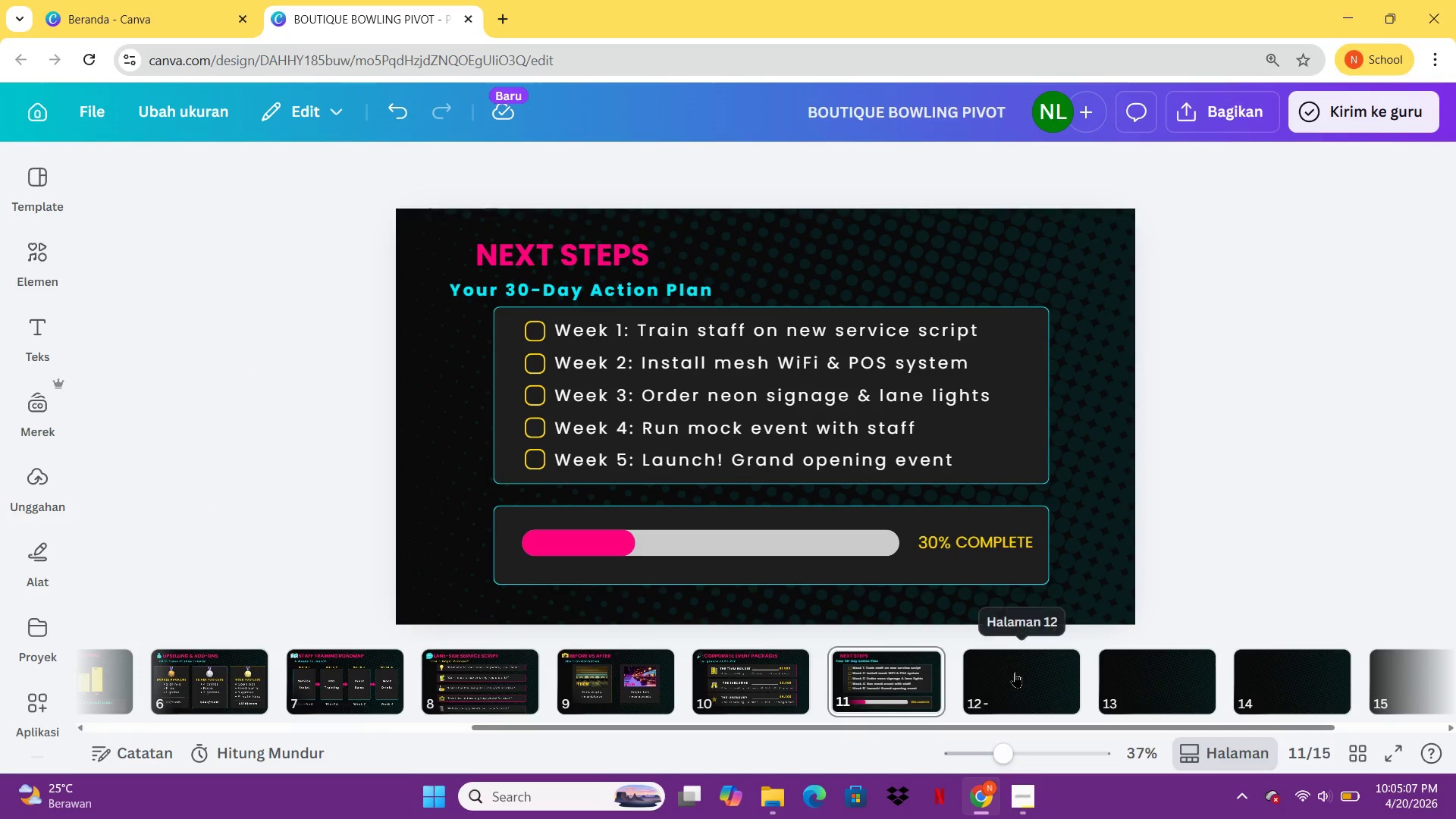 
left_click([1015, 672])
 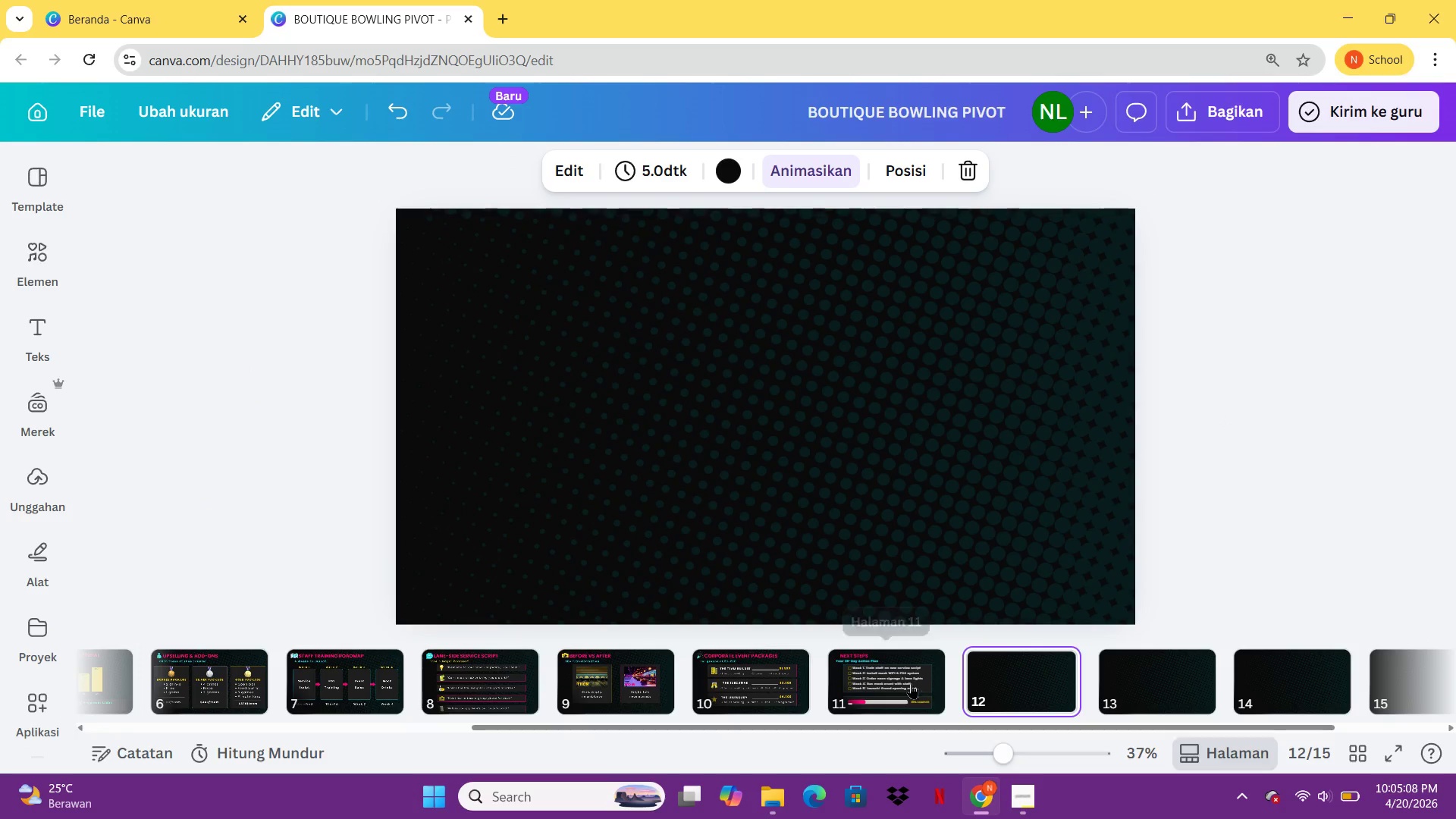 
left_click([908, 682])
 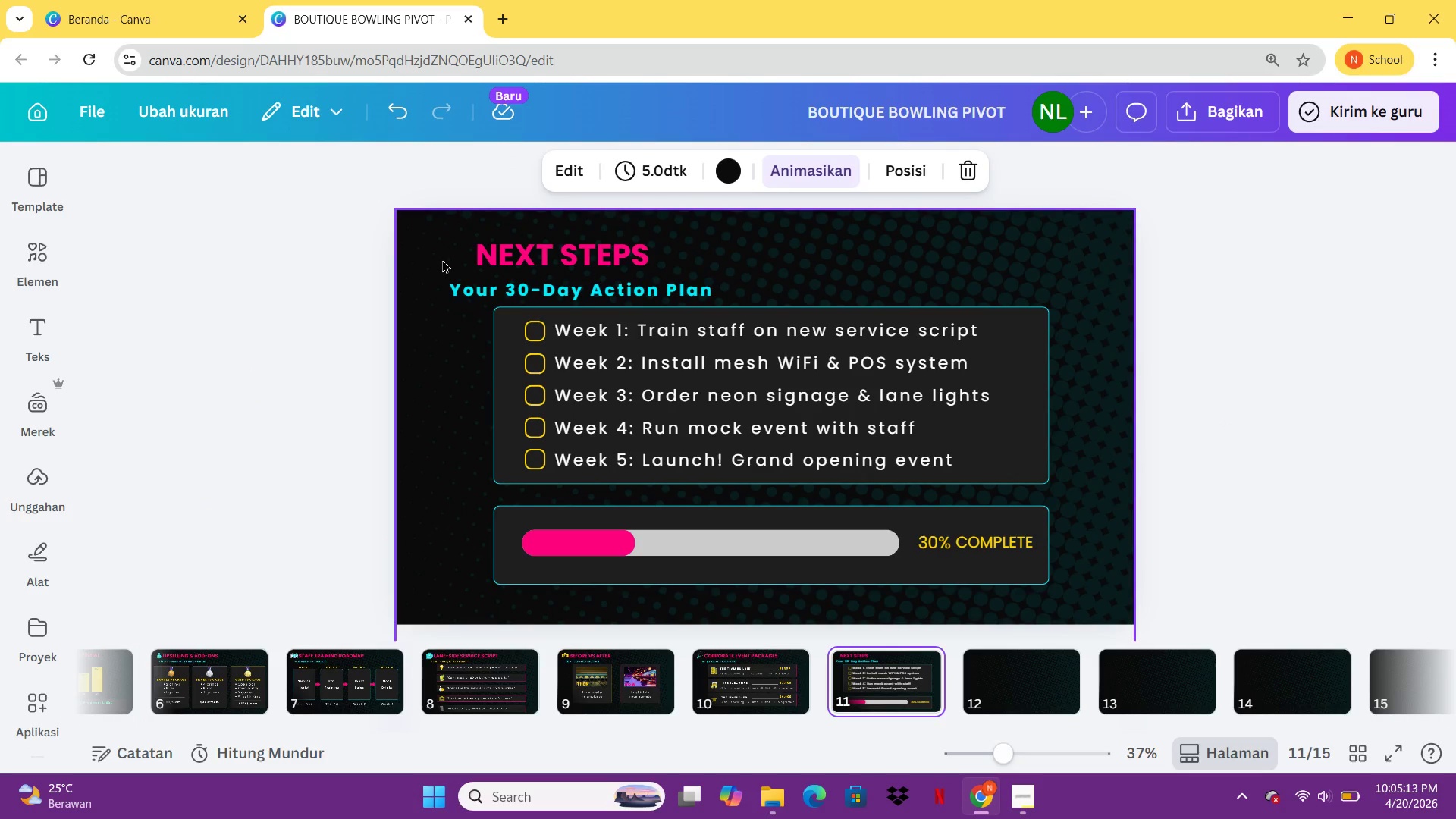 
wait(5.97)
 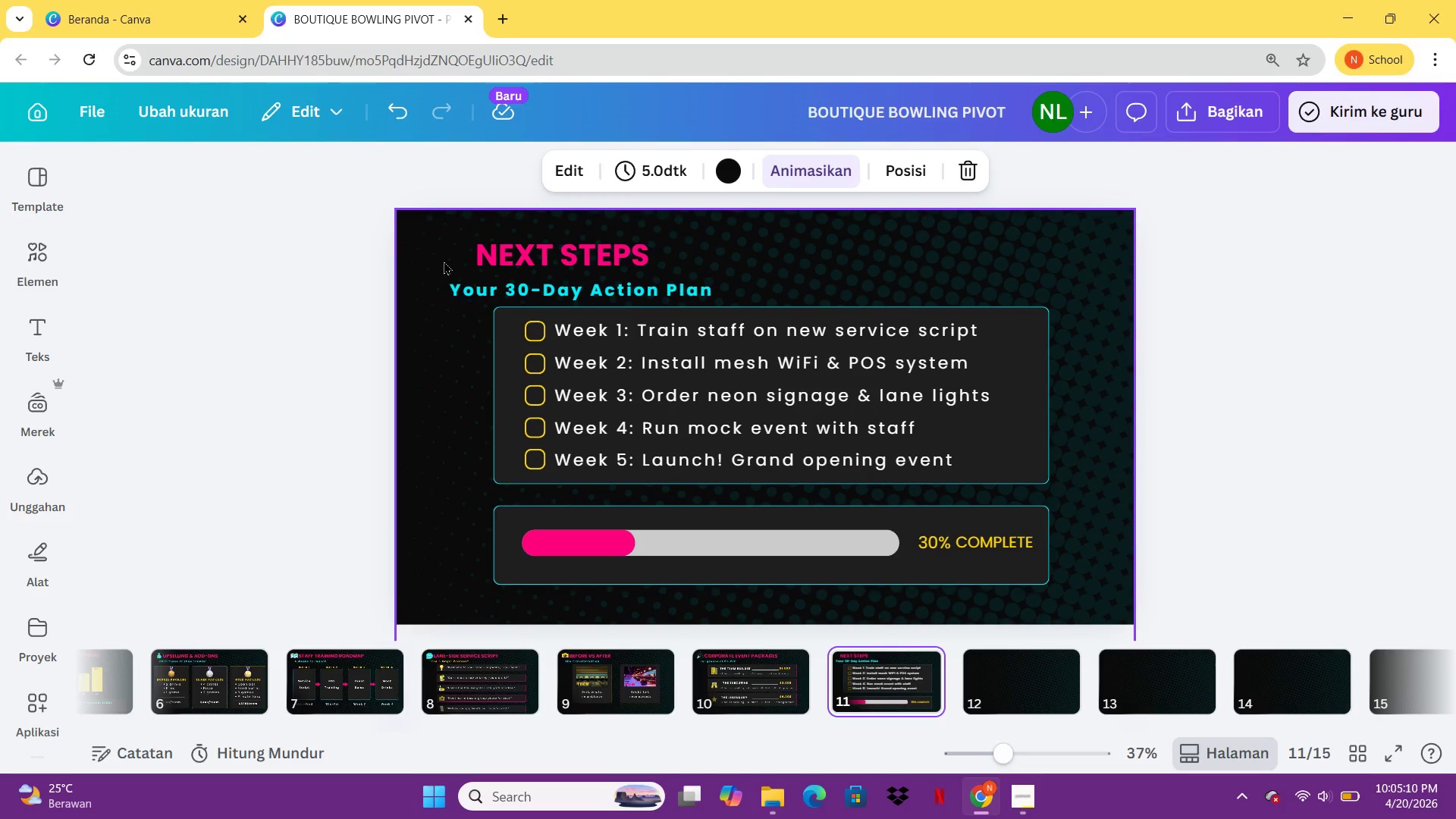 
left_click([38, 273])
 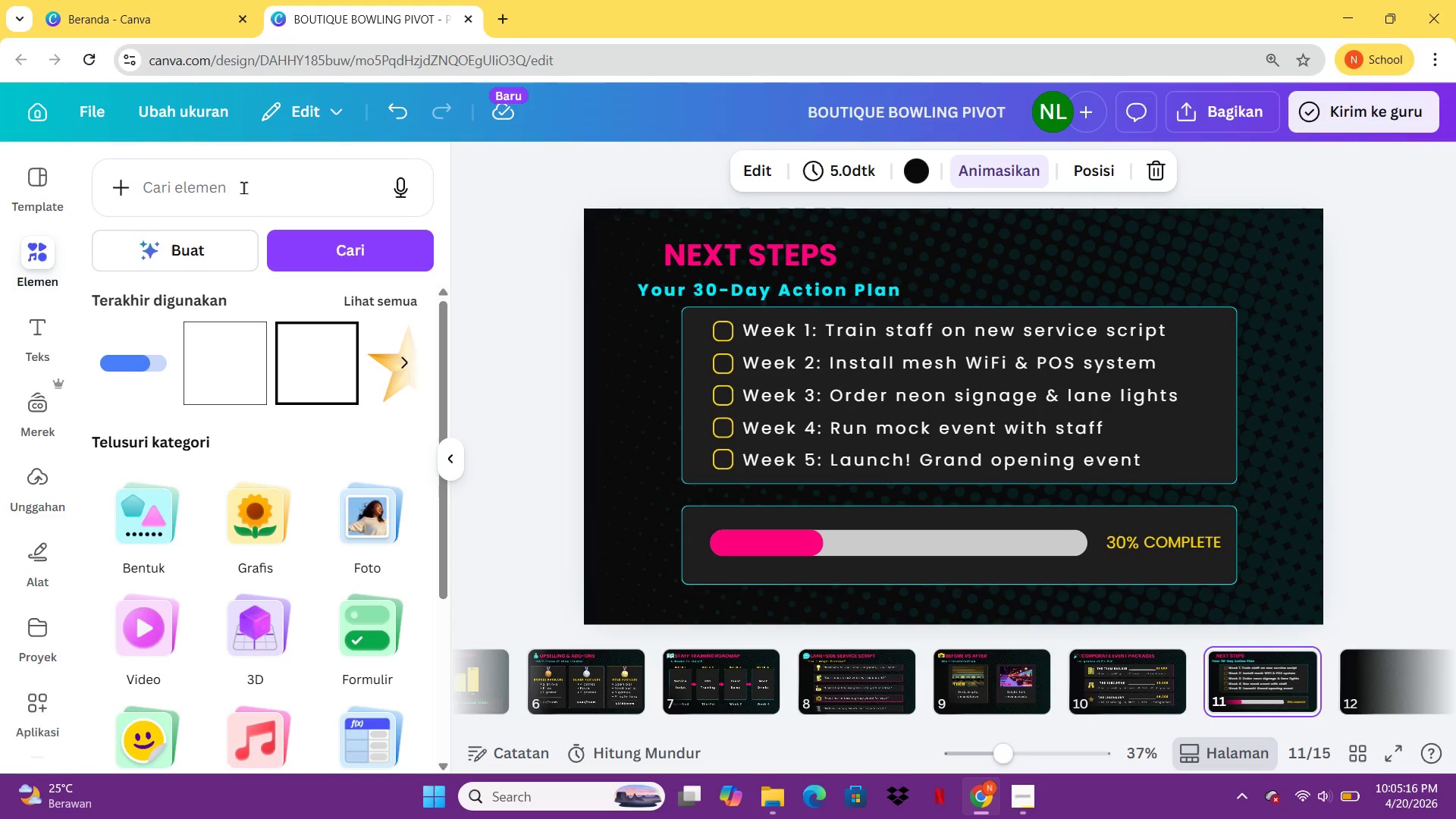 
left_click([243, 187])
 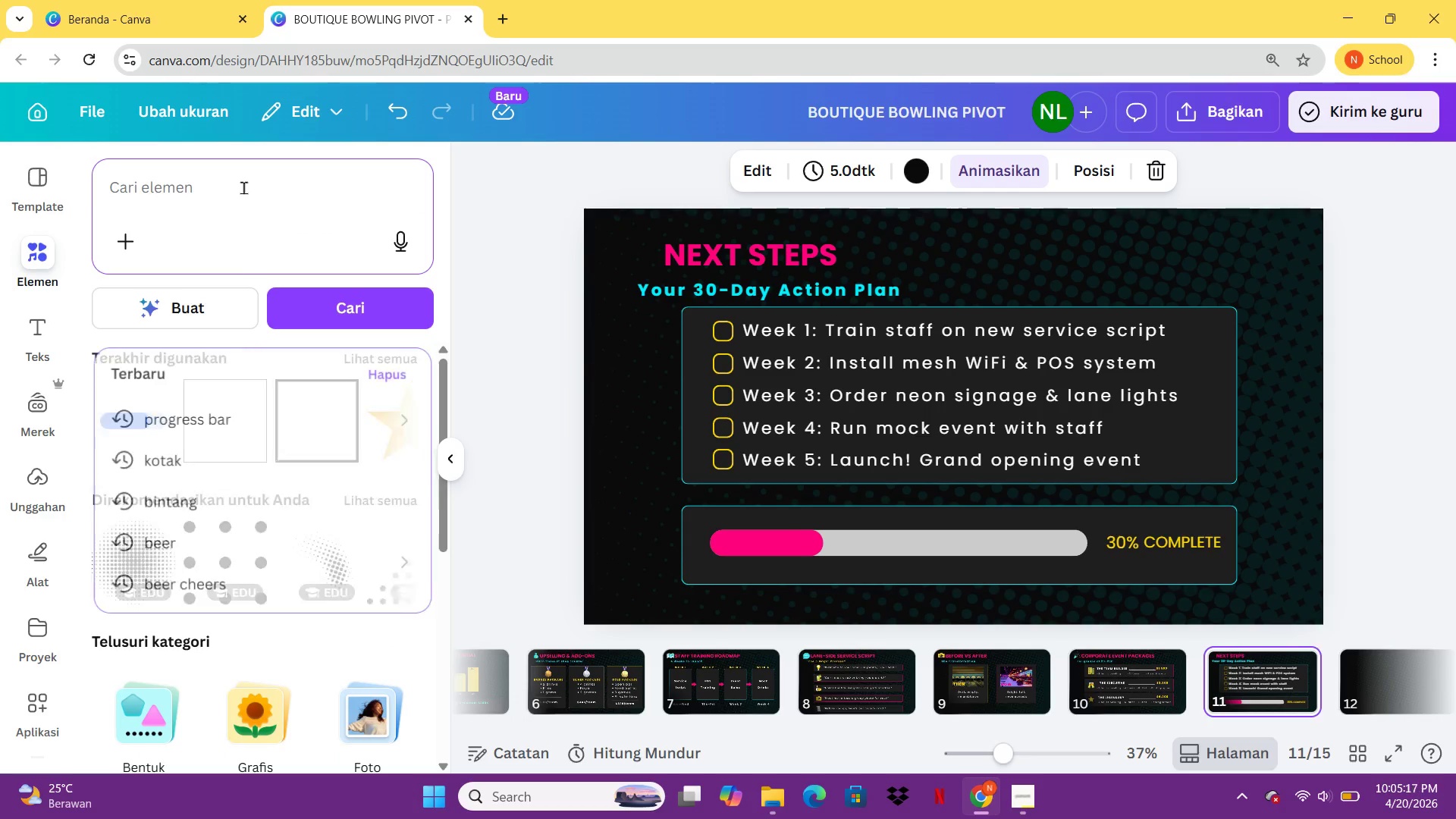 
type(centang)
 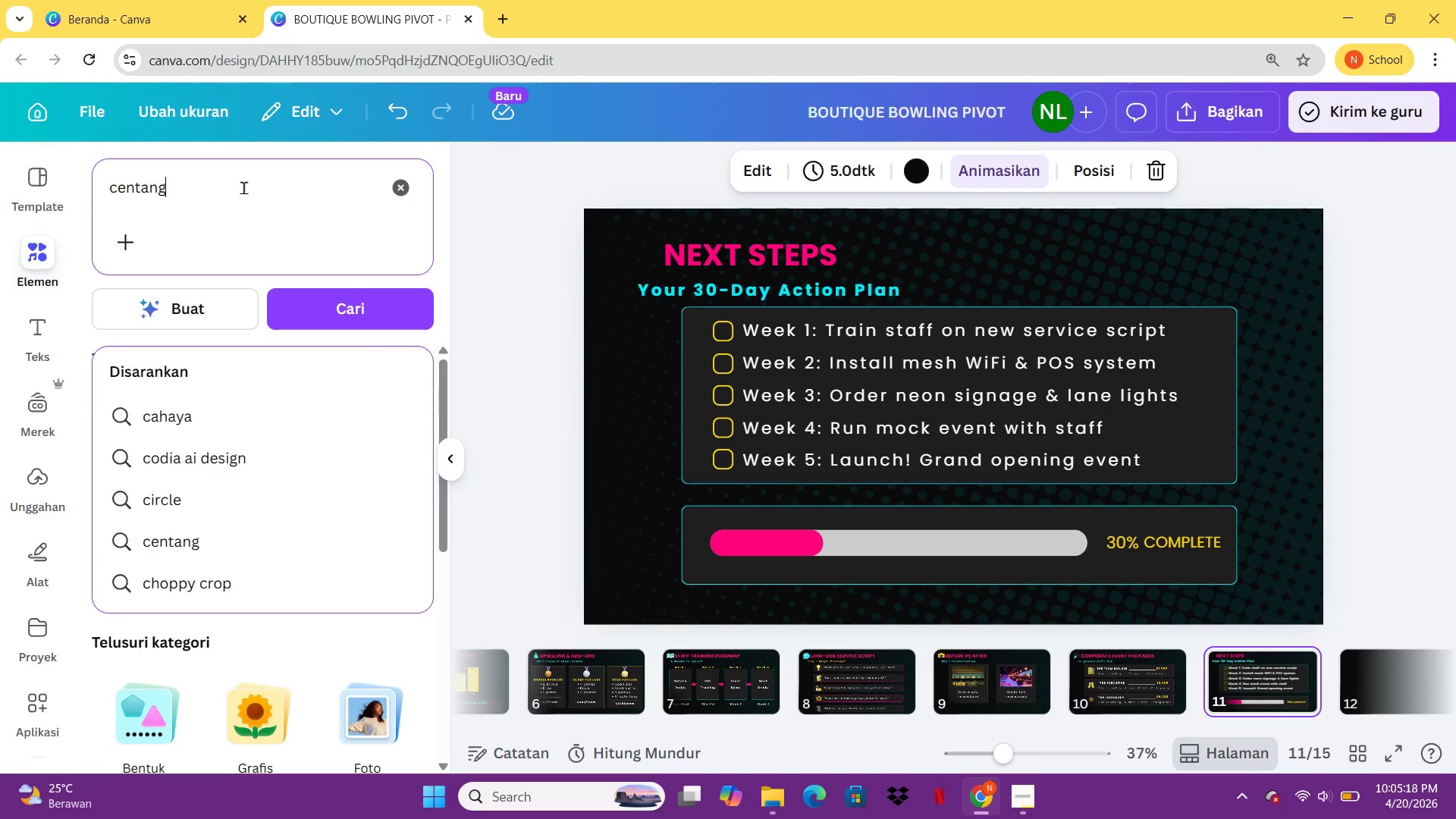 
key(Enter)
 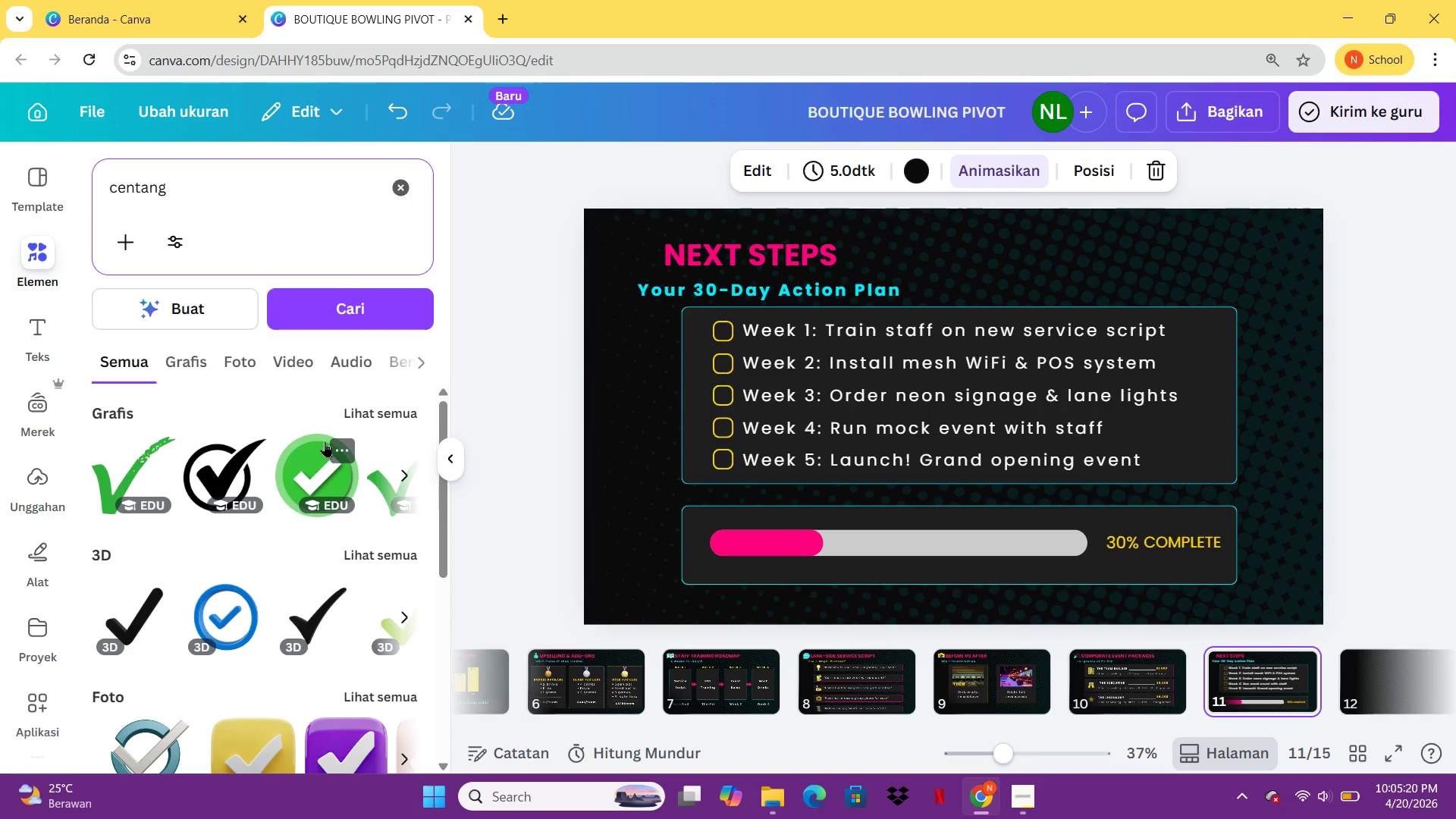 
left_click([309, 452])
 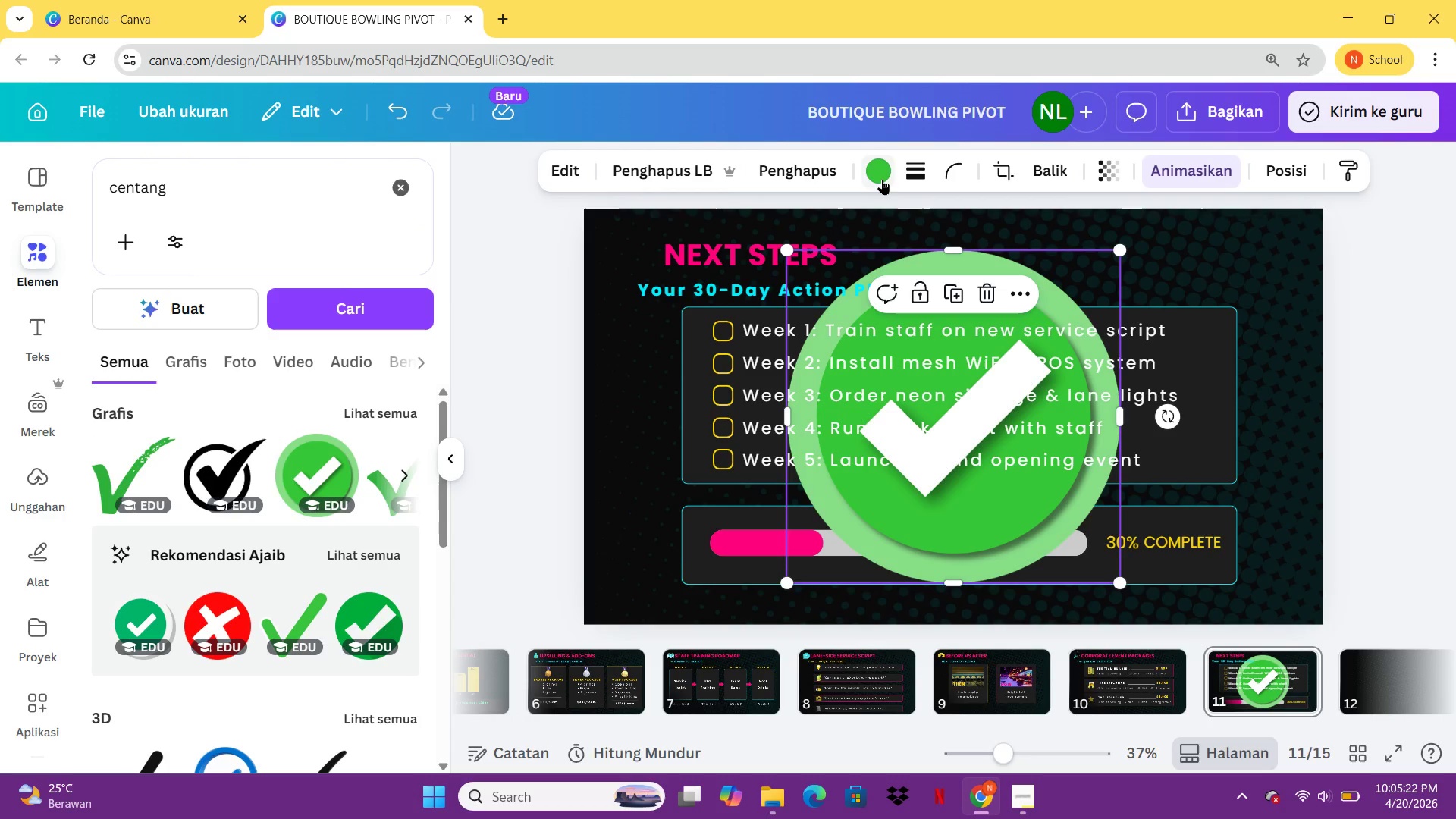 
left_click([880, 178])
 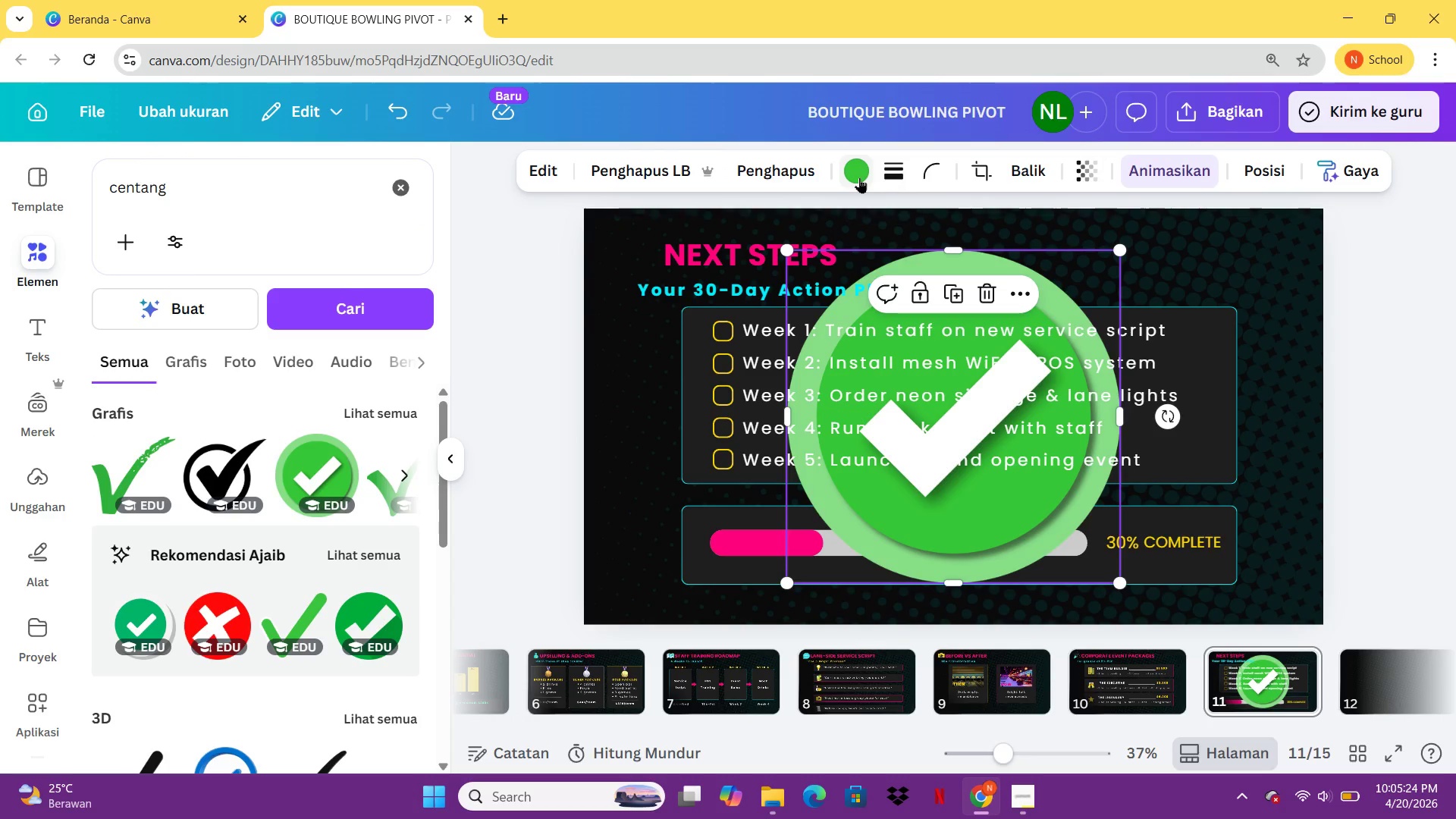 
left_click([859, 177])
 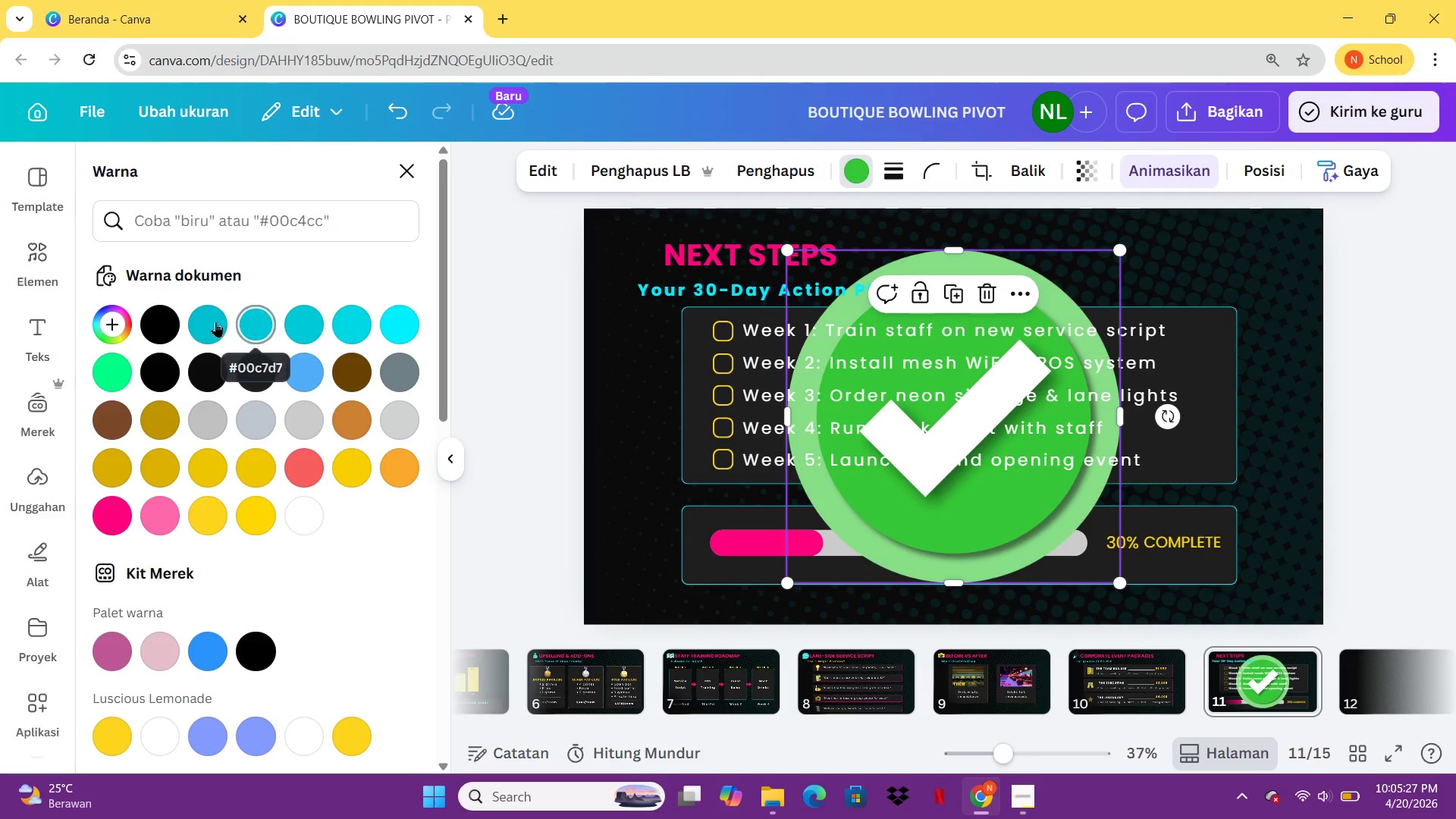 
mouse_move([312, 324])
 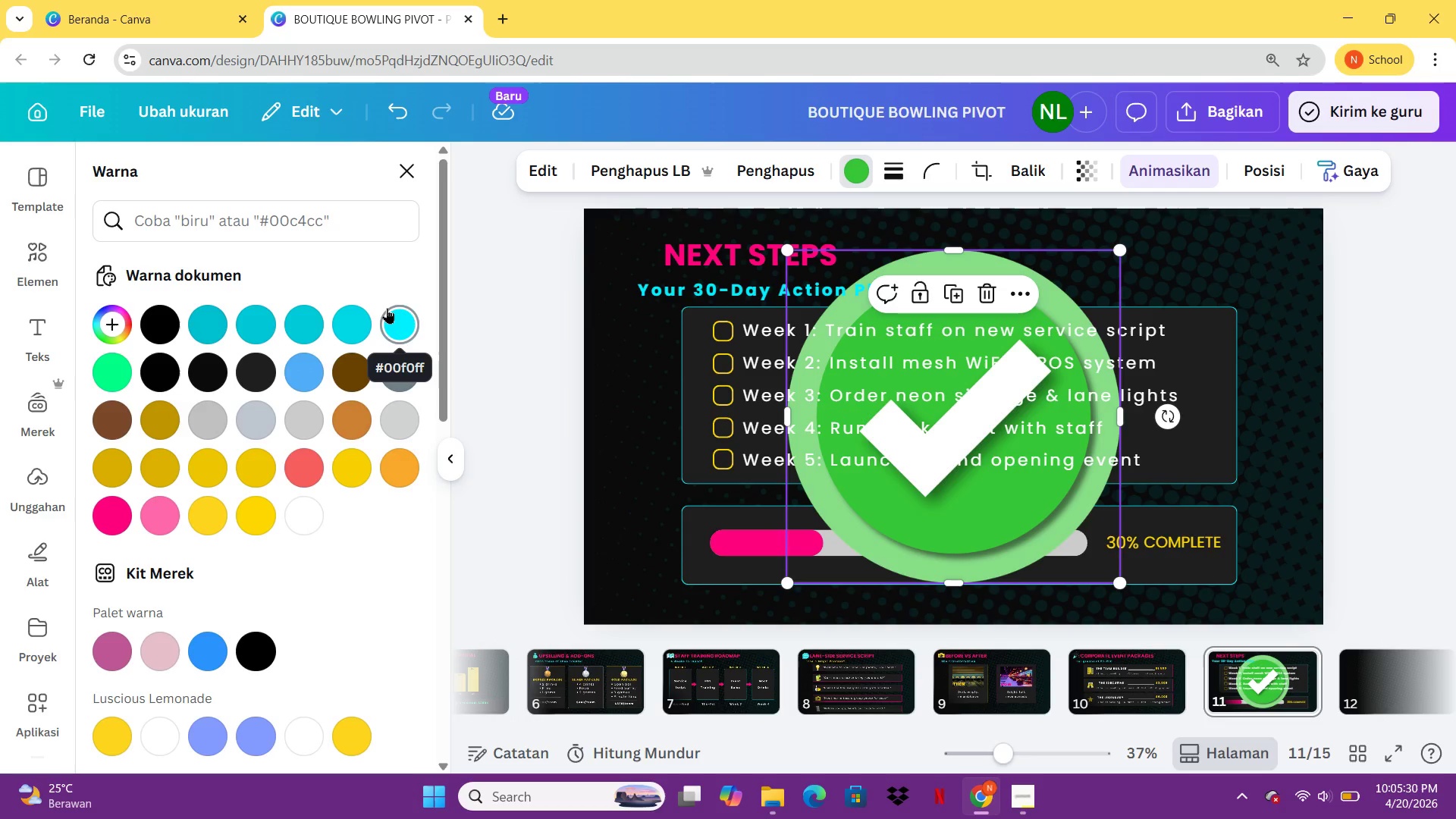 
left_click([387, 308])
 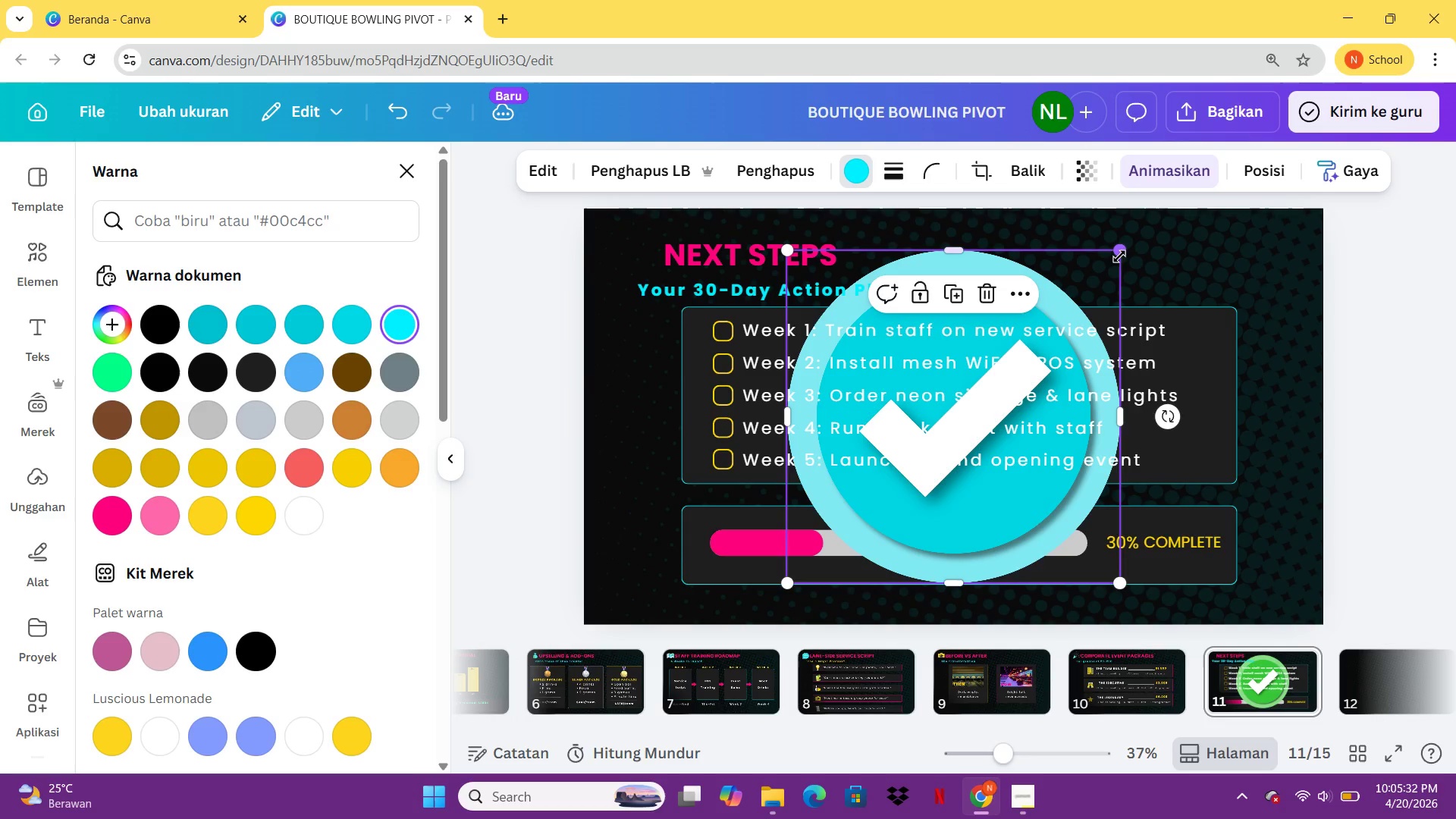 
left_click_drag(start_coordinate=[1126, 255], to_coordinate=[852, 567])
 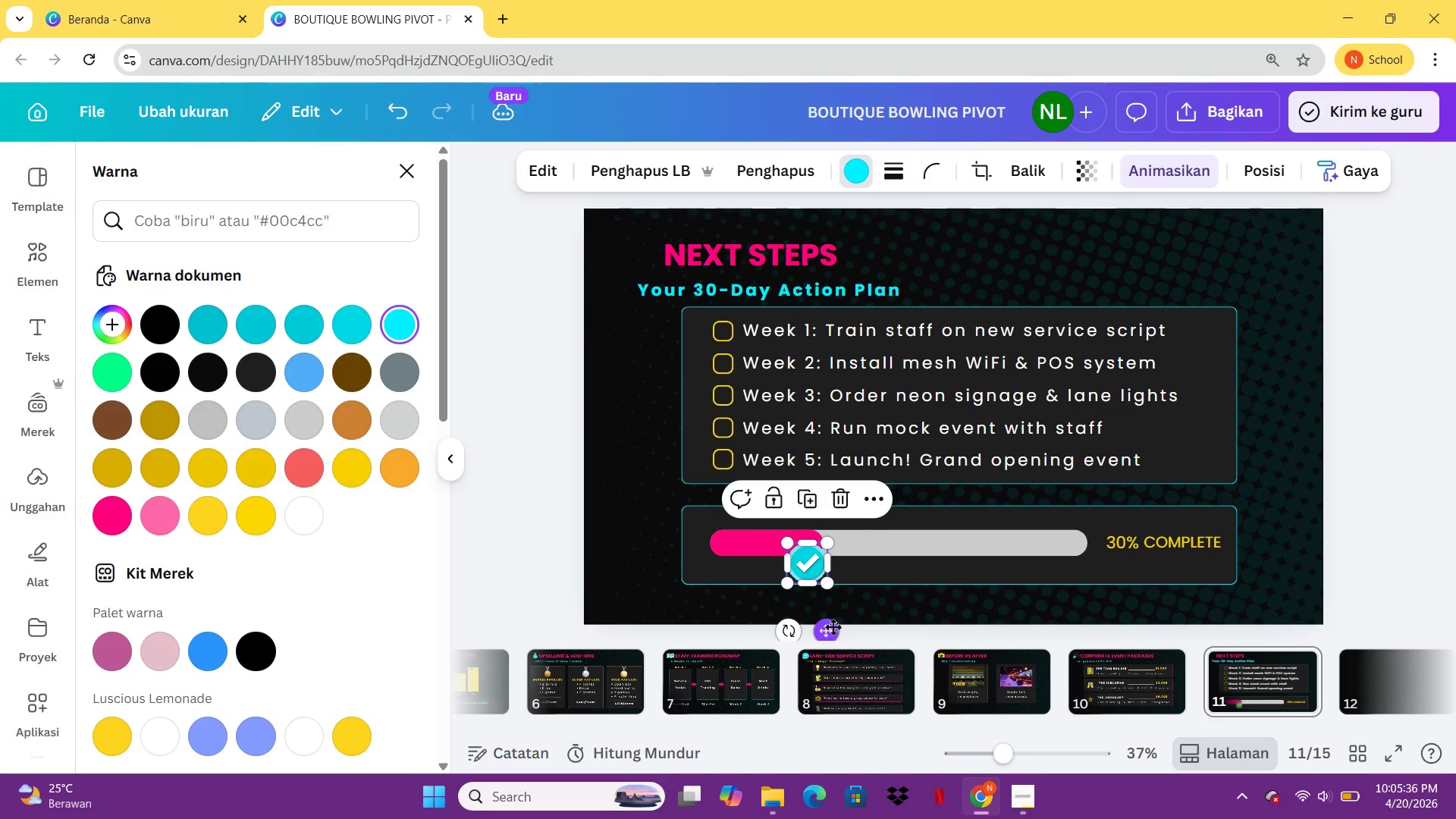 
left_click_drag(start_coordinate=[833, 626], to_coordinate=[661, 320])
 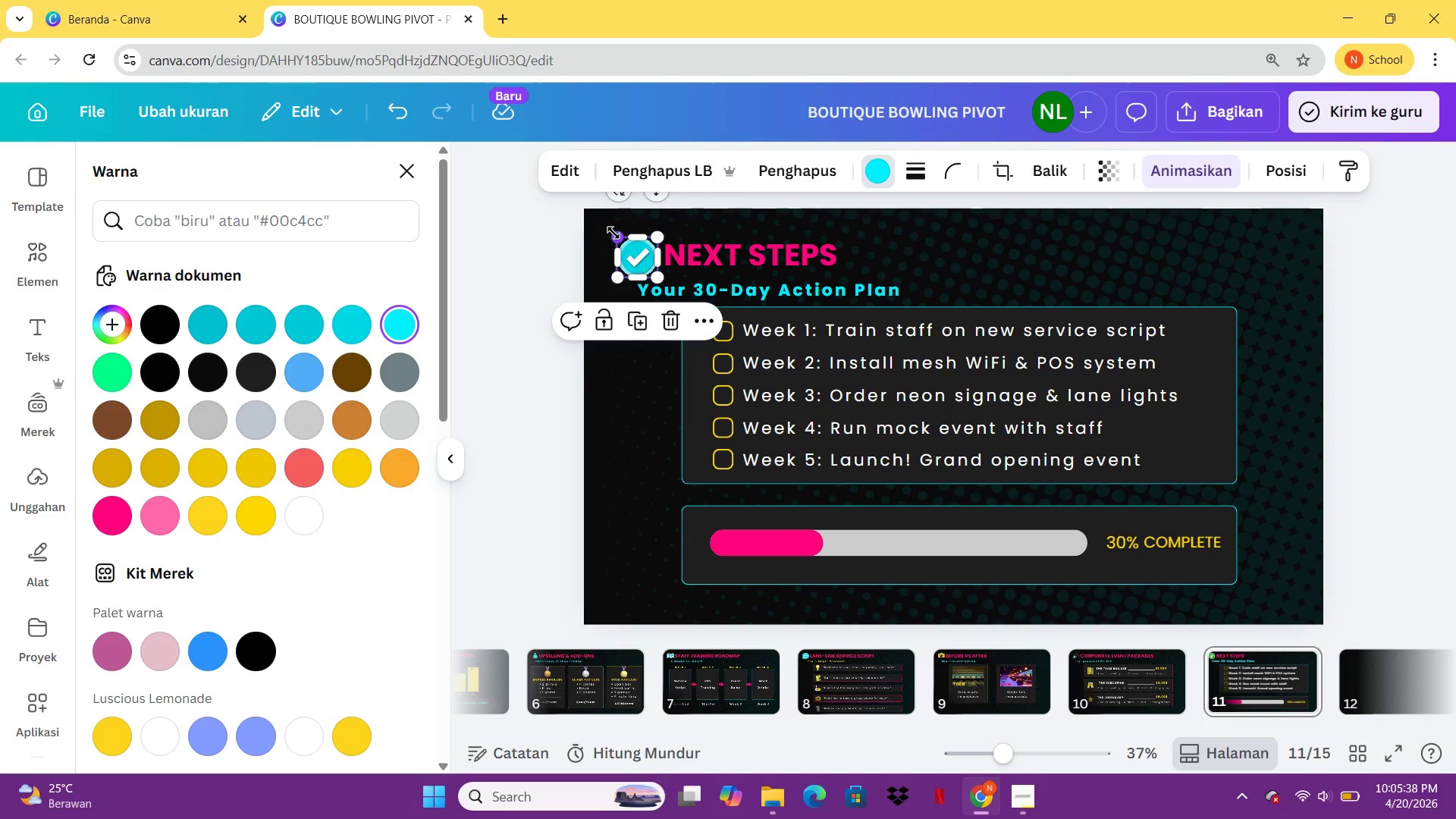 
left_click_drag(start_coordinate=[613, 233], to_coordinate=[622, 240])
 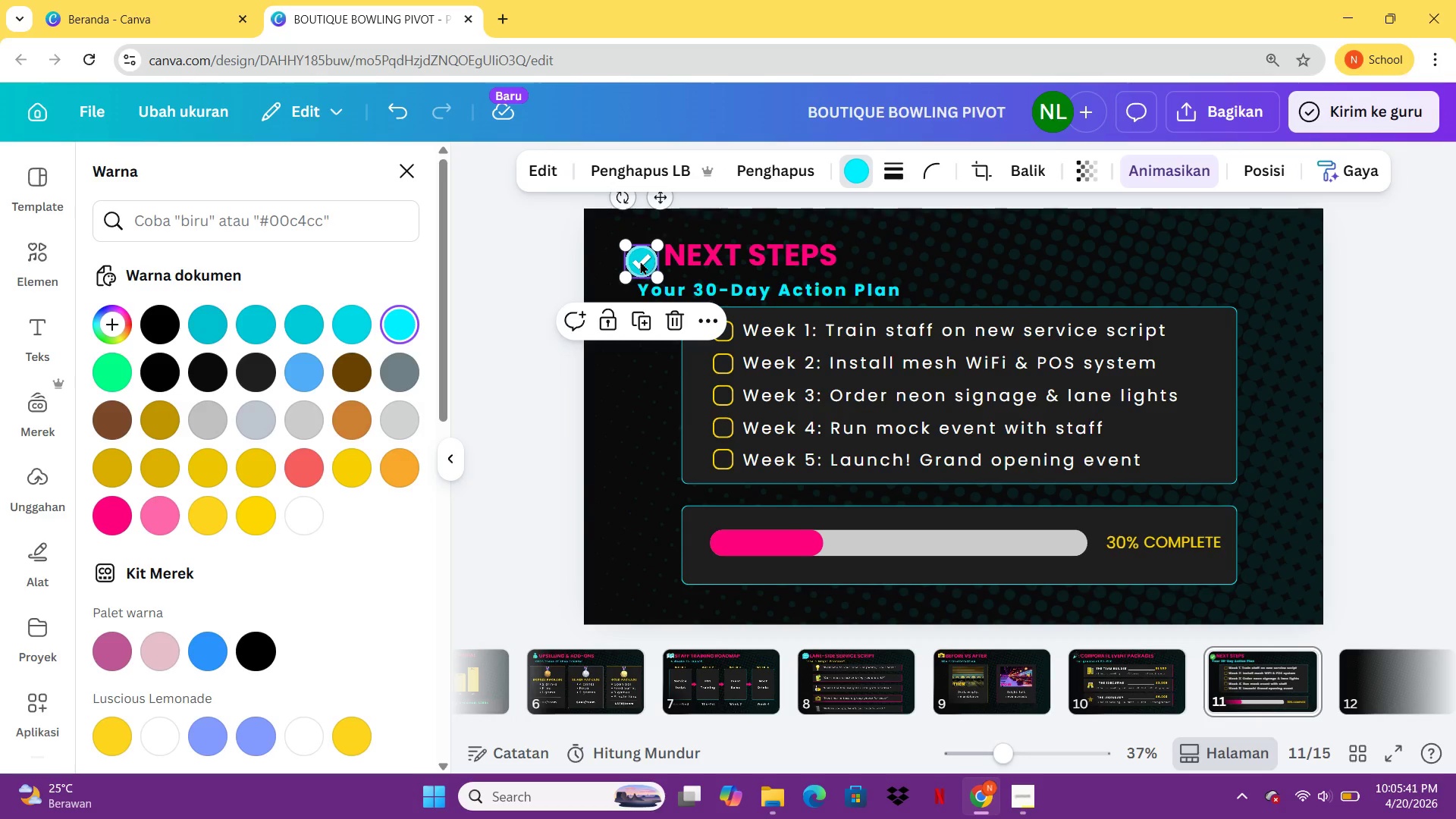 
left_click_drag(start_coordinate=[640, 261], to_coordinate=[641, 254])
 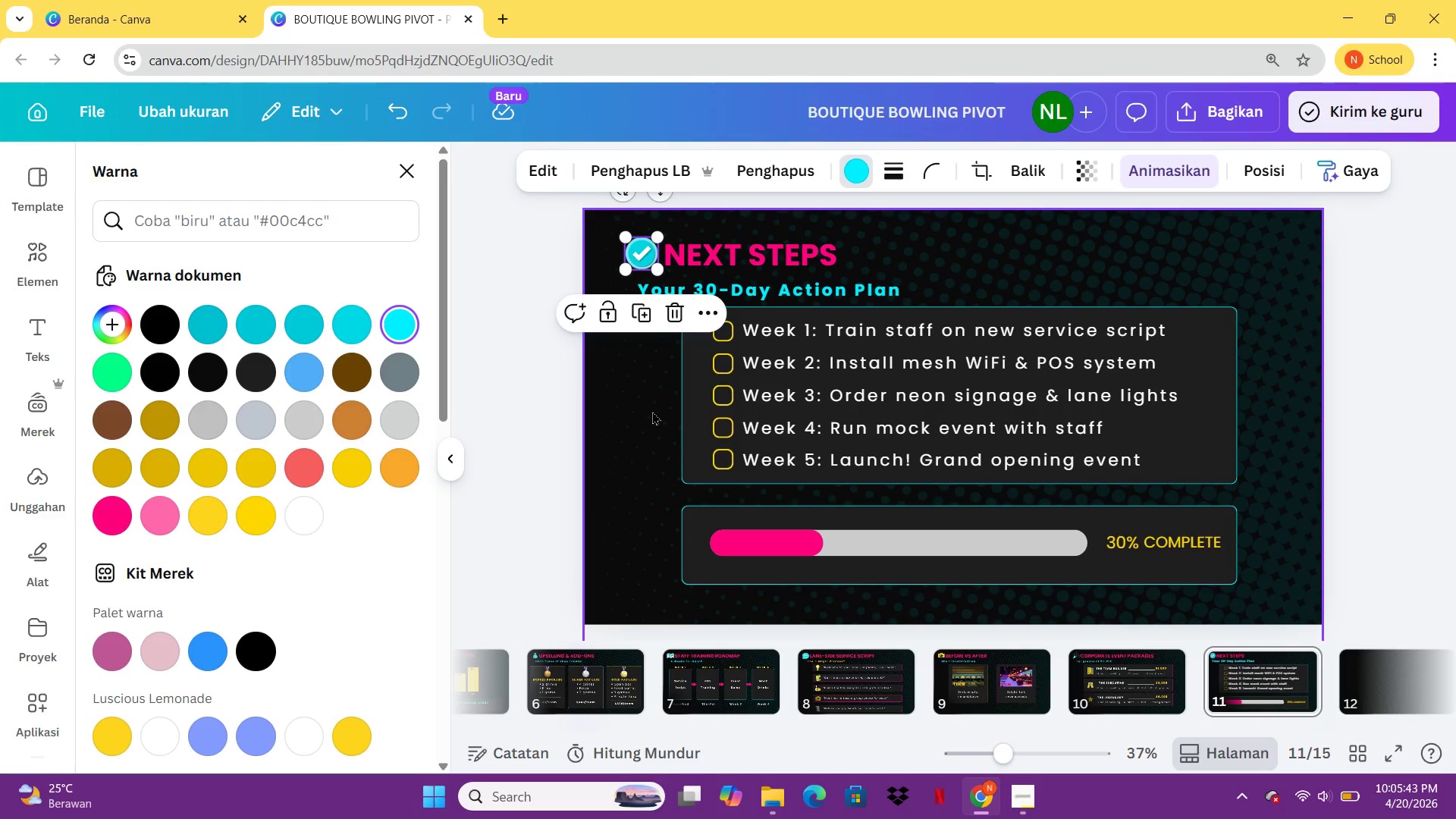 
left_click([652, 411])
 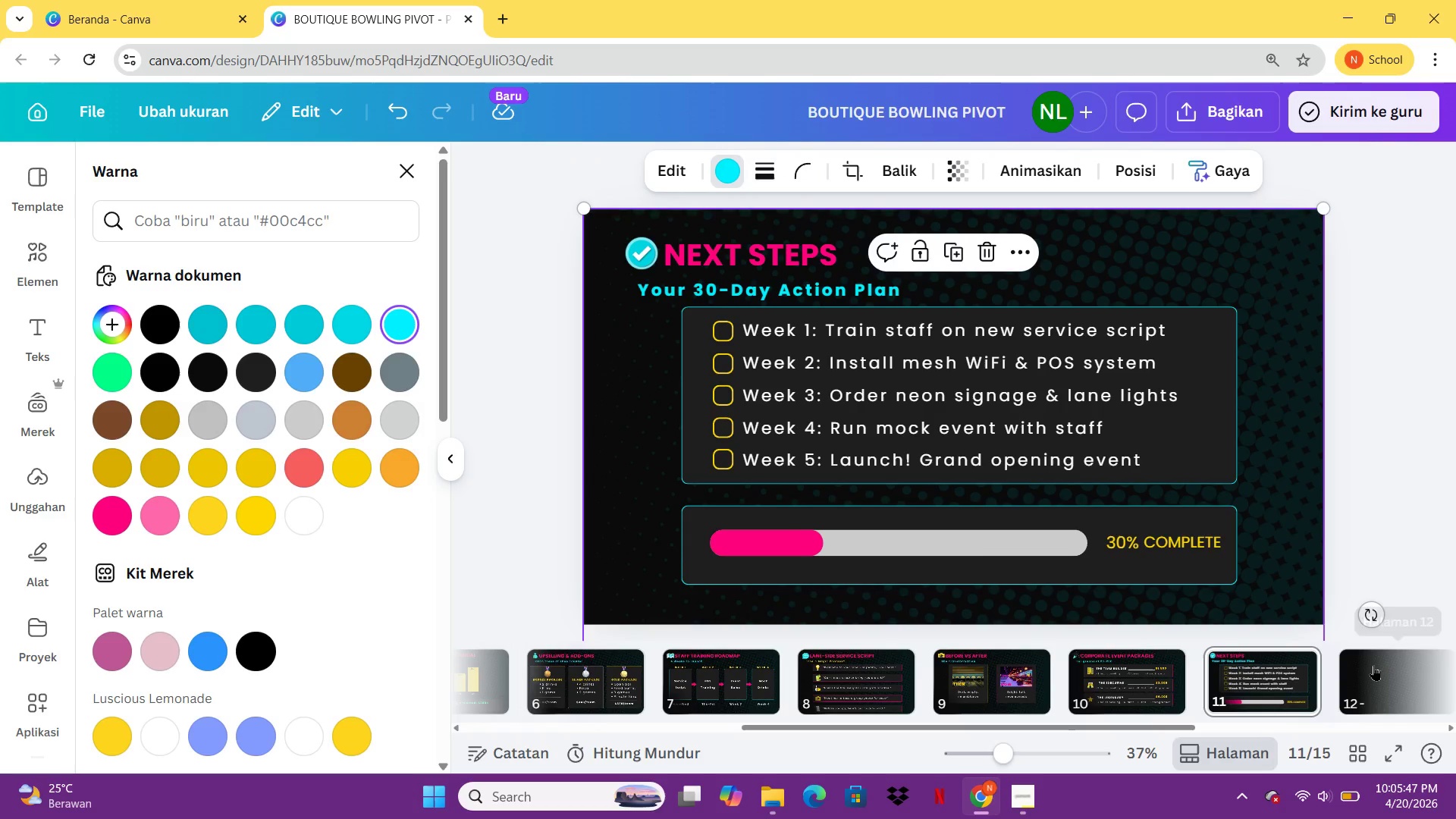 
left_click([761, 257])
 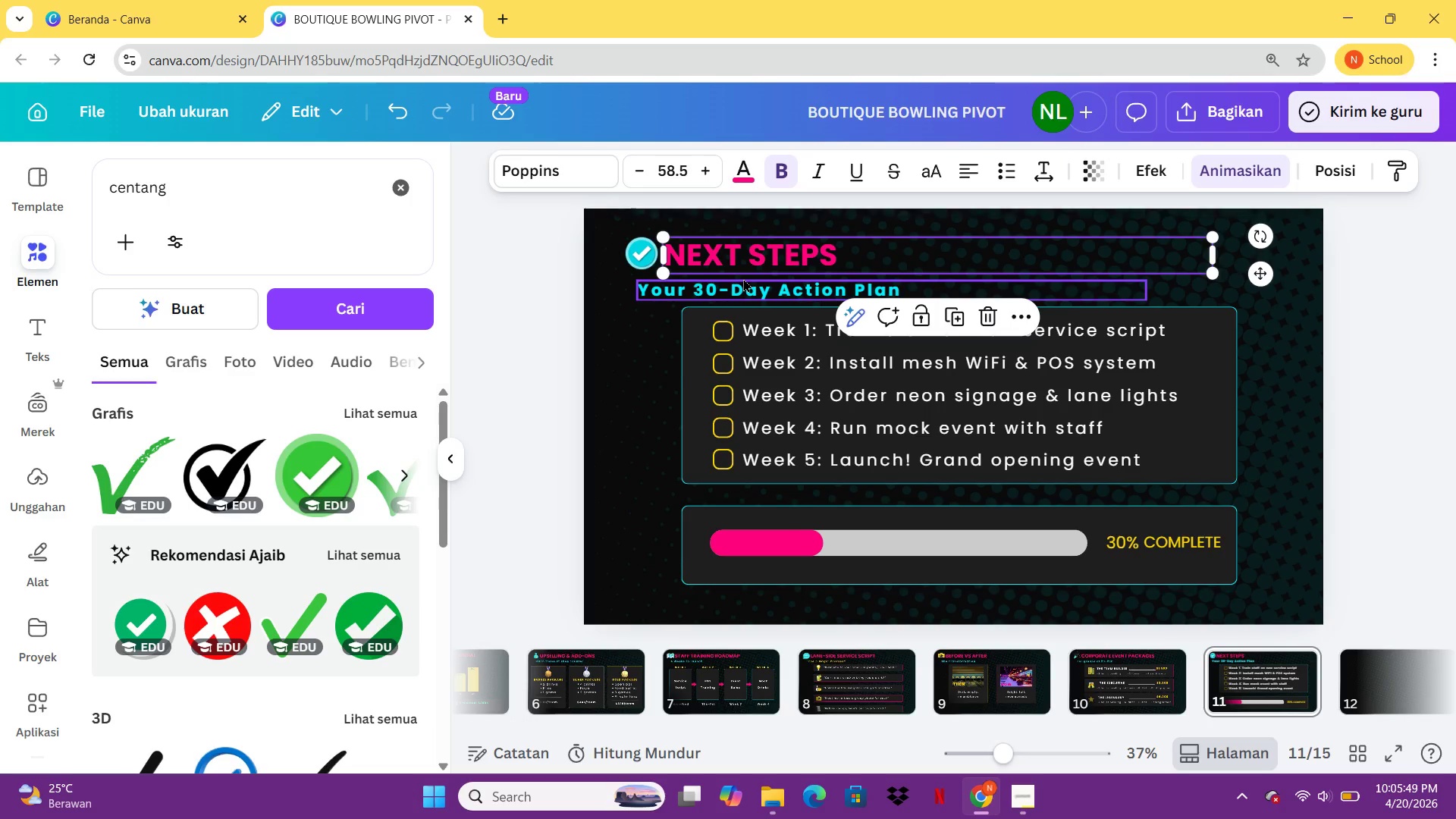 
hold_key(key=ShiftLeft, duration=0.44)
left_click([743, 278])
 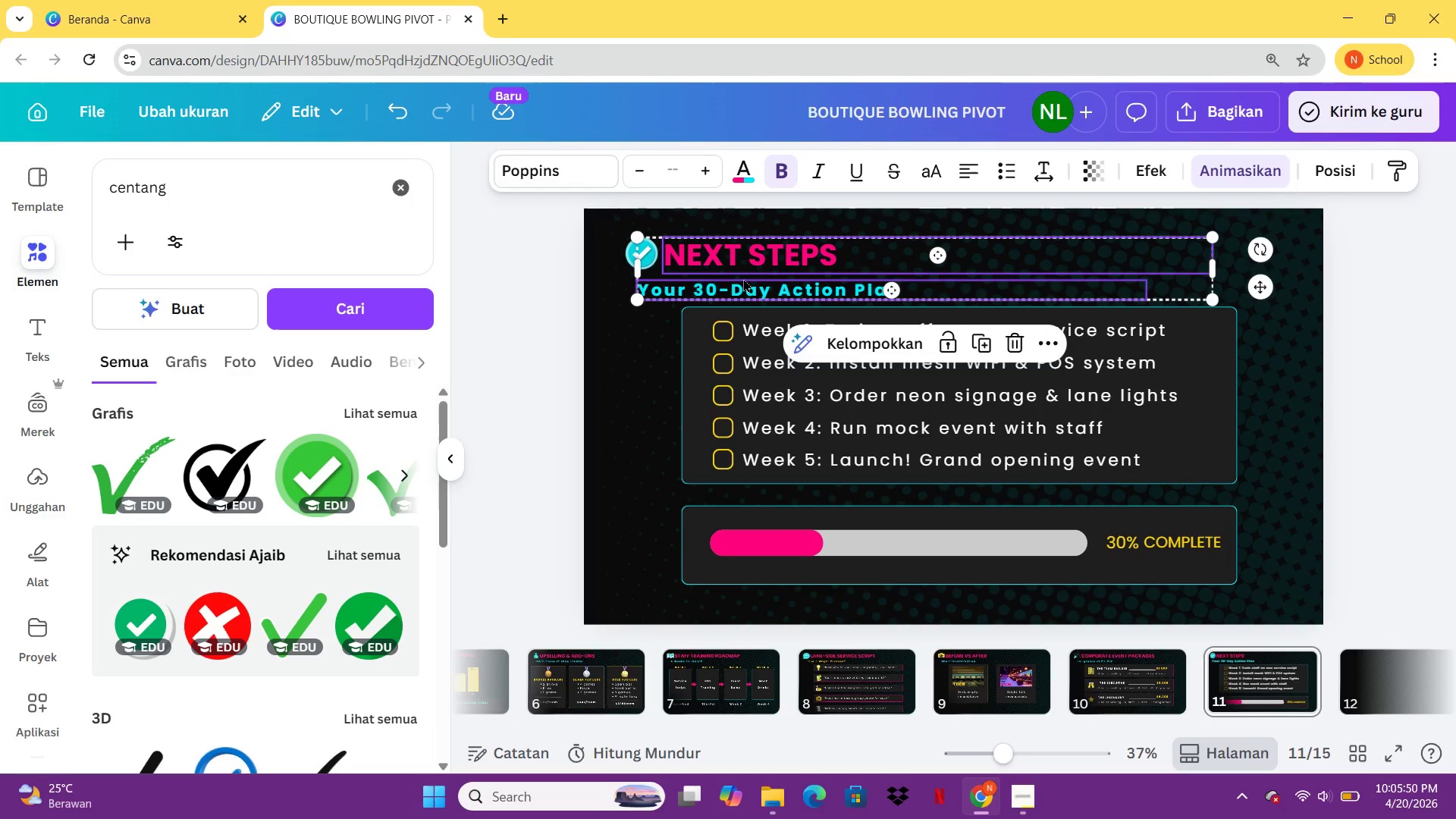 
key(Control+C)
 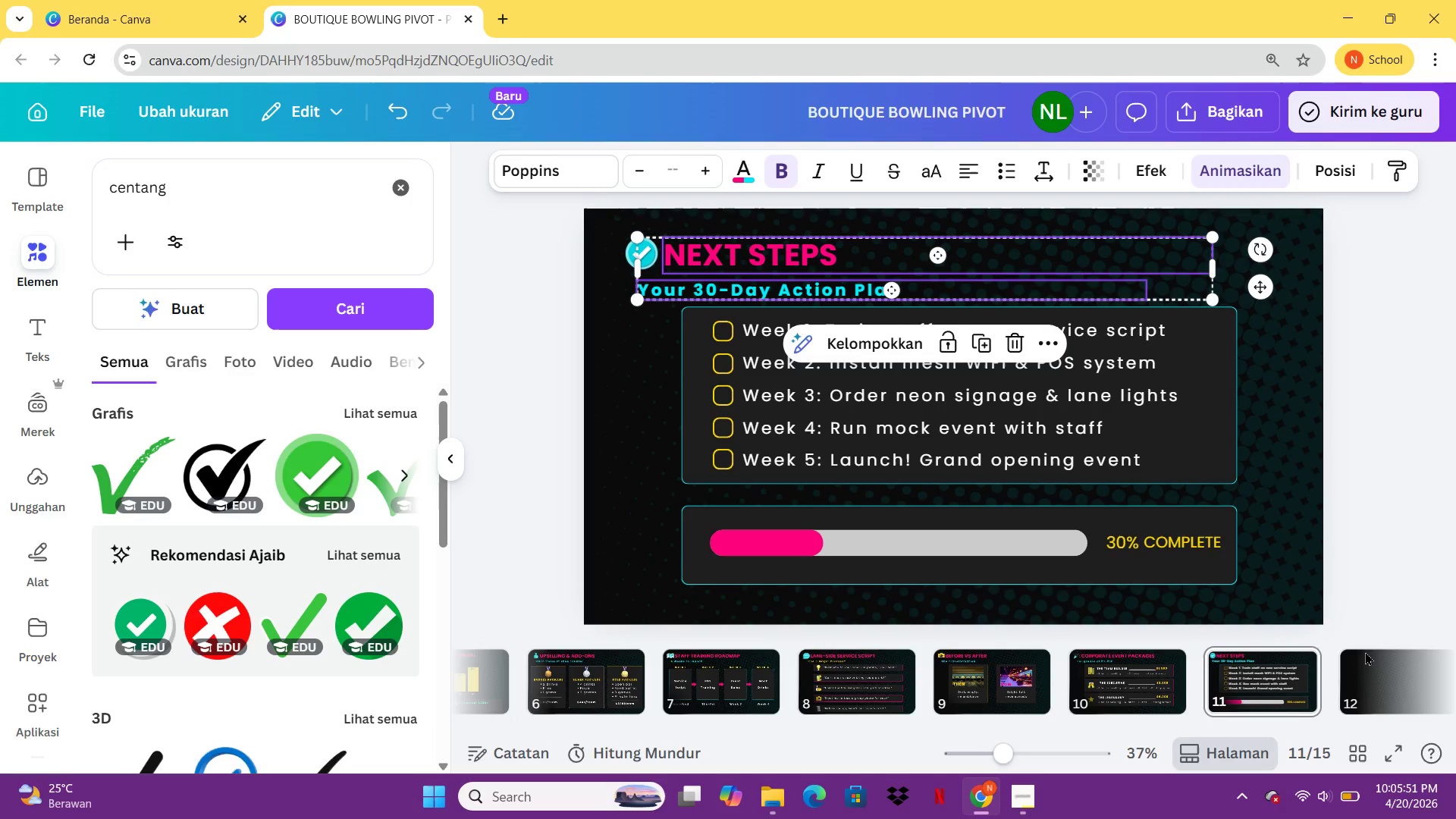 
left_click([1366, 657])
 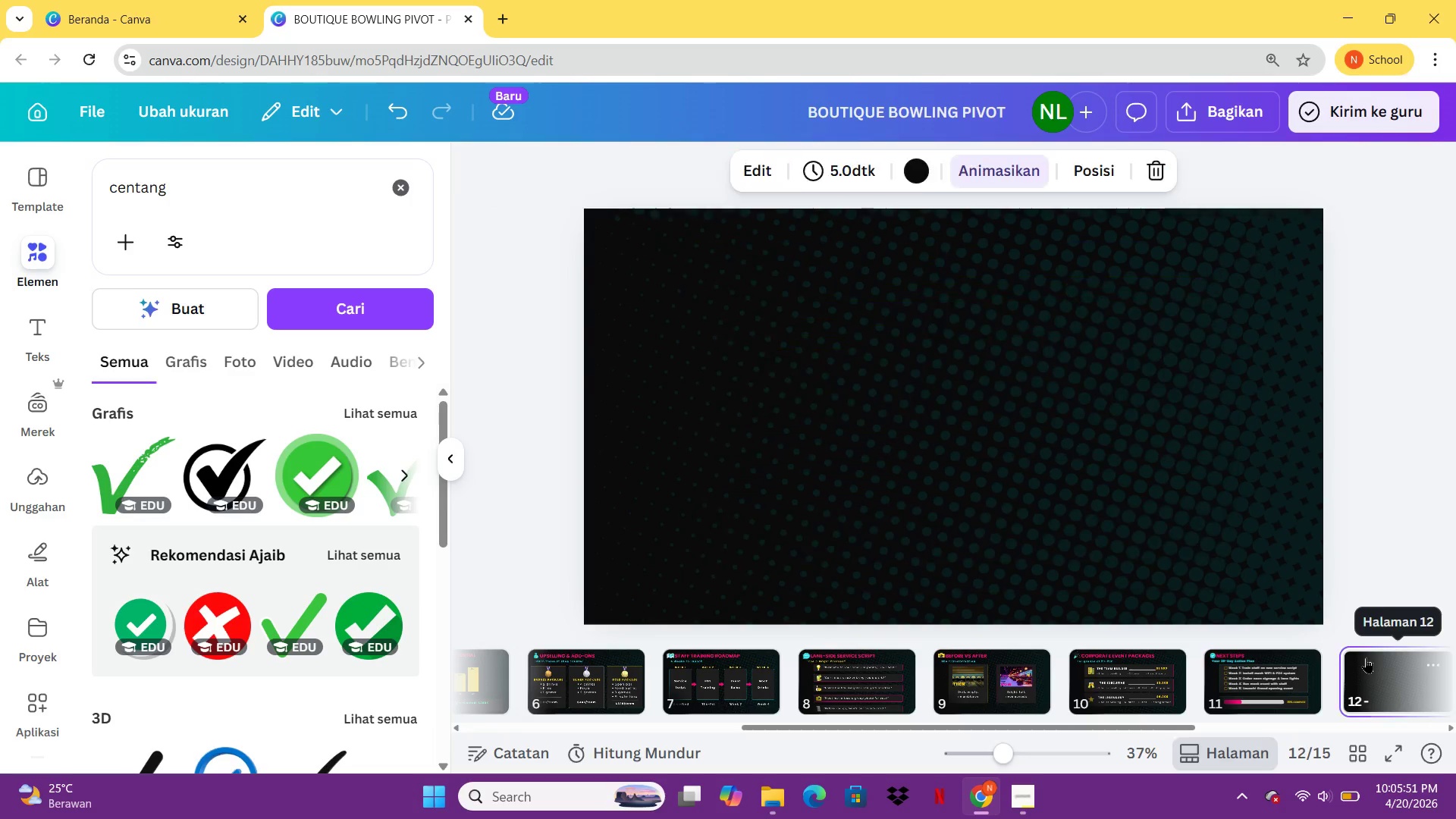 
key(Control+ControlLeft)
 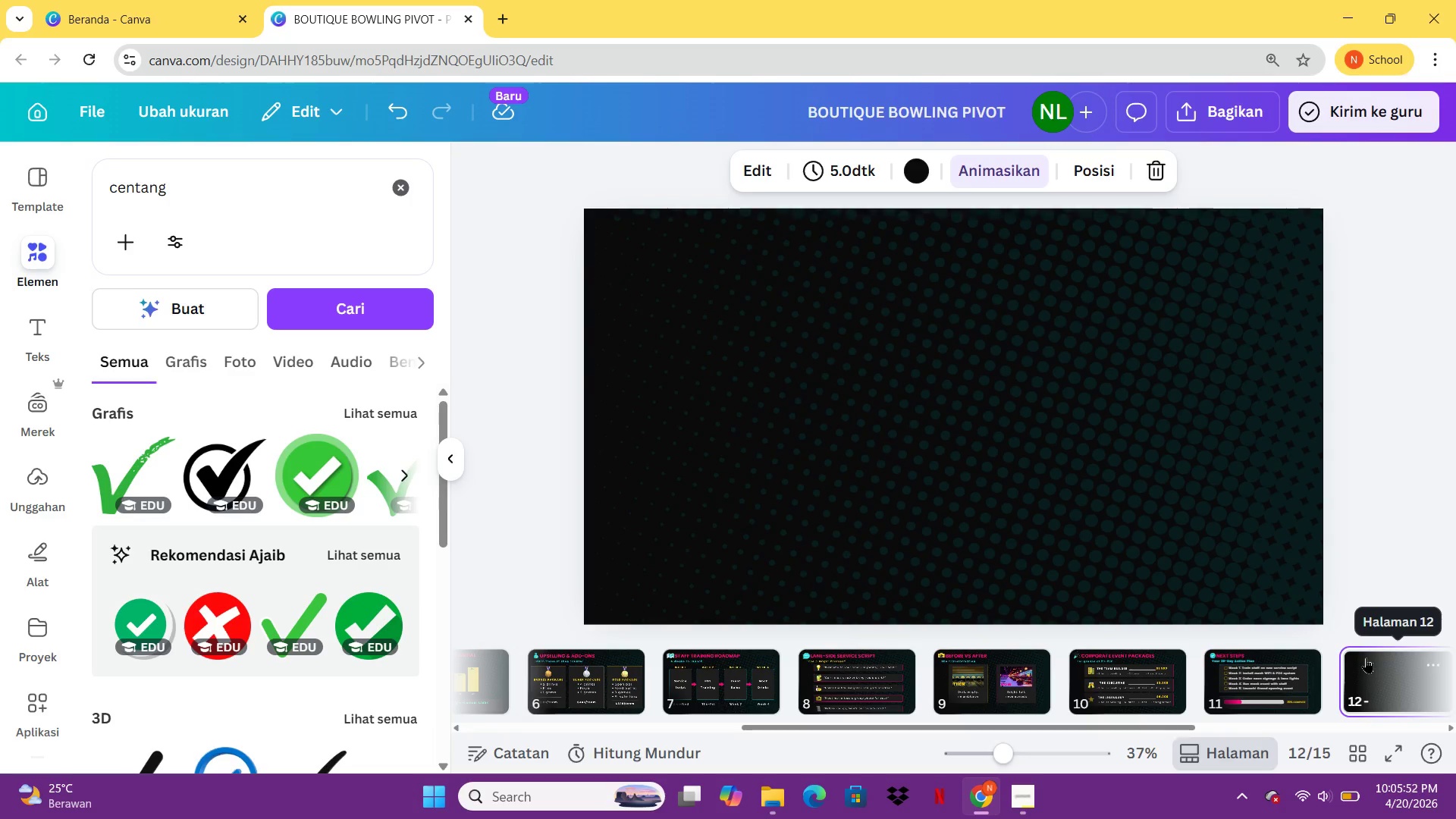 
key(Control+V)
 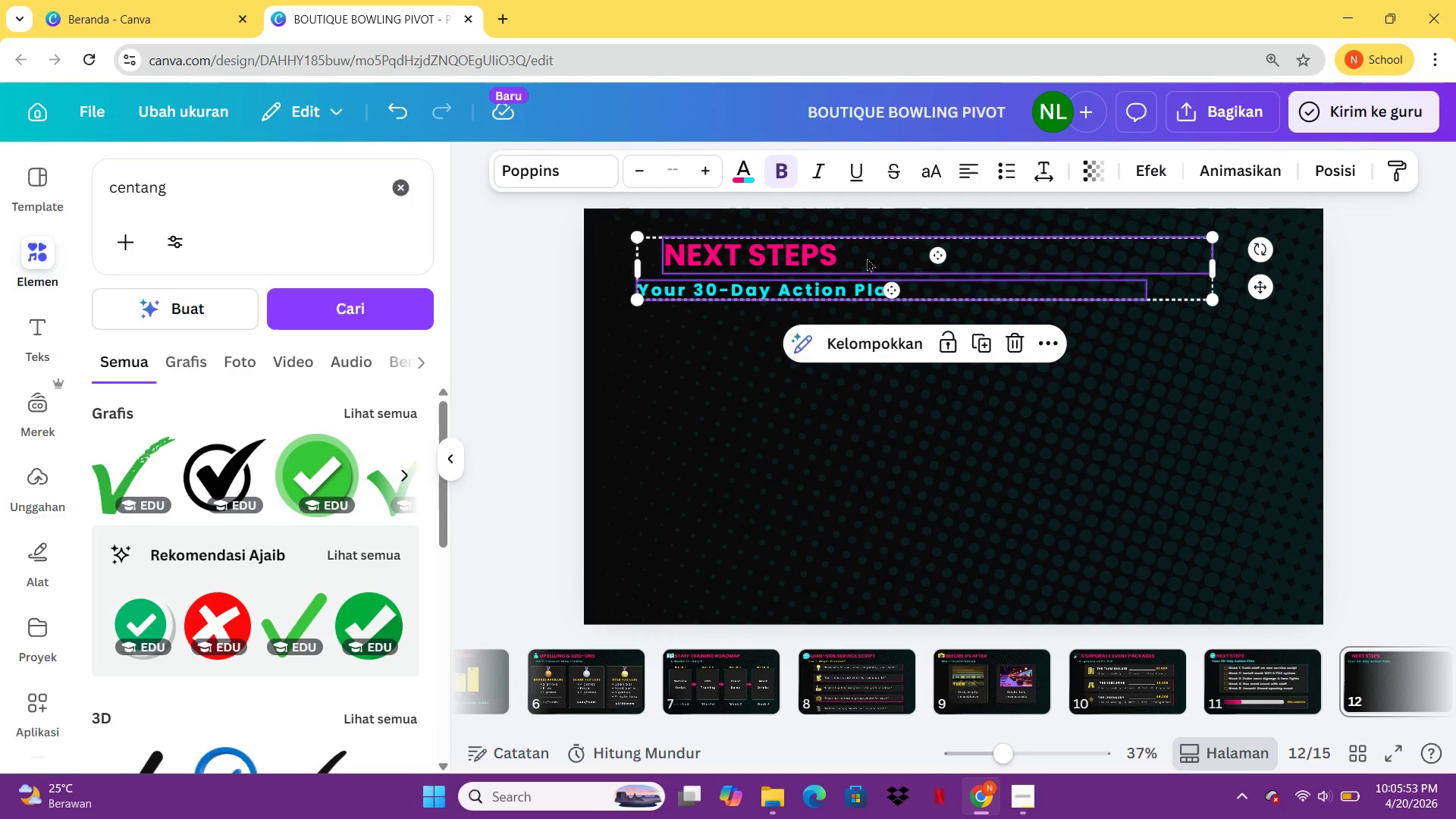 
double_click([867, 258])
 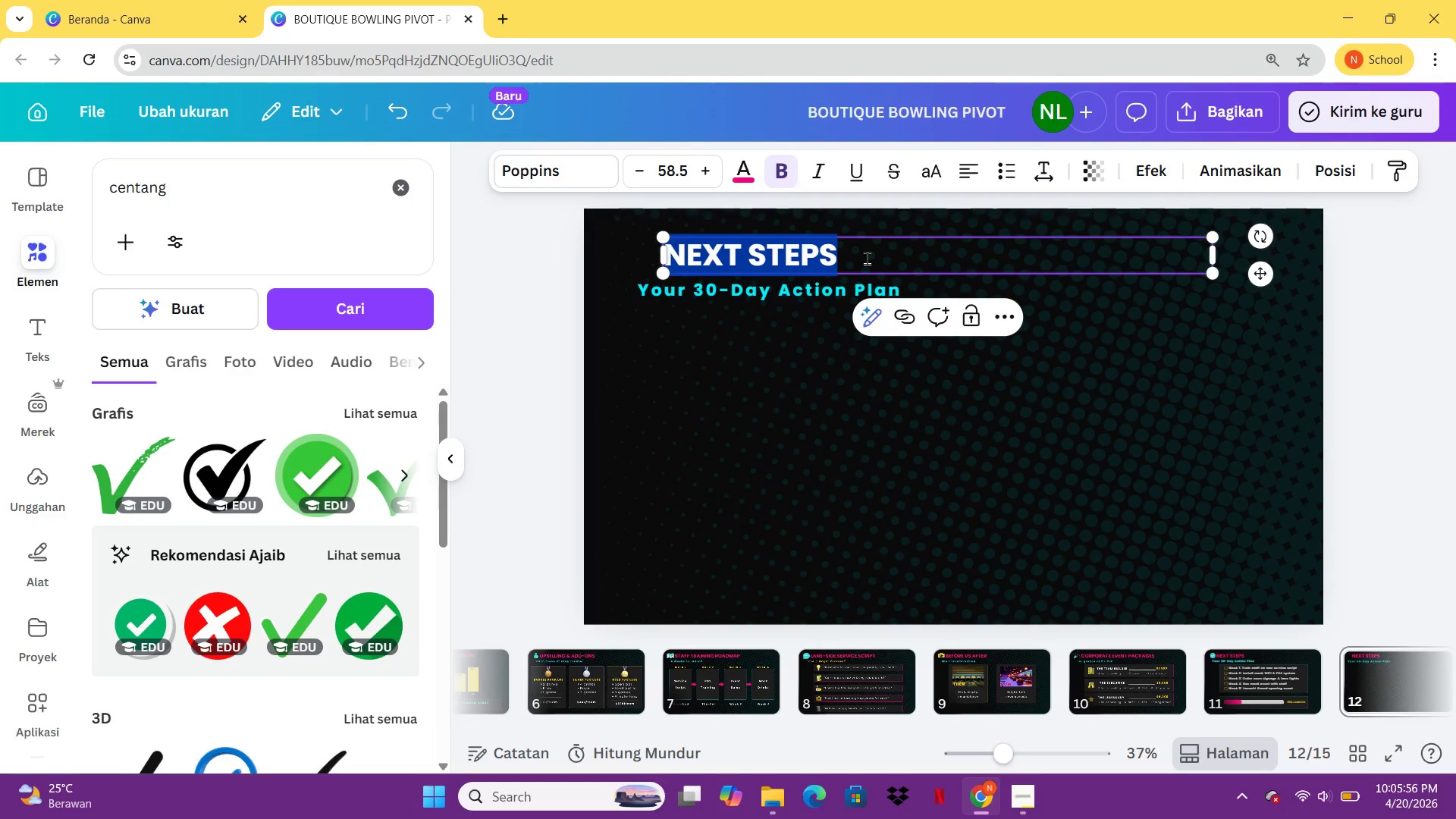 
key(Control+CapsLock)
 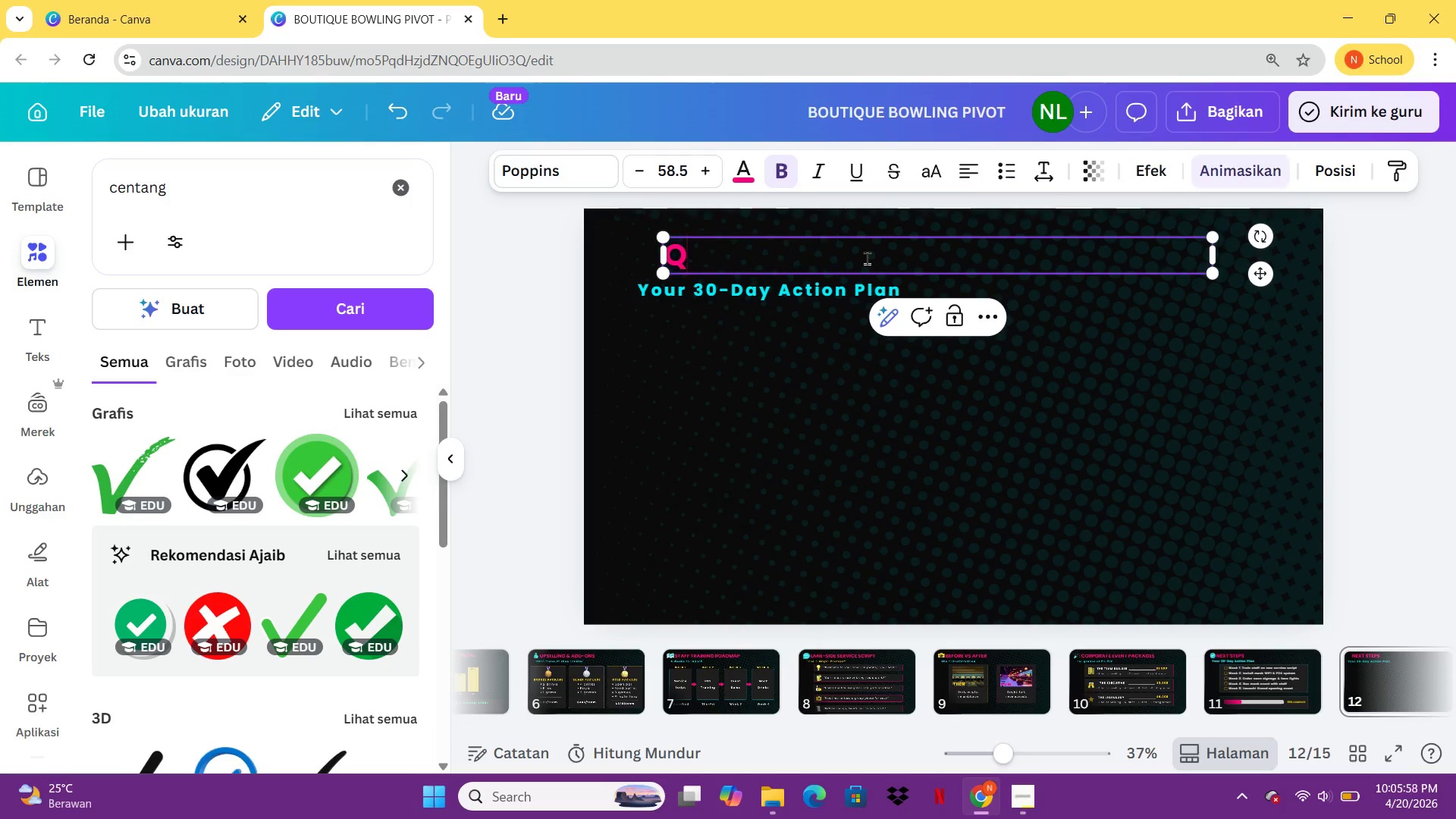 
hold_key(key=Q, duration=4.88)
 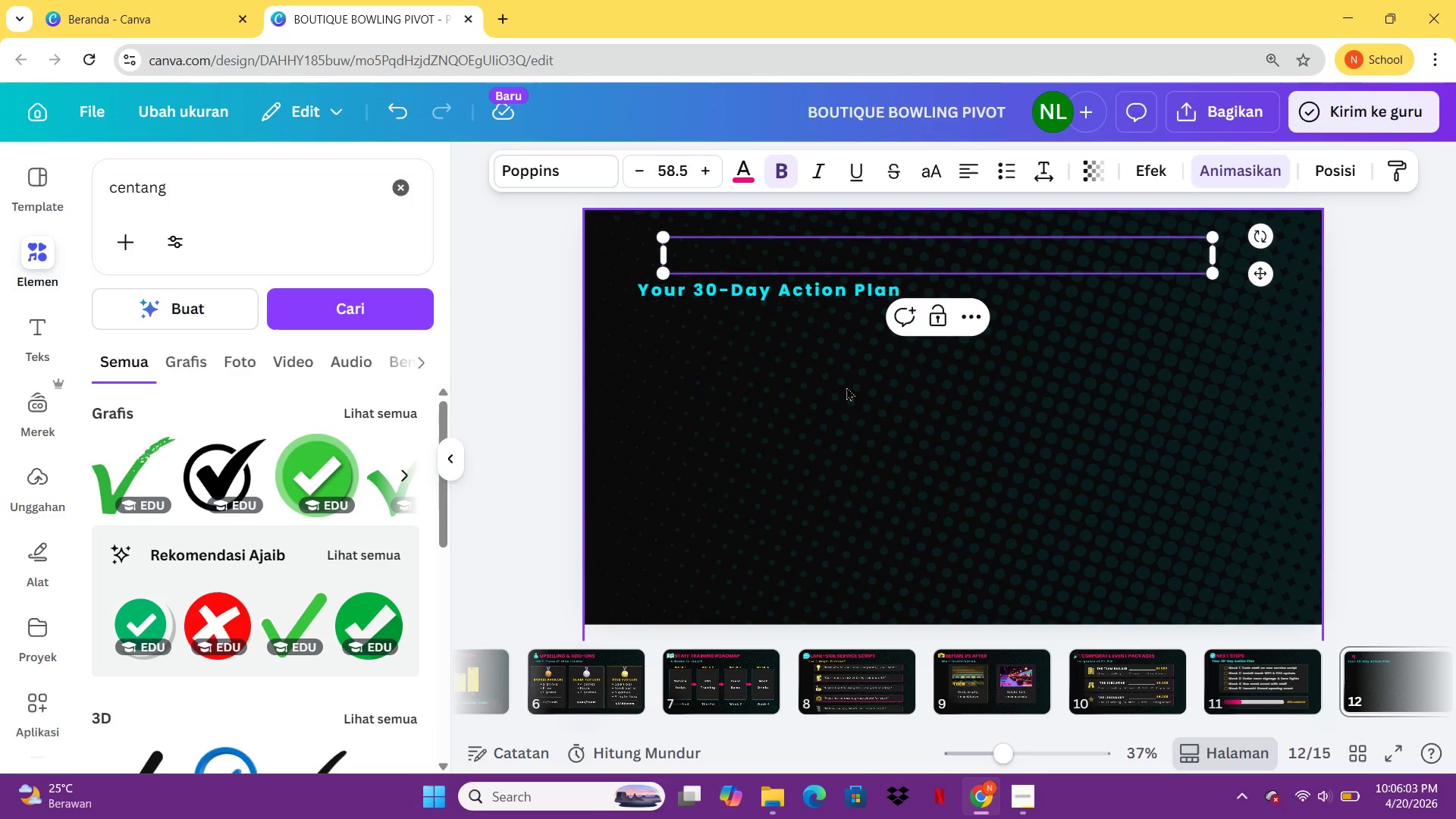 
type(7A)
 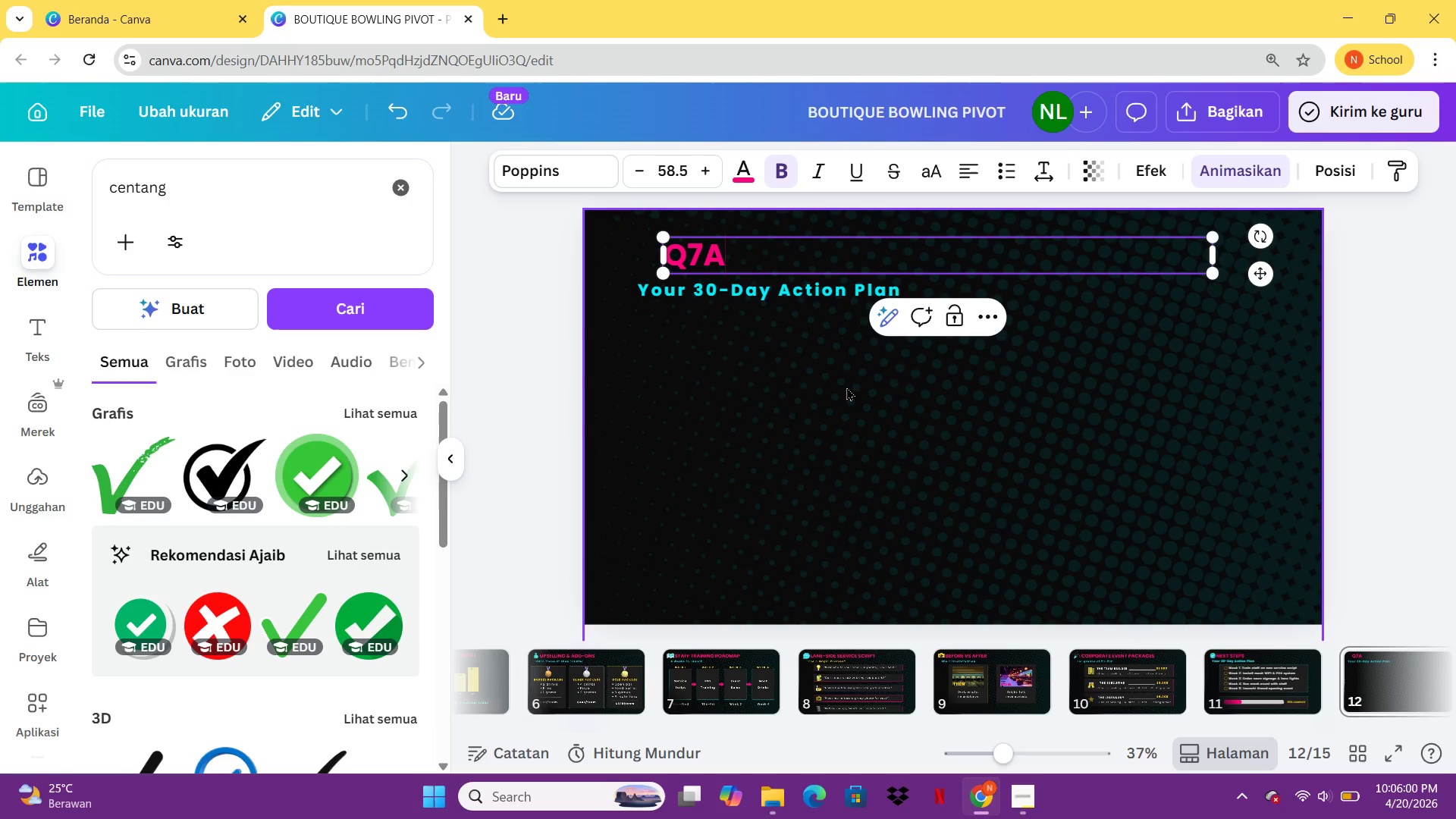 
key(Backspace)
key(Backspace)
key(Backspace)
type(&)
key(Backspace)
key(Backspace)
type(Q&A)
 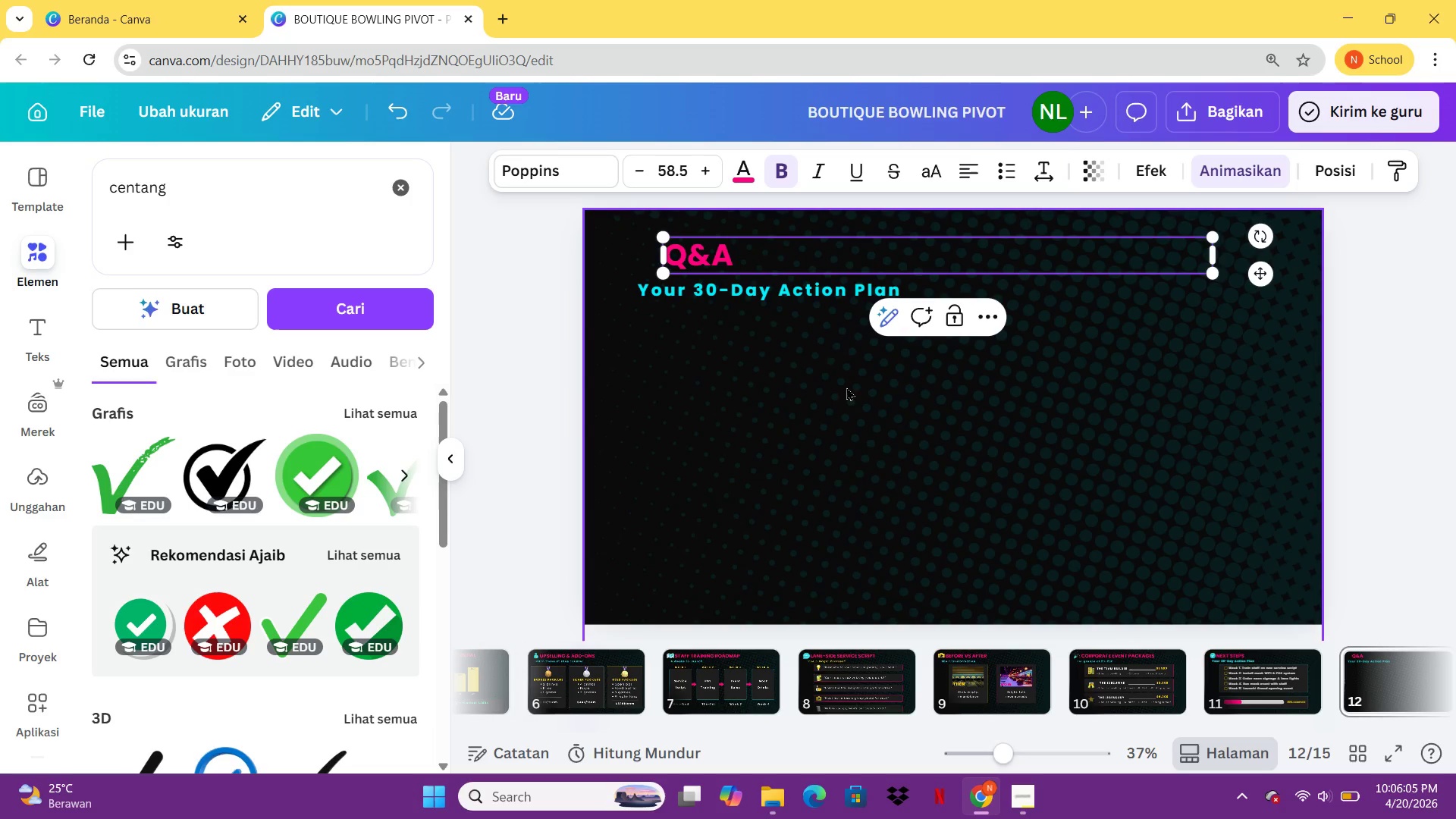 
left_click_drag(start_coordinate=[1220, 261], to_coordinate=[761, 260])
 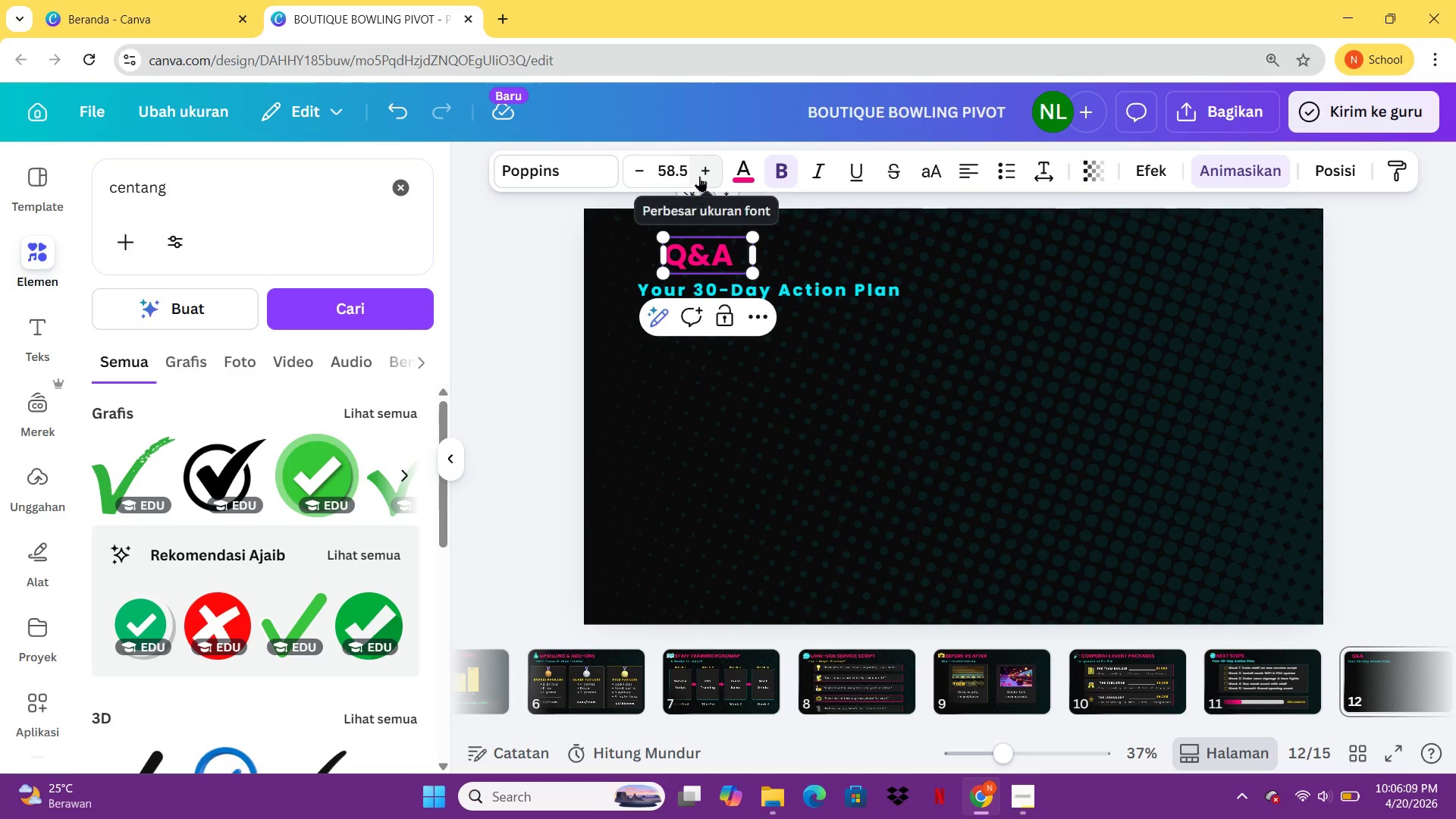 
double_click([700, 176])
 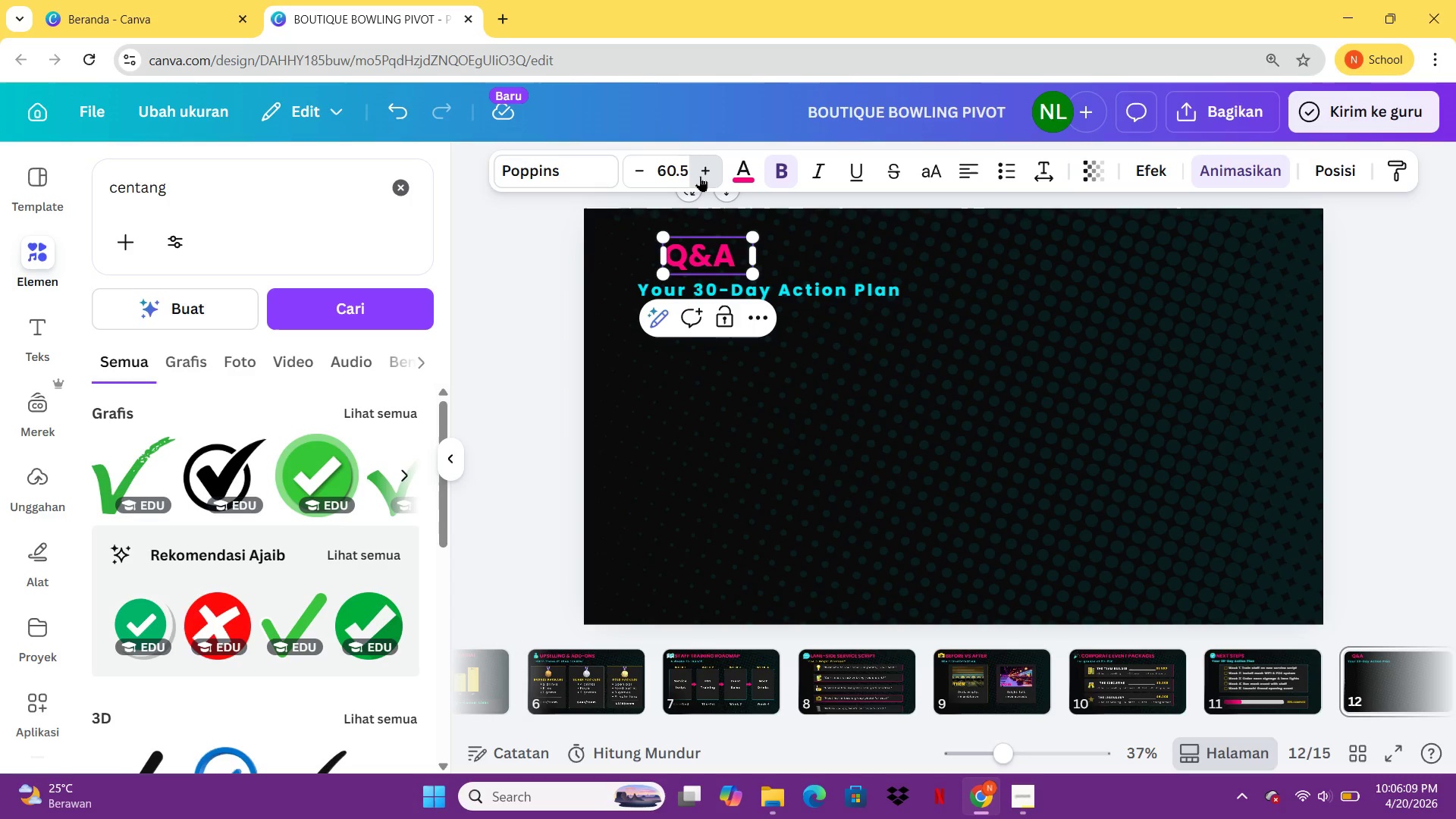 
triple_click([700, 176])
 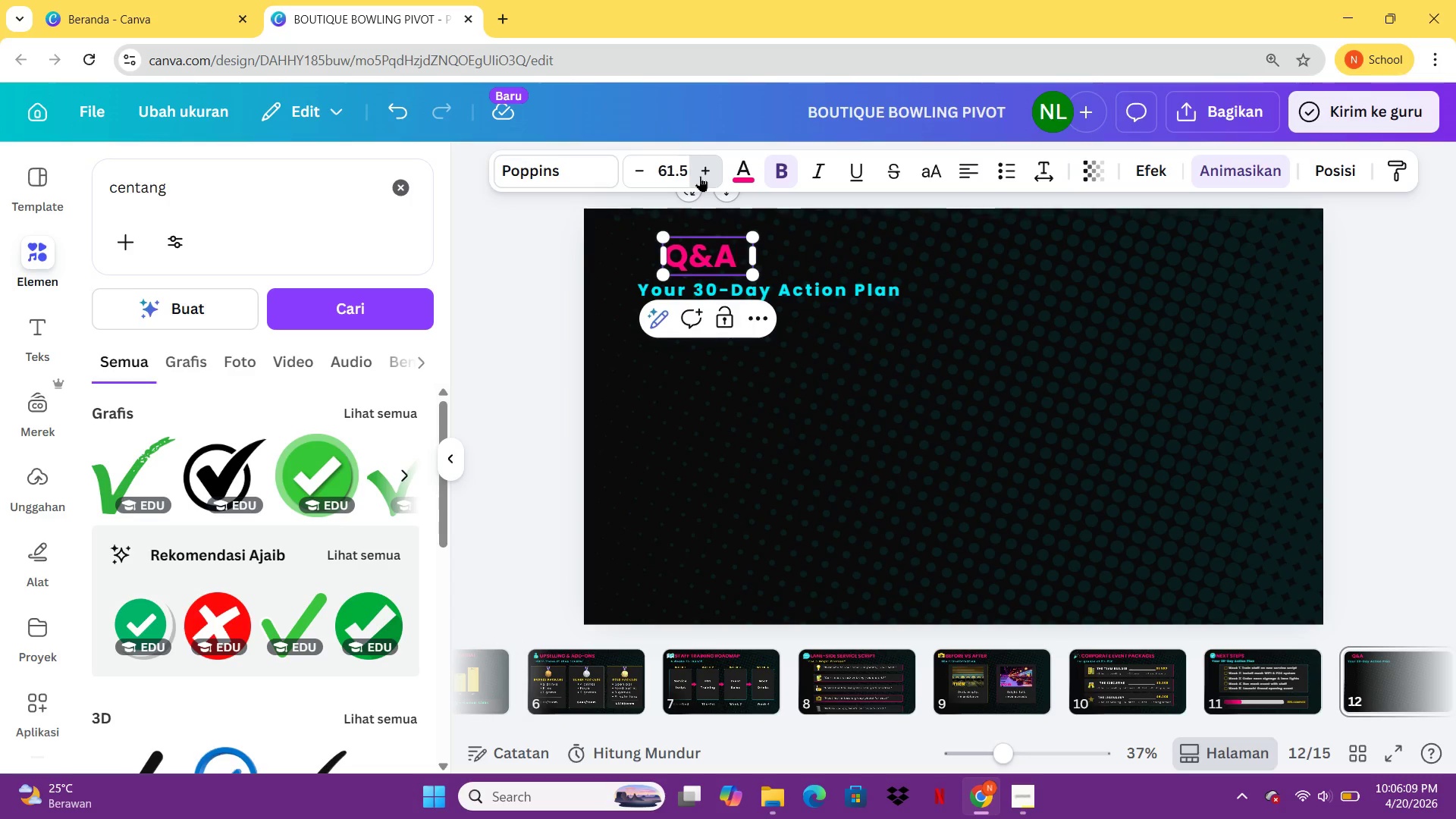 
triple_click([700, 176])
 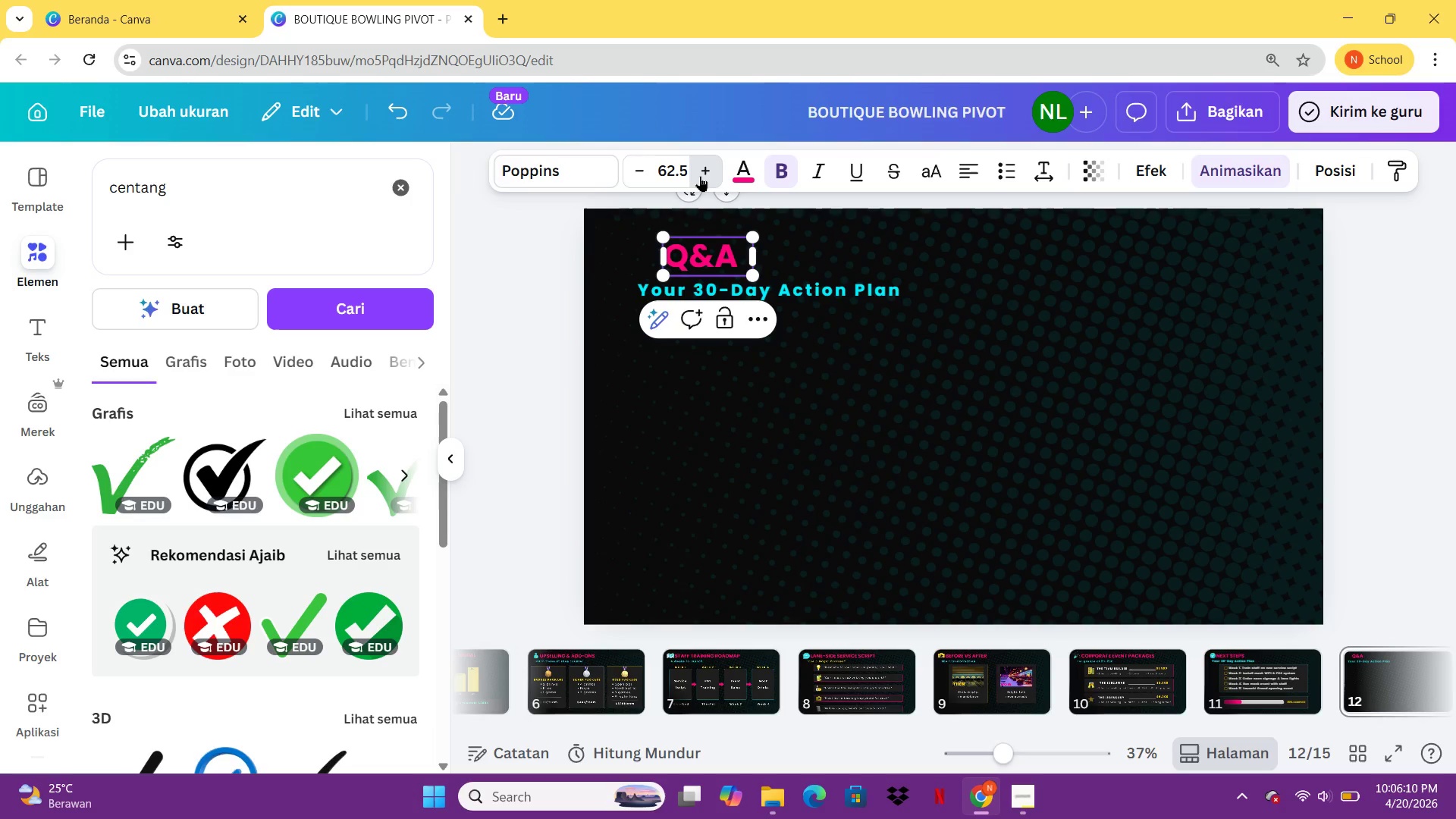 
triple_click([700, 176])
 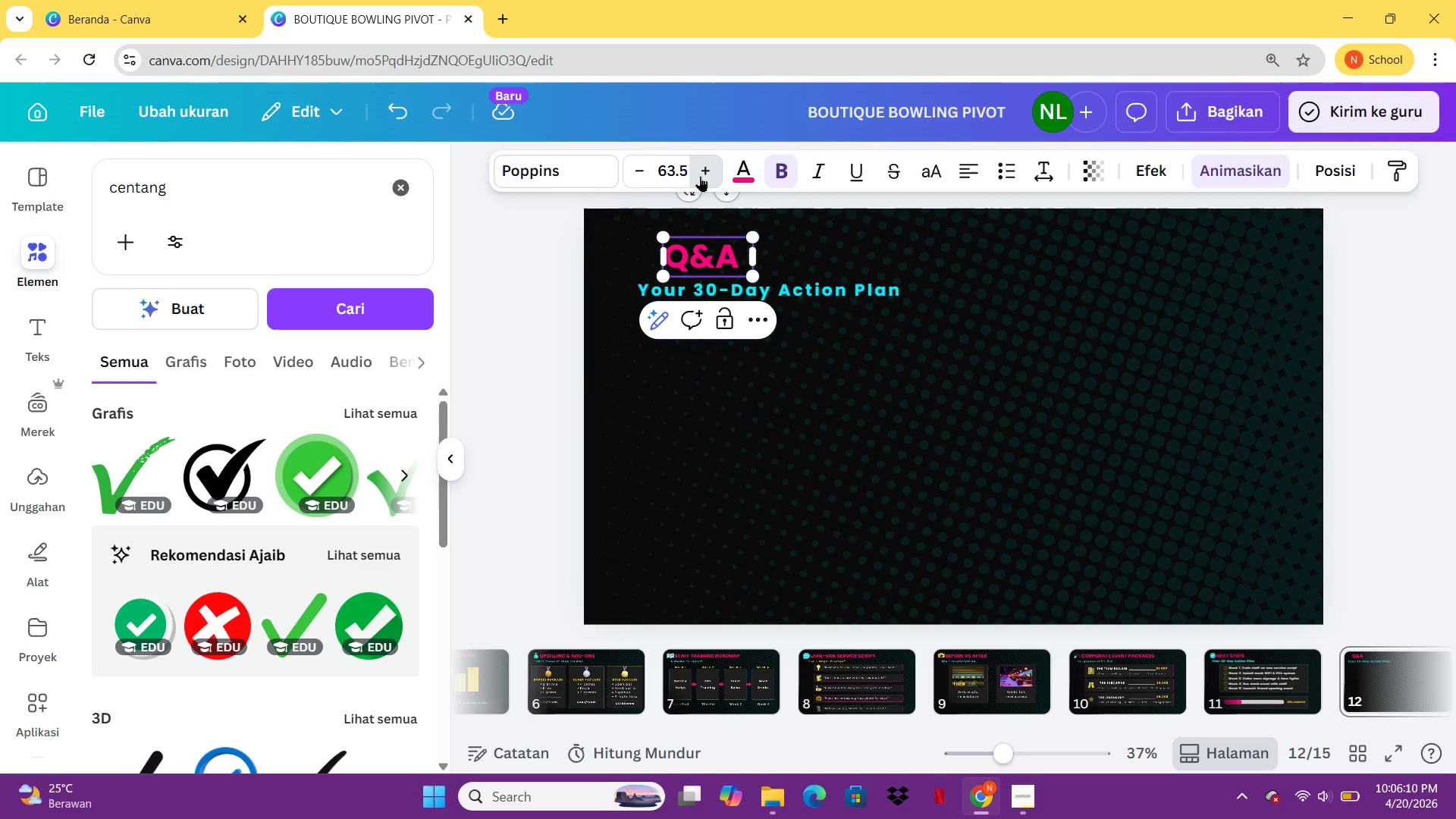 
triple_click([700, 176])
 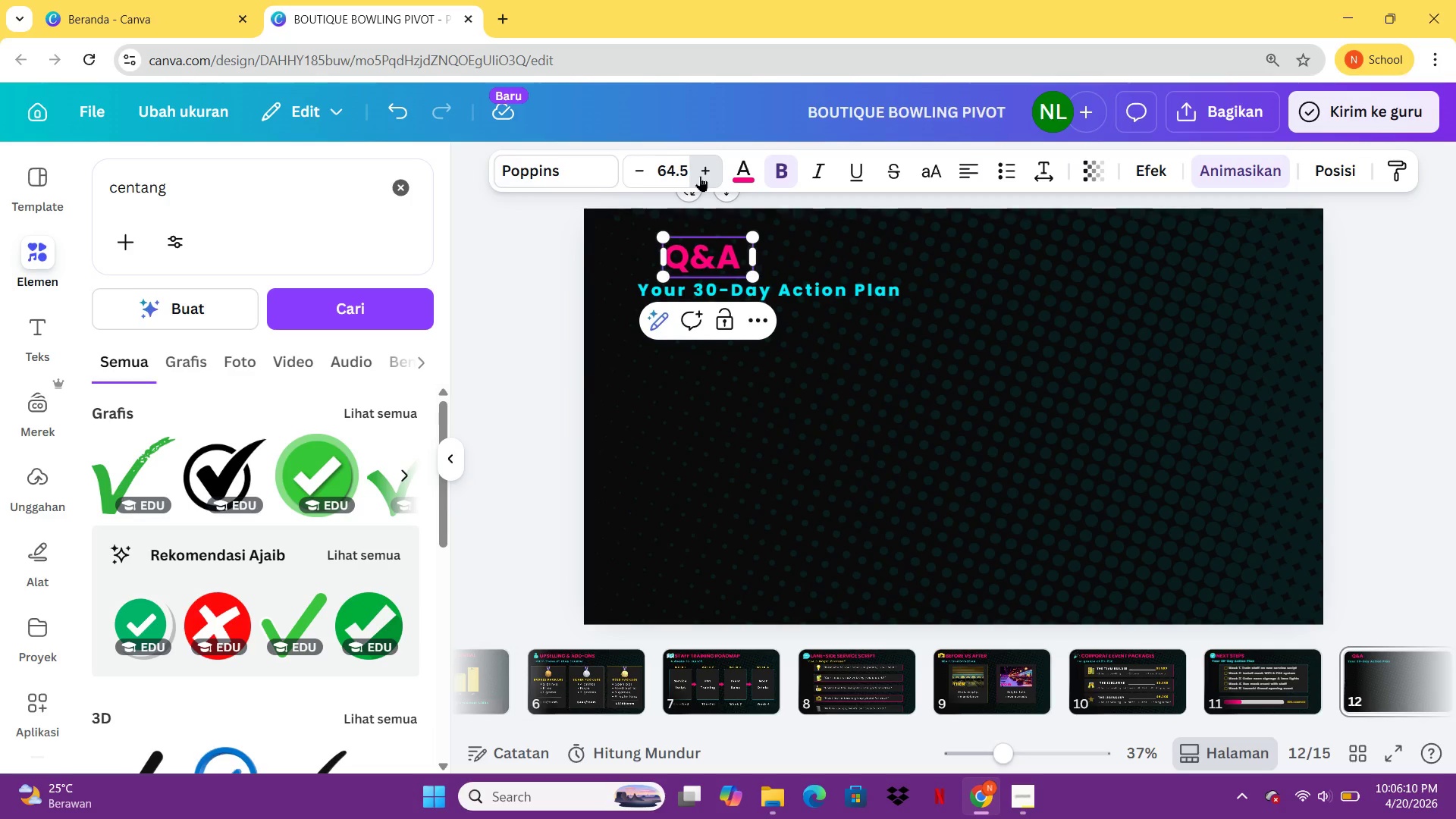 
triple_click([700, 176])
 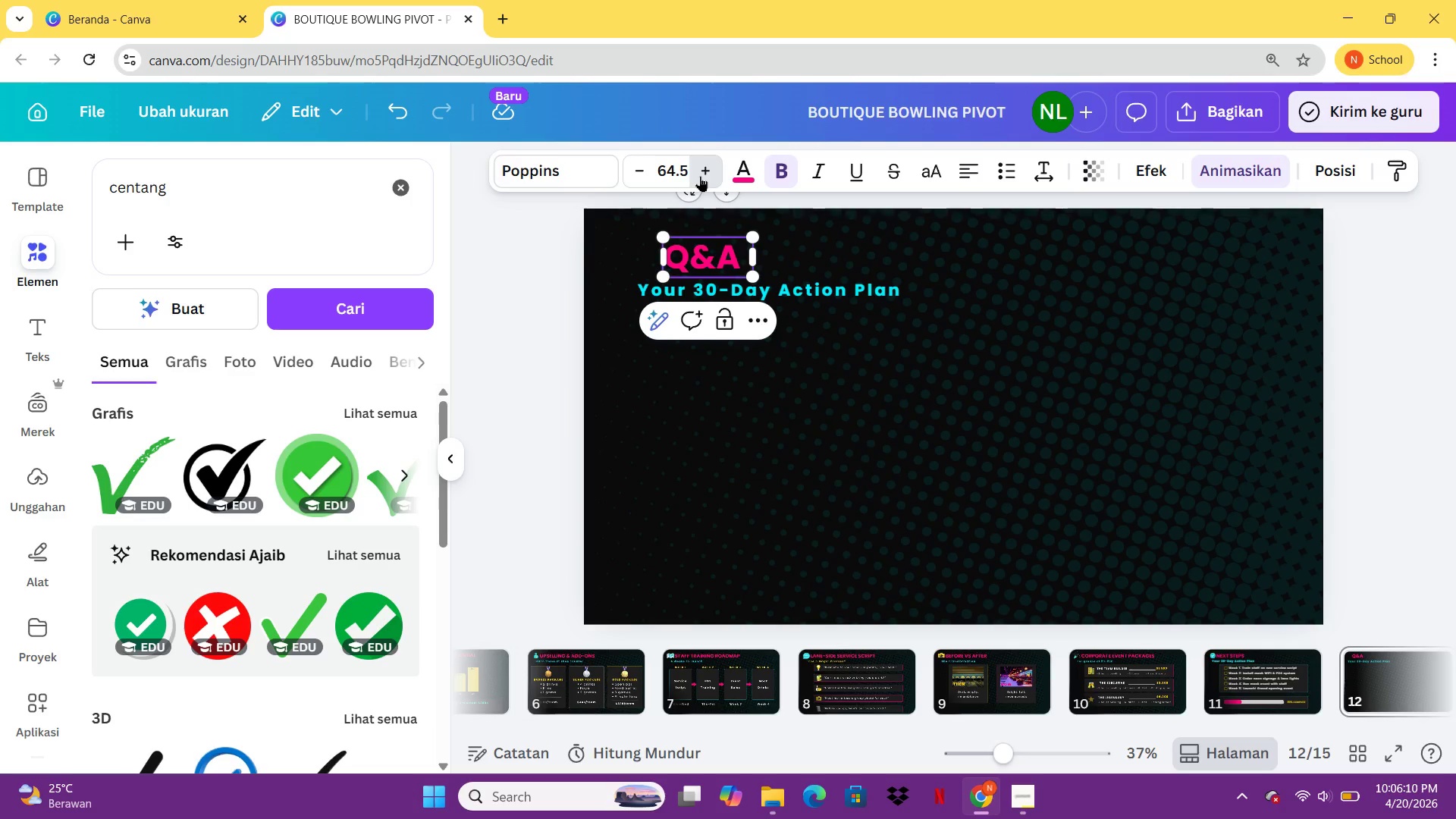 
triple_click([700, 176])
 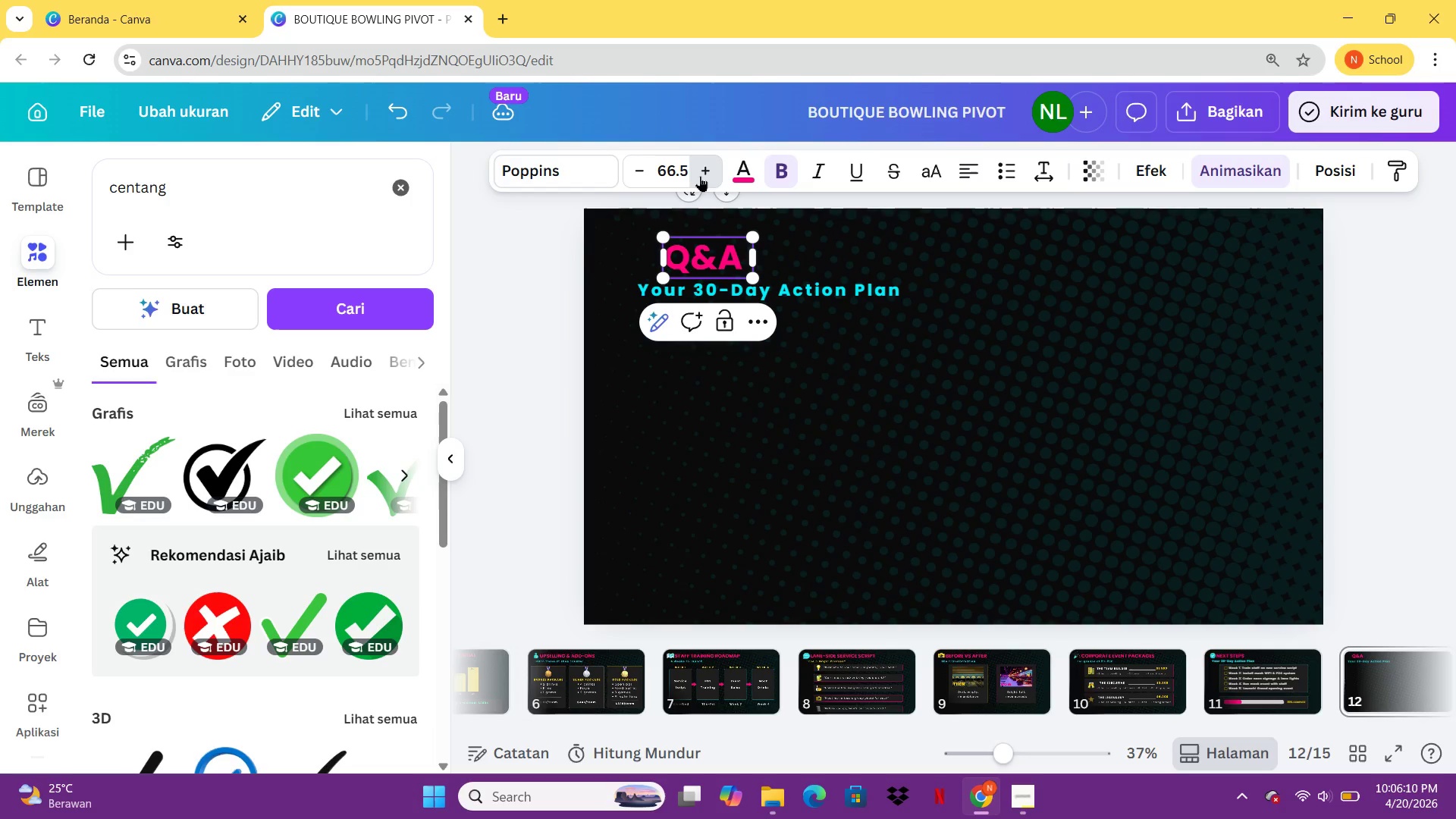 
triple_click([700, 176])
 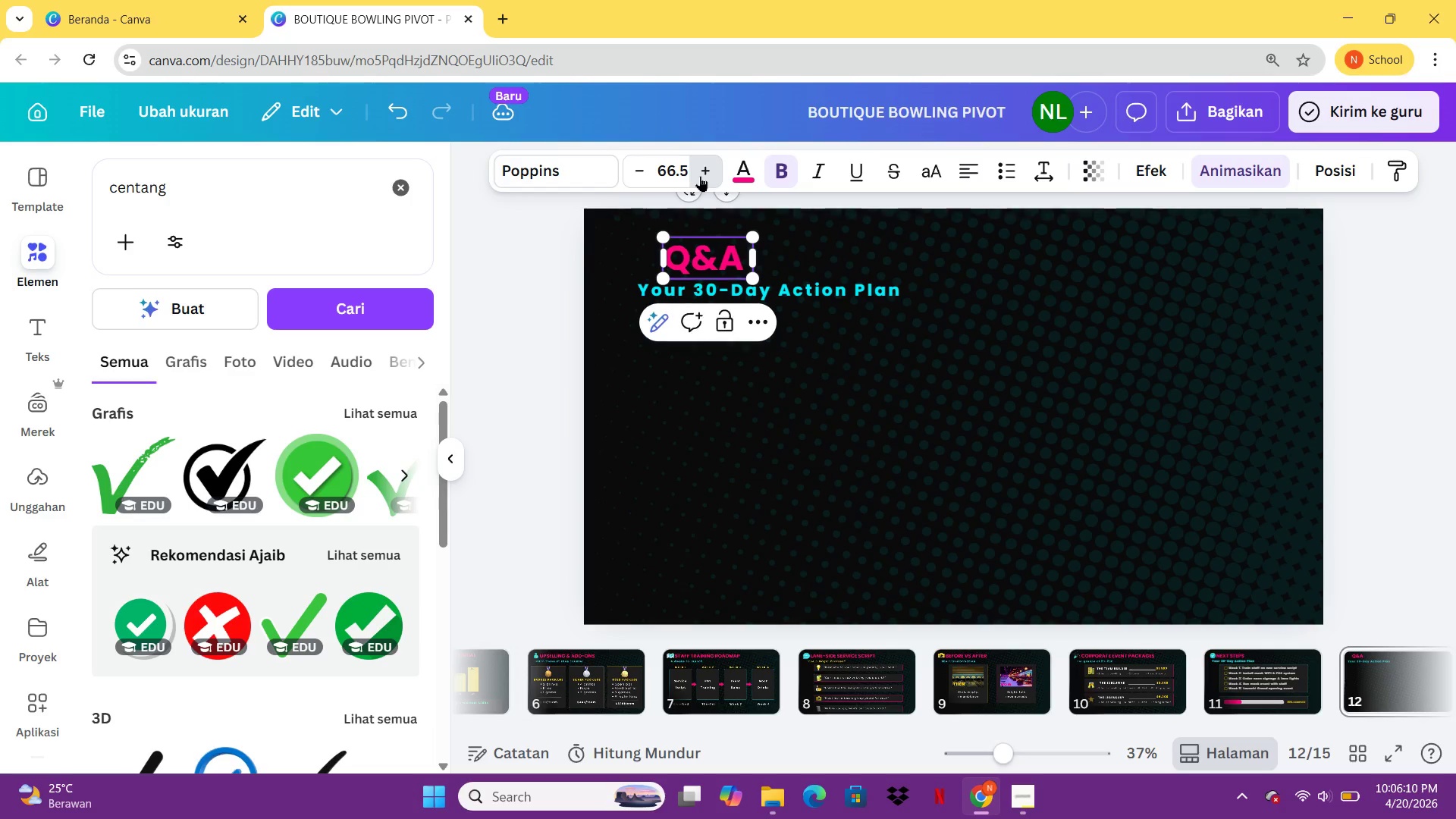 
triple_click([700, 176])
 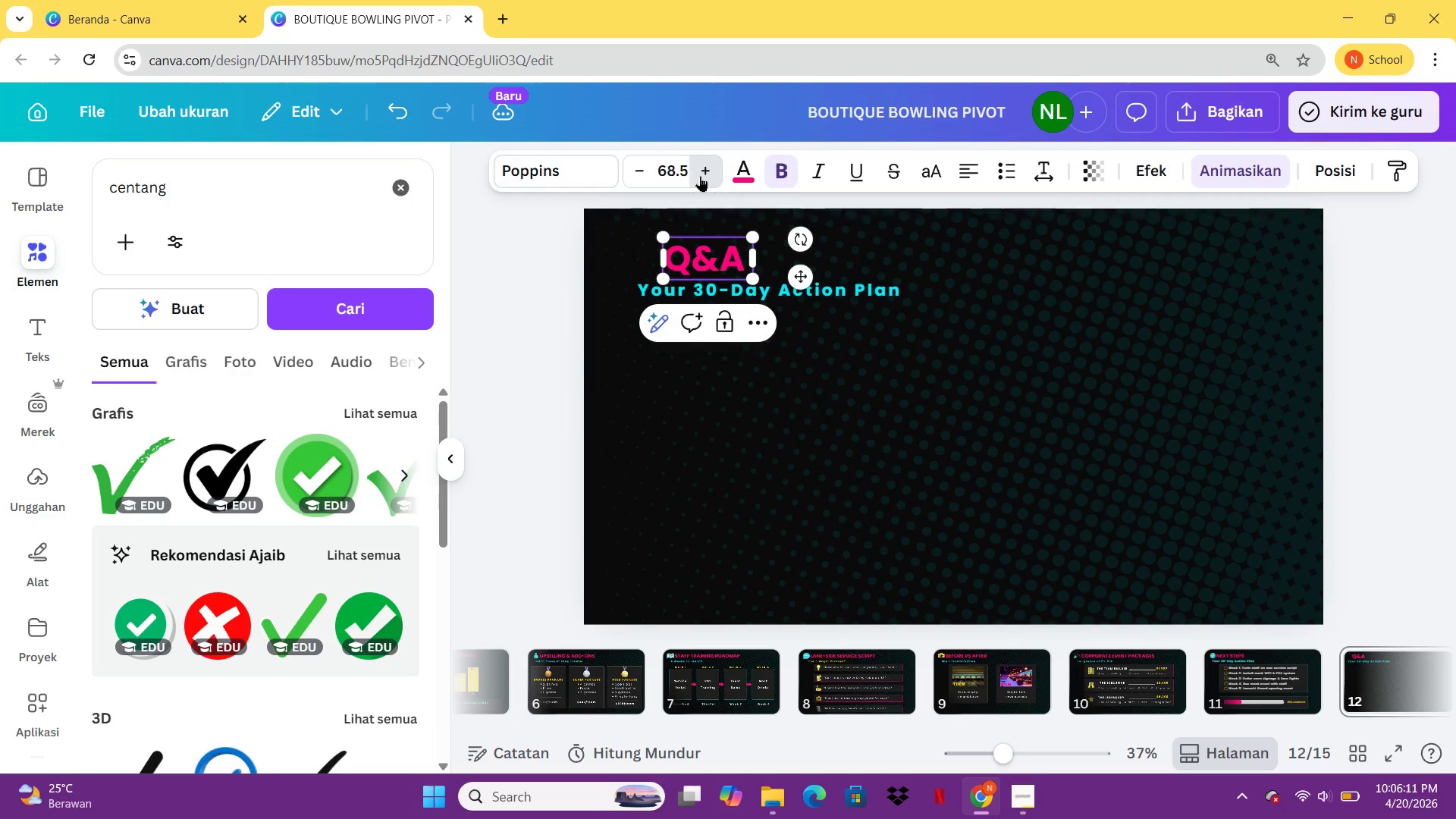 
triple_click([700, 176])
 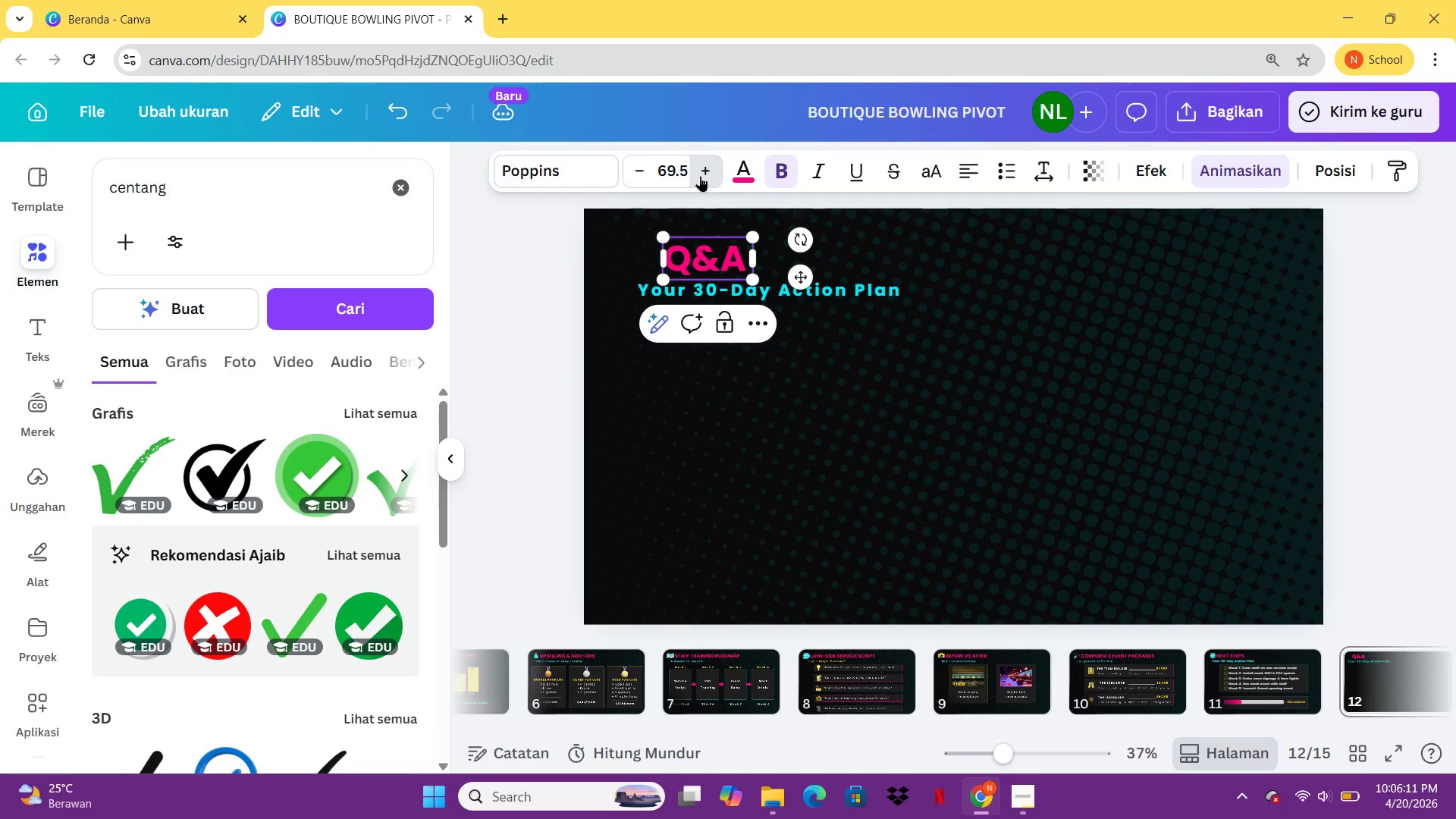 
triple_click([700, 176])
 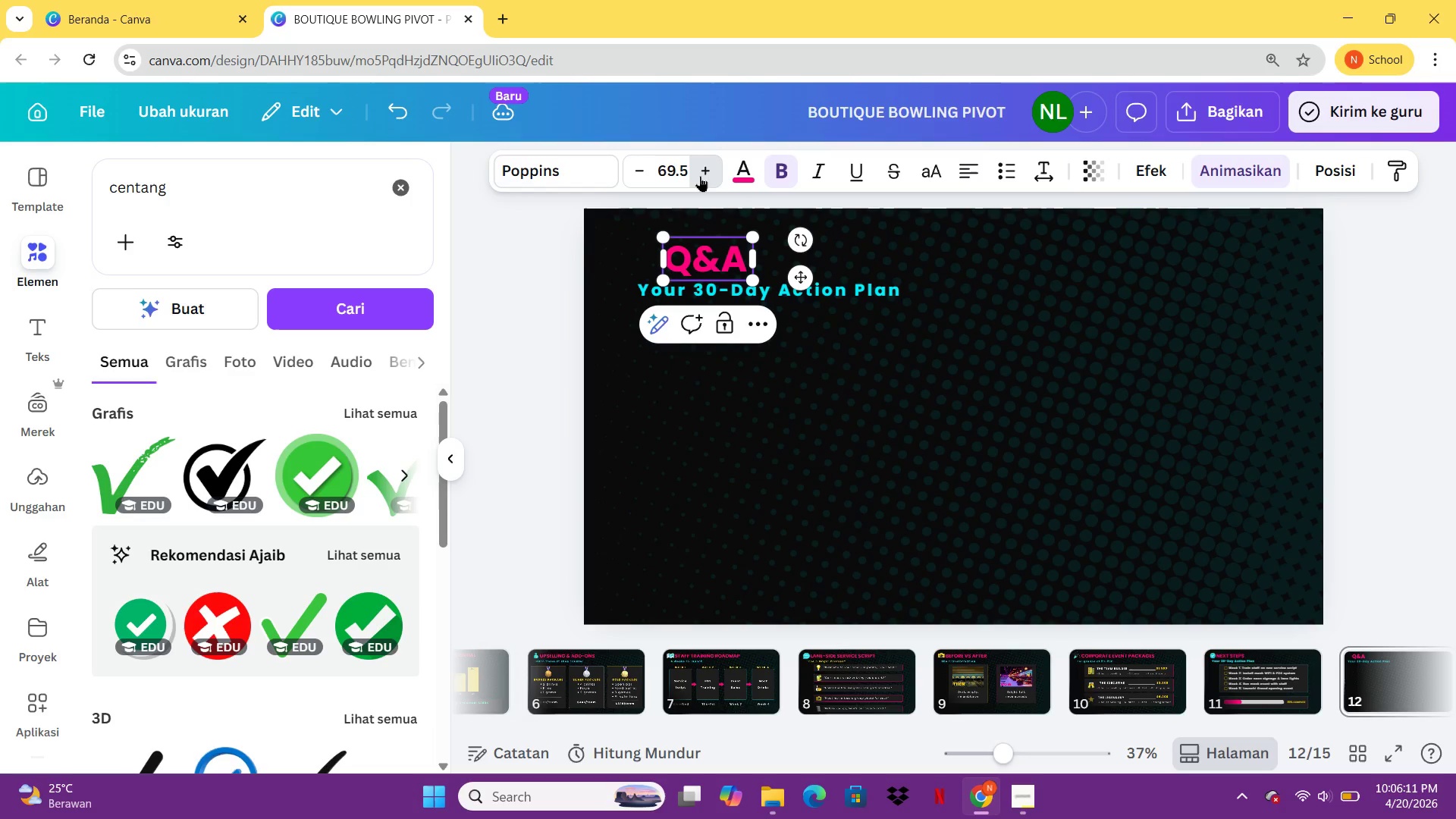 
triple_click([700, 176])
 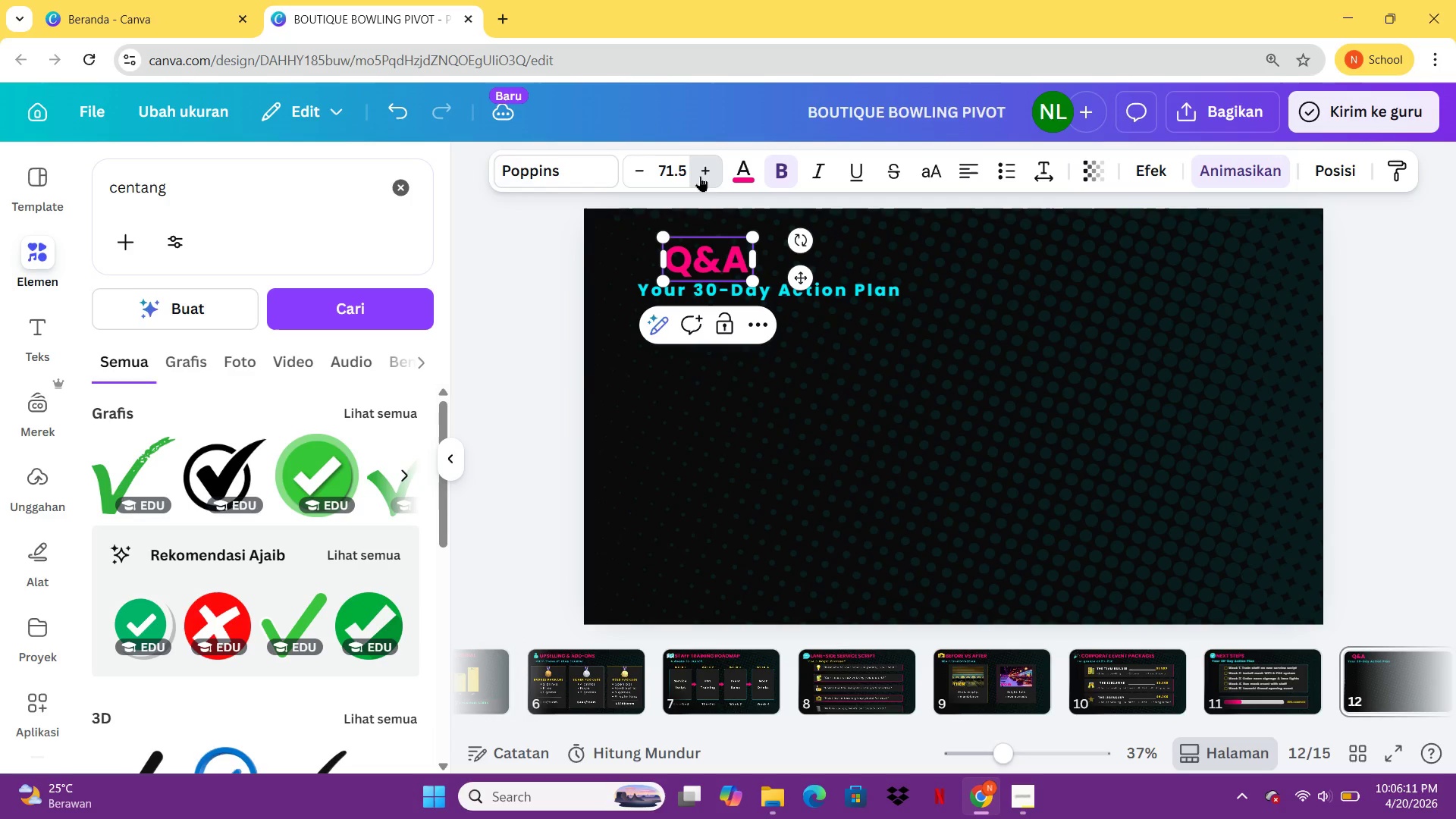 
triple_click([700, 176])
 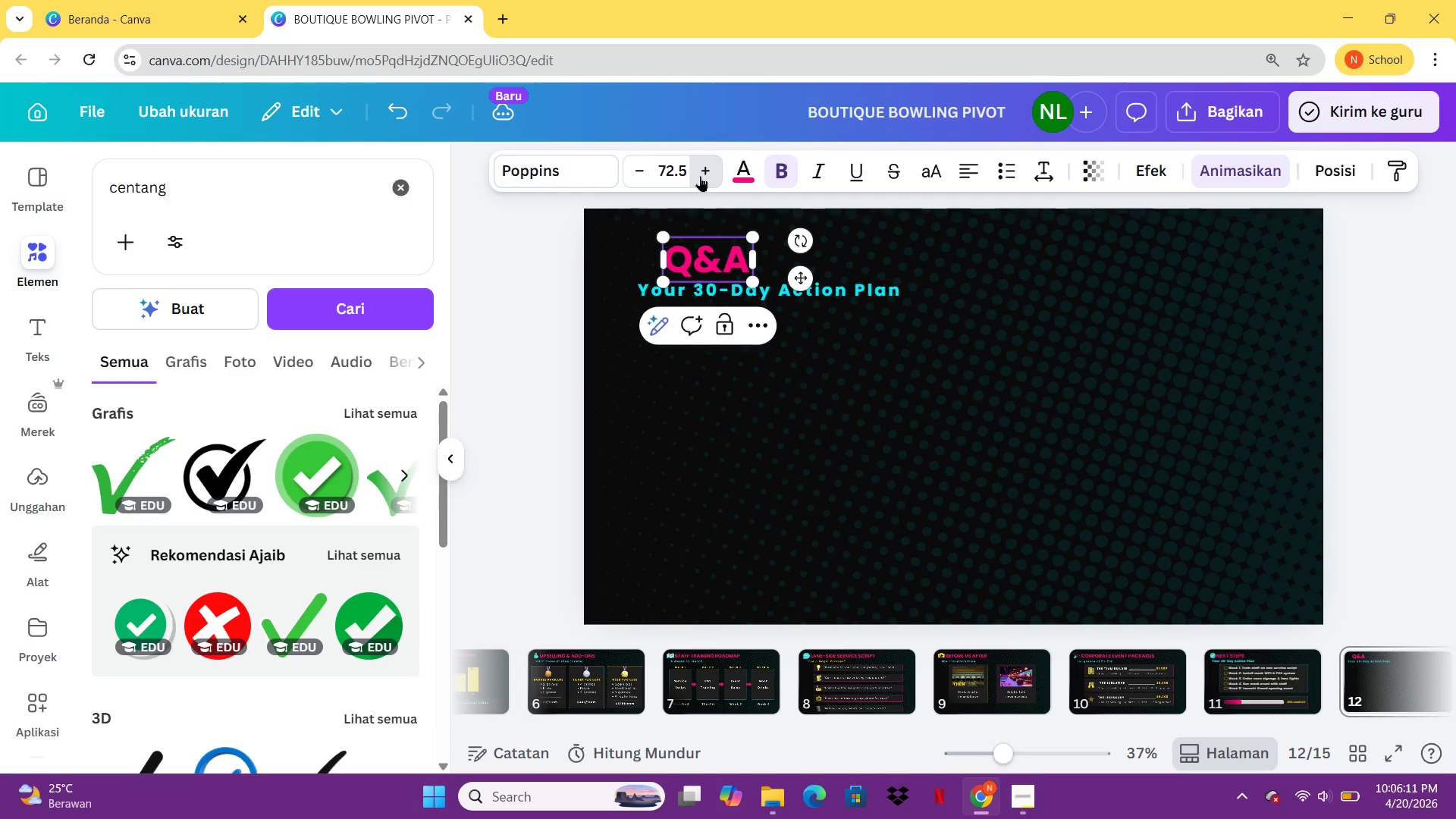 
triple_click([700, 176])
 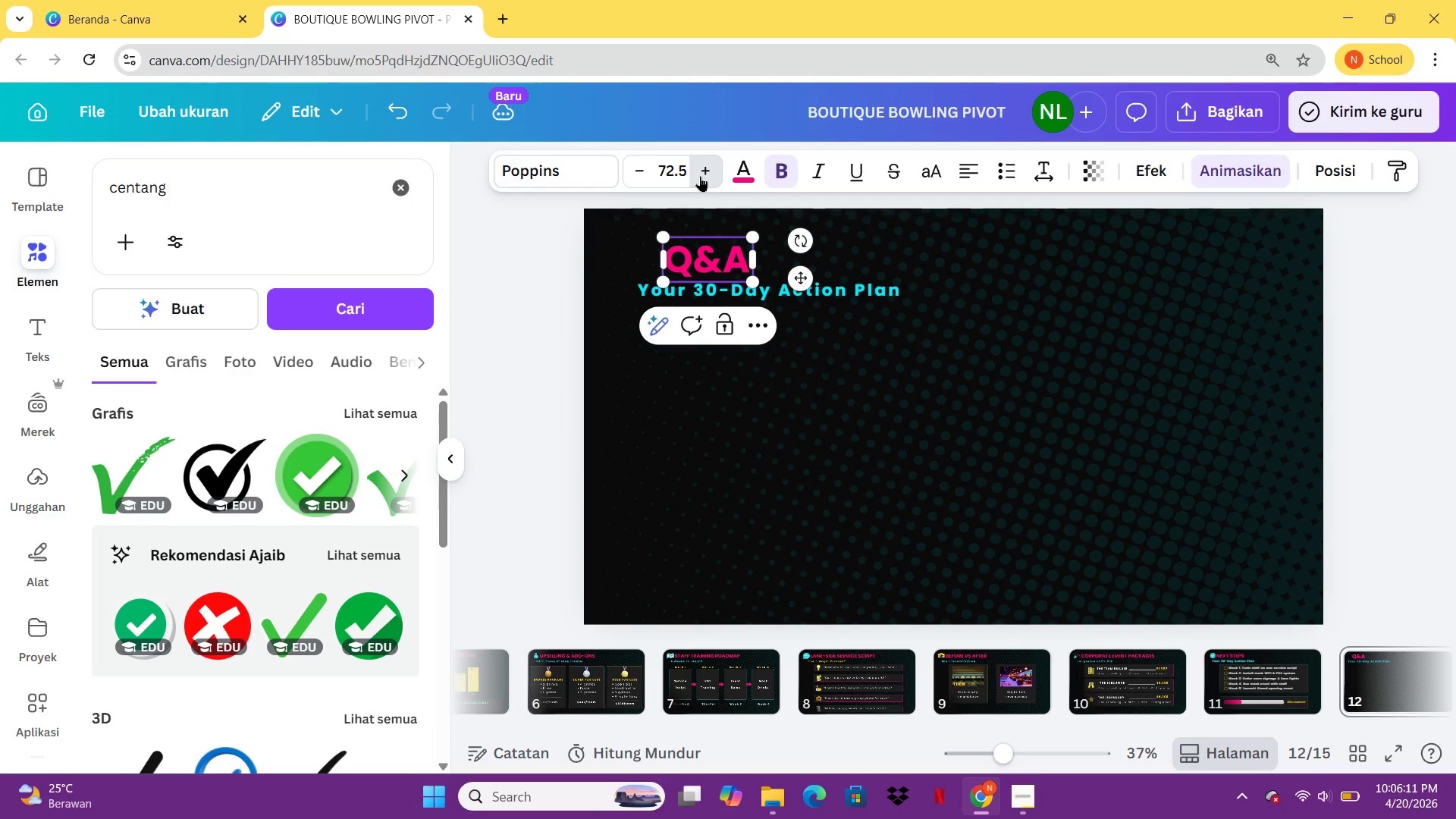 
triple_click([700, 176])
 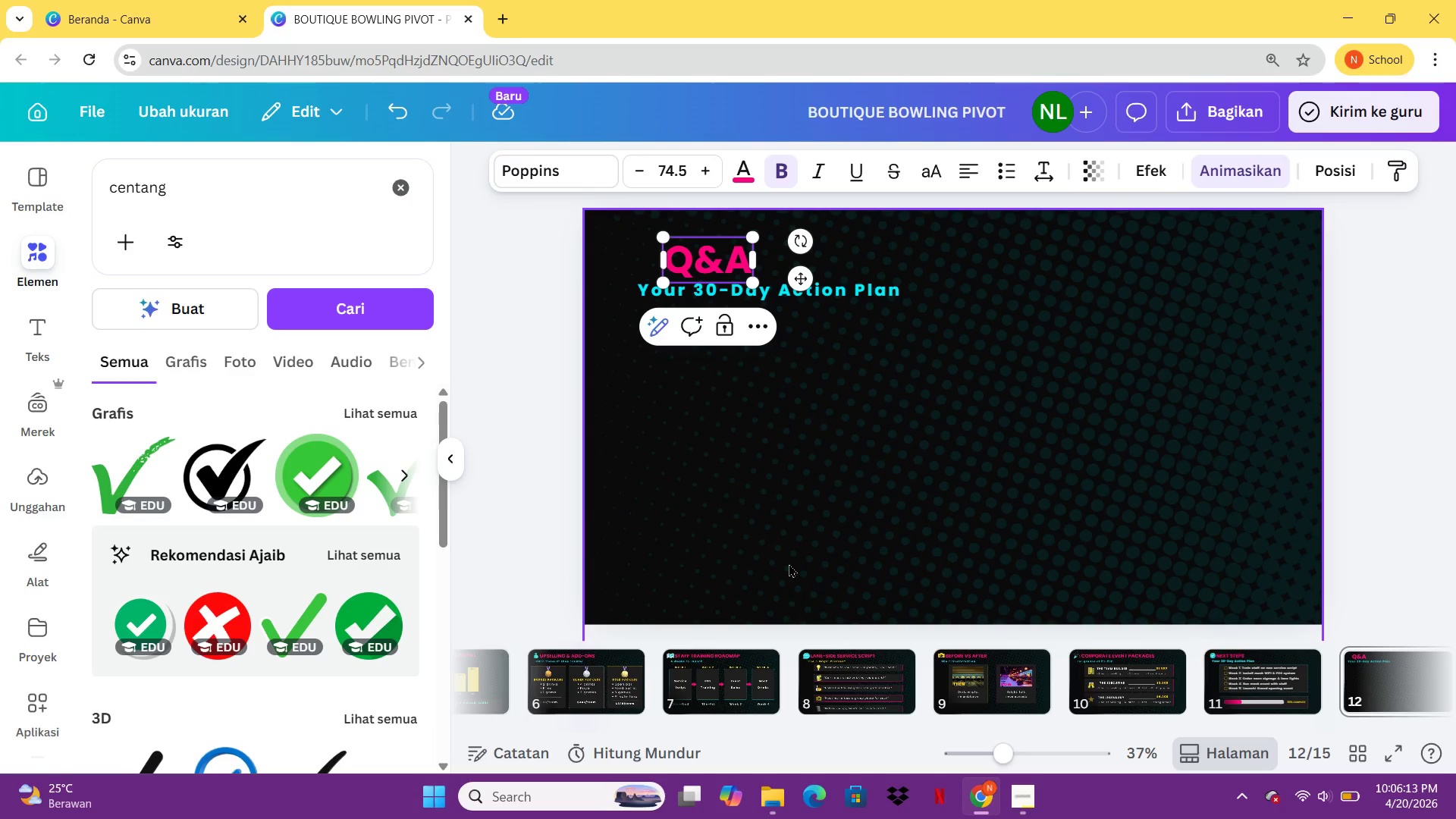 
left_click([789, 554])
 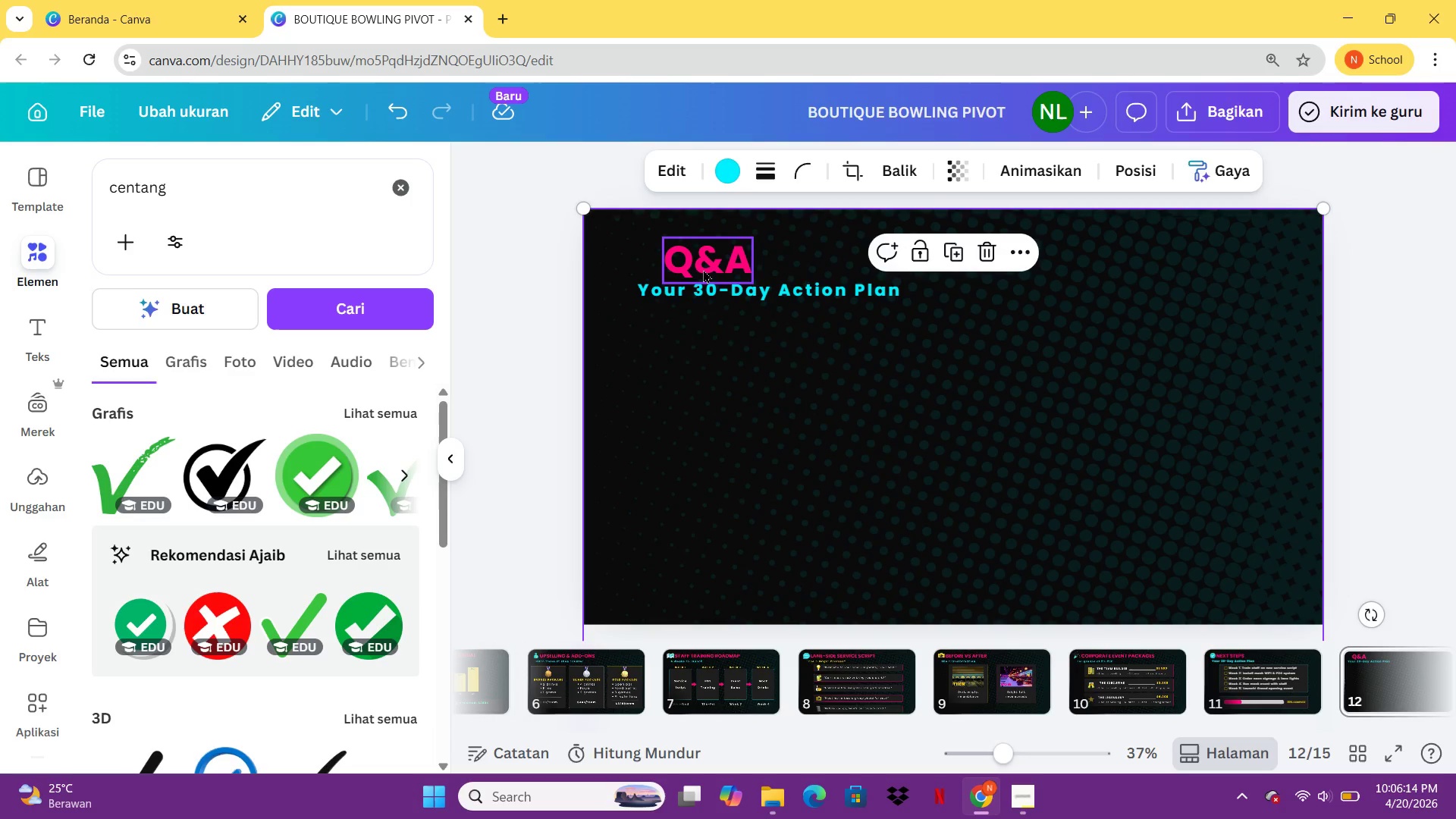 
left_click_drag(start_coordinate=[703, 269], to_coordinate=[953, 336])
 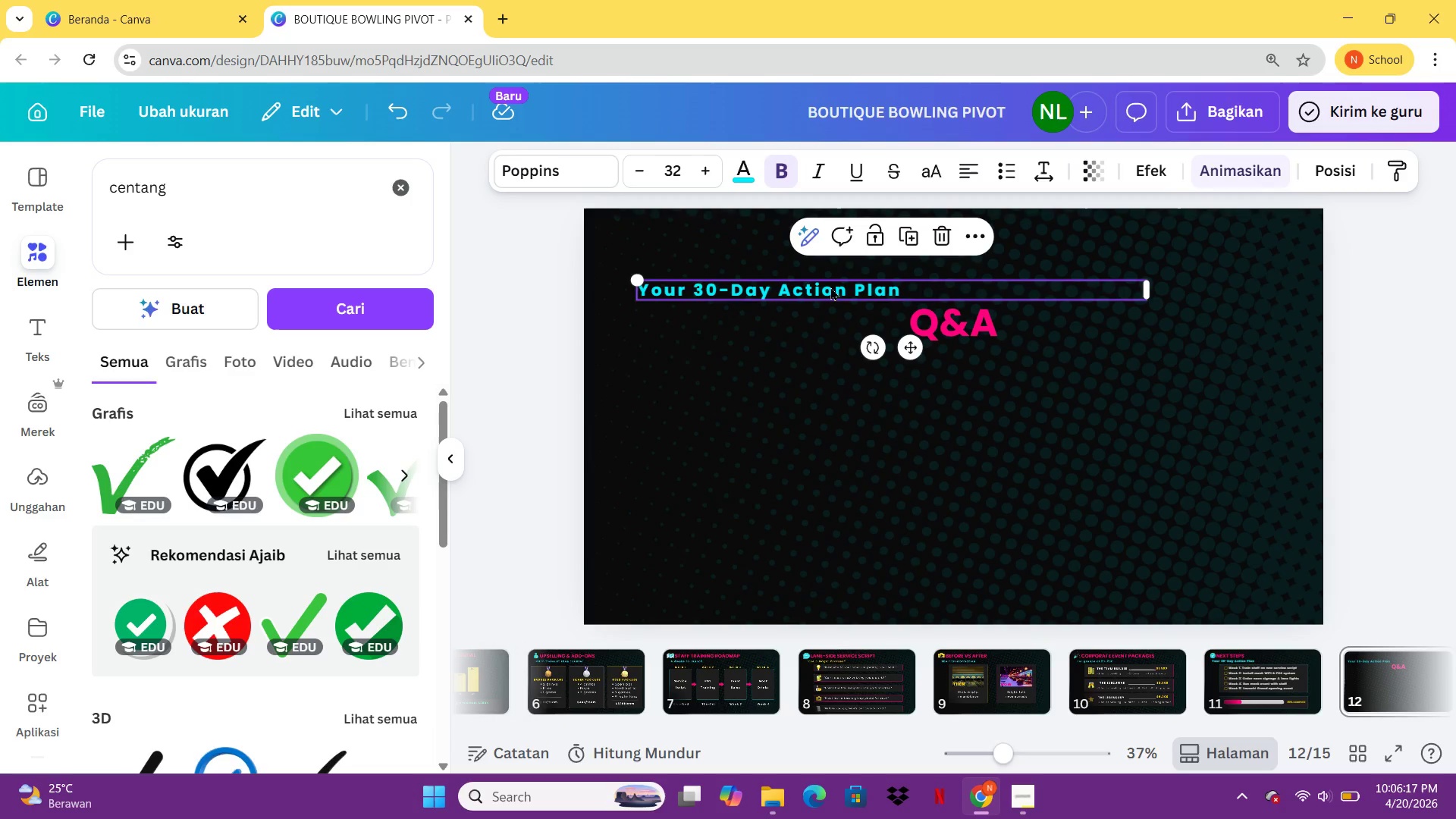 
left_click_drag(start_coordinate=[831, 281], to_coordinate=[982, 242])
 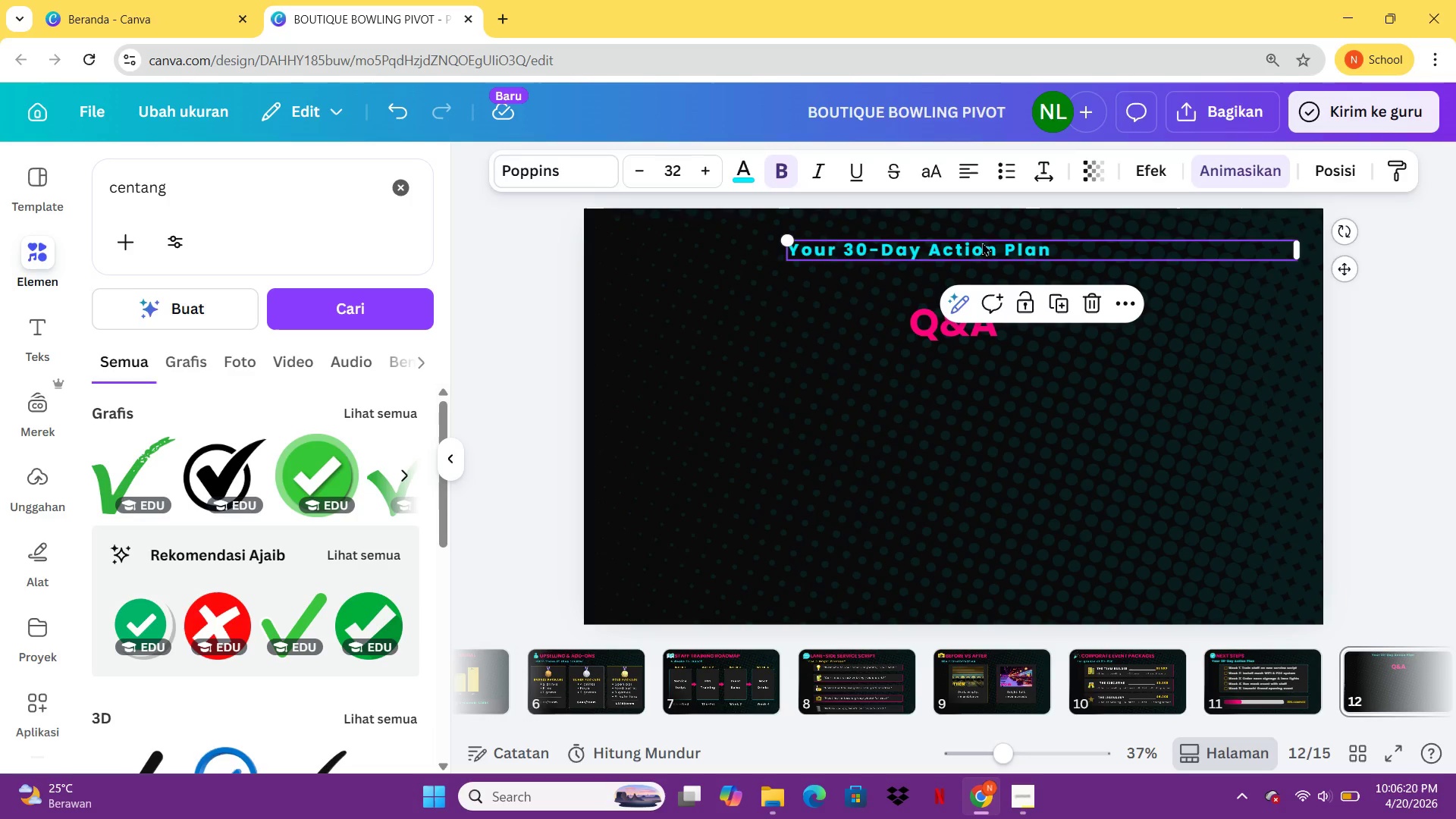 
key(Delete)
 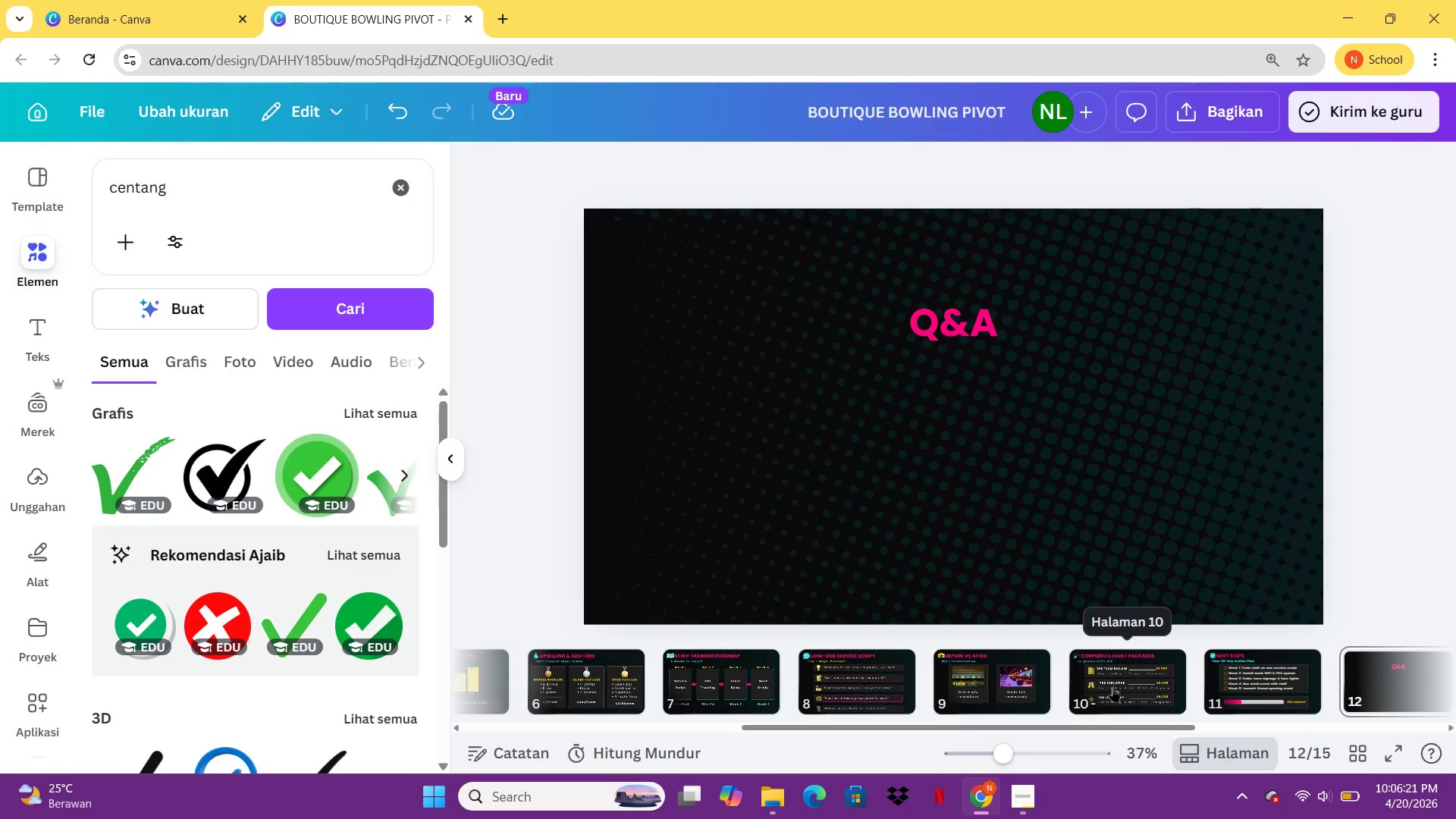 
left_click([1287, 673])
 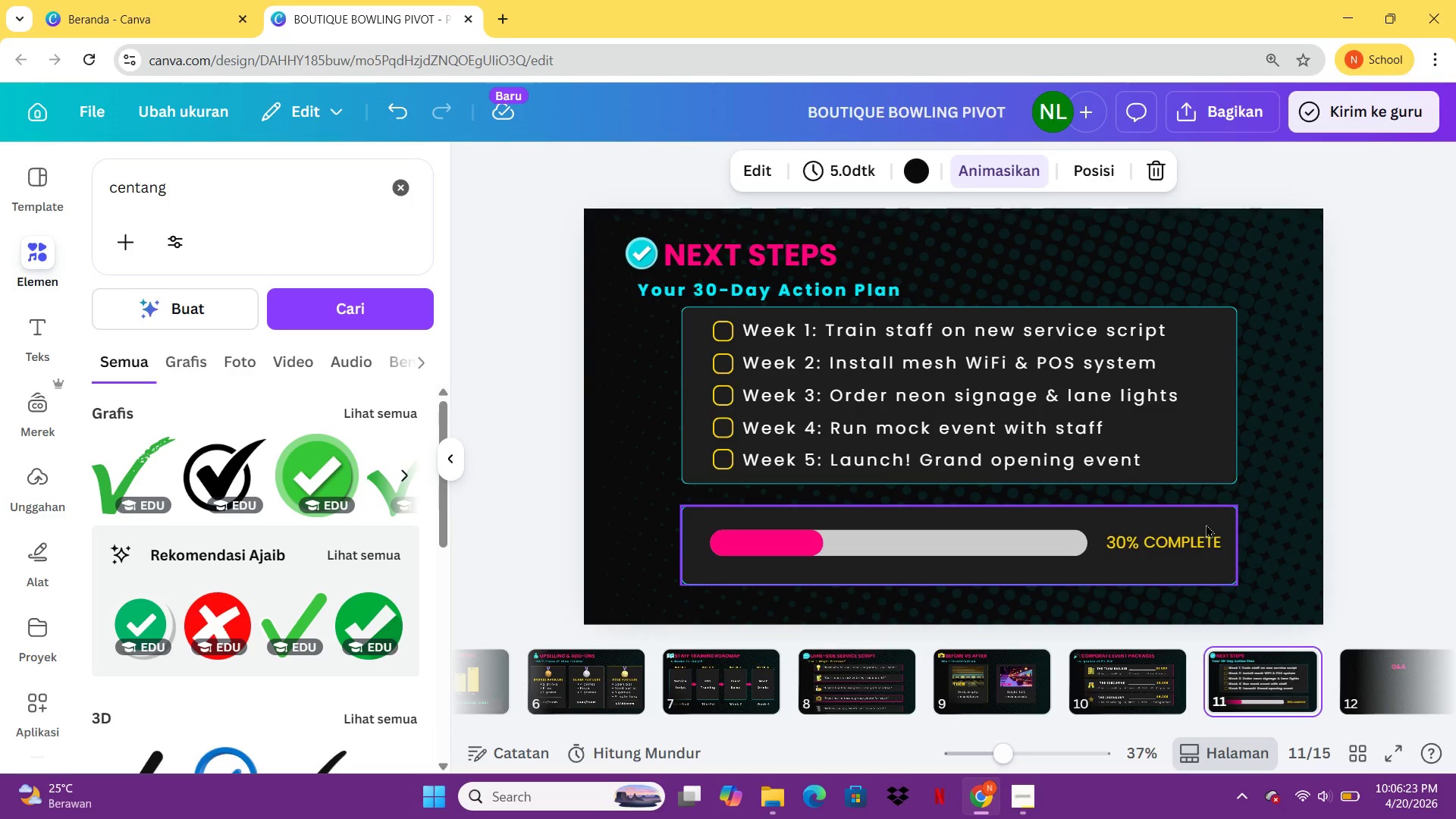 
left_click([1206, 523])
 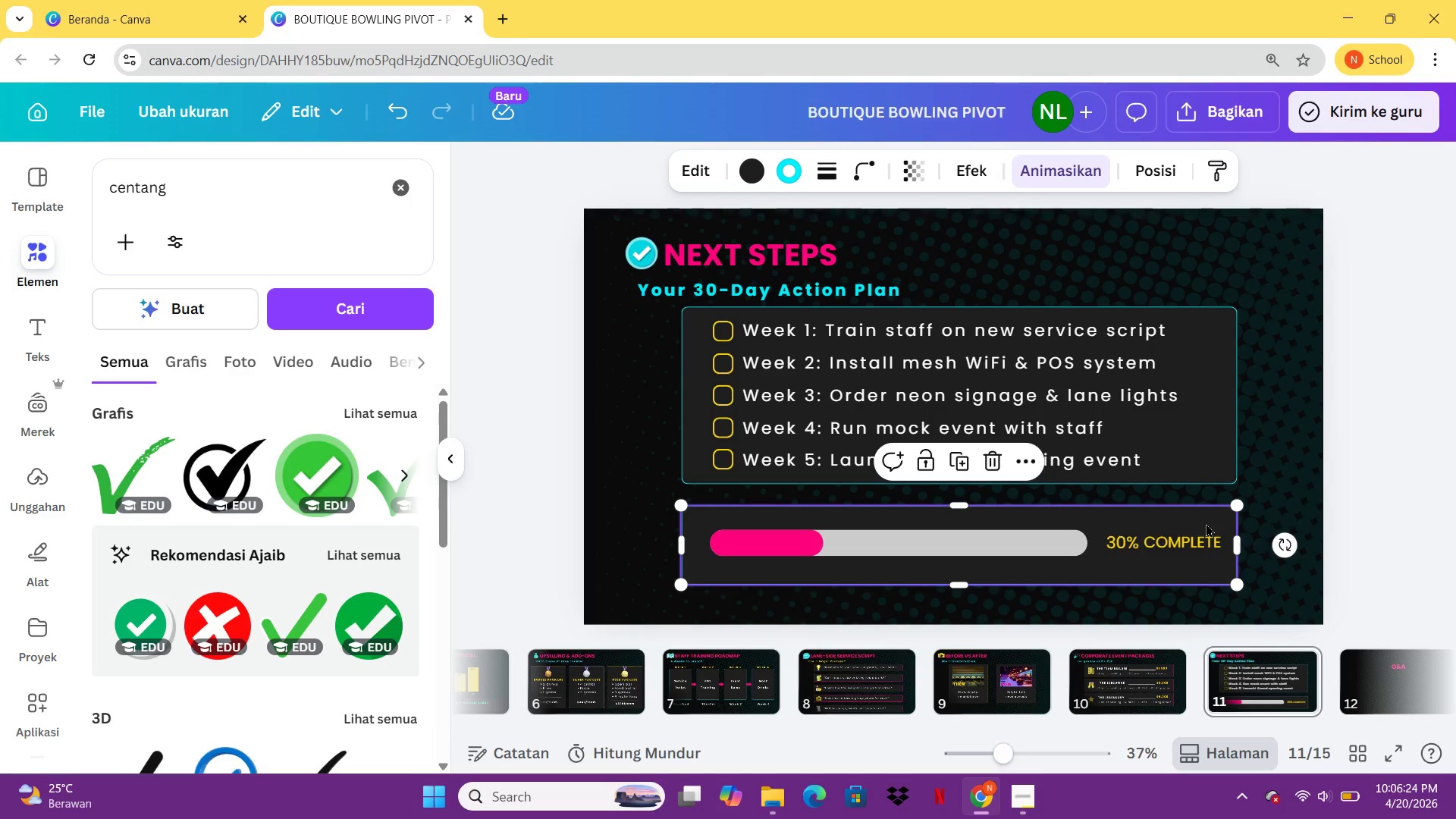 
key(Control+C)
 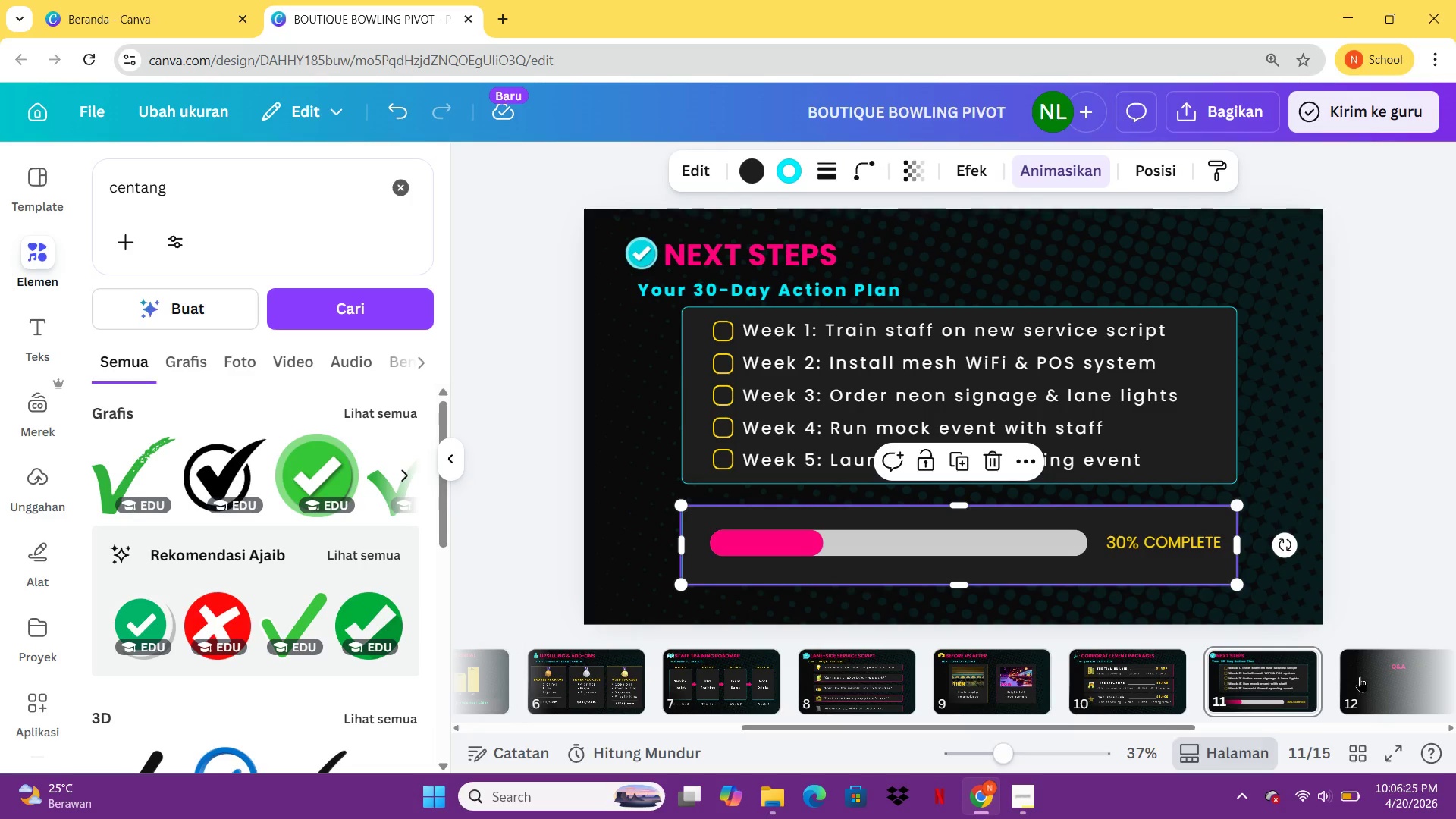 
left_click([1360, 676])
 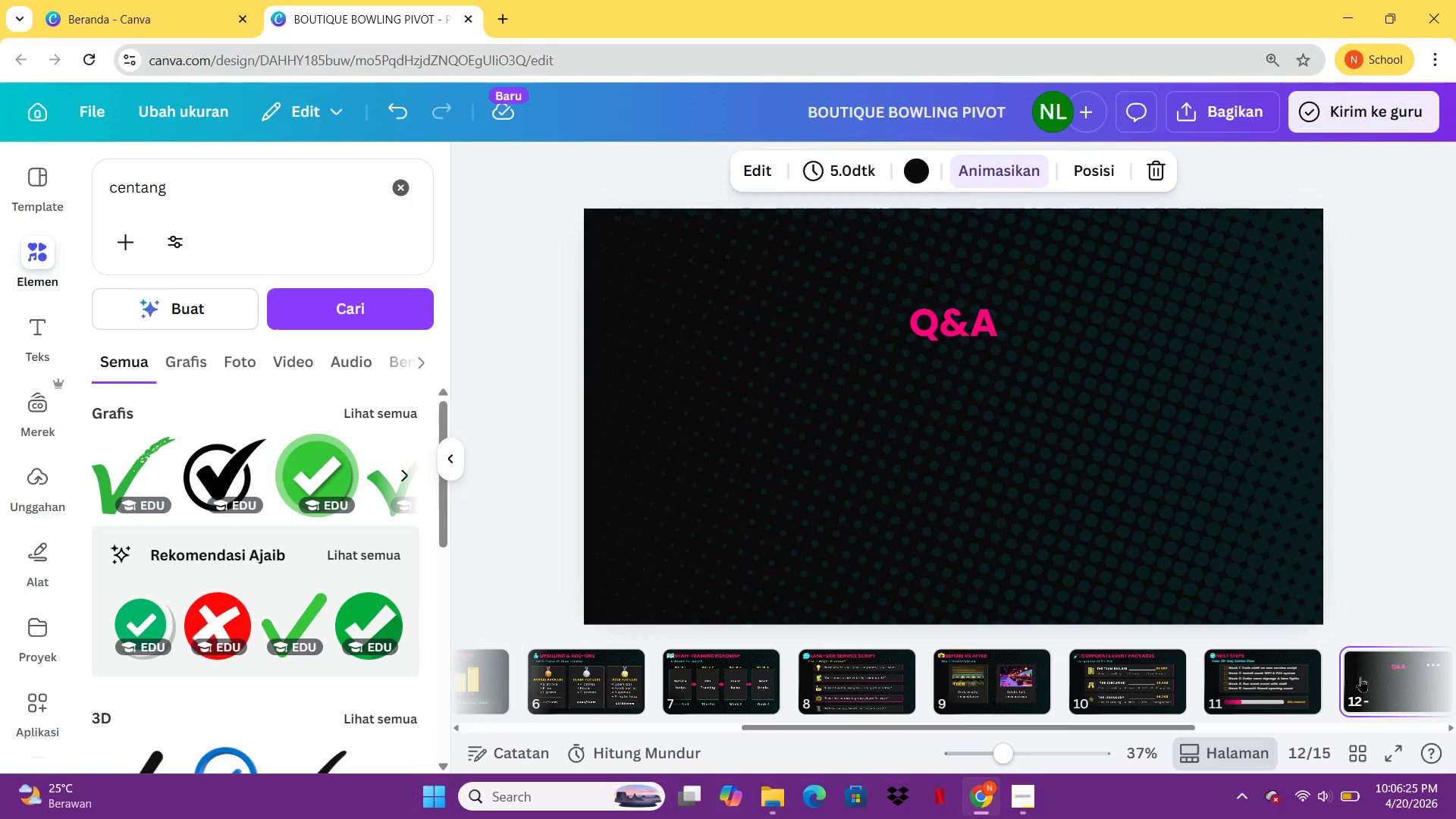 
key(Control+V)
 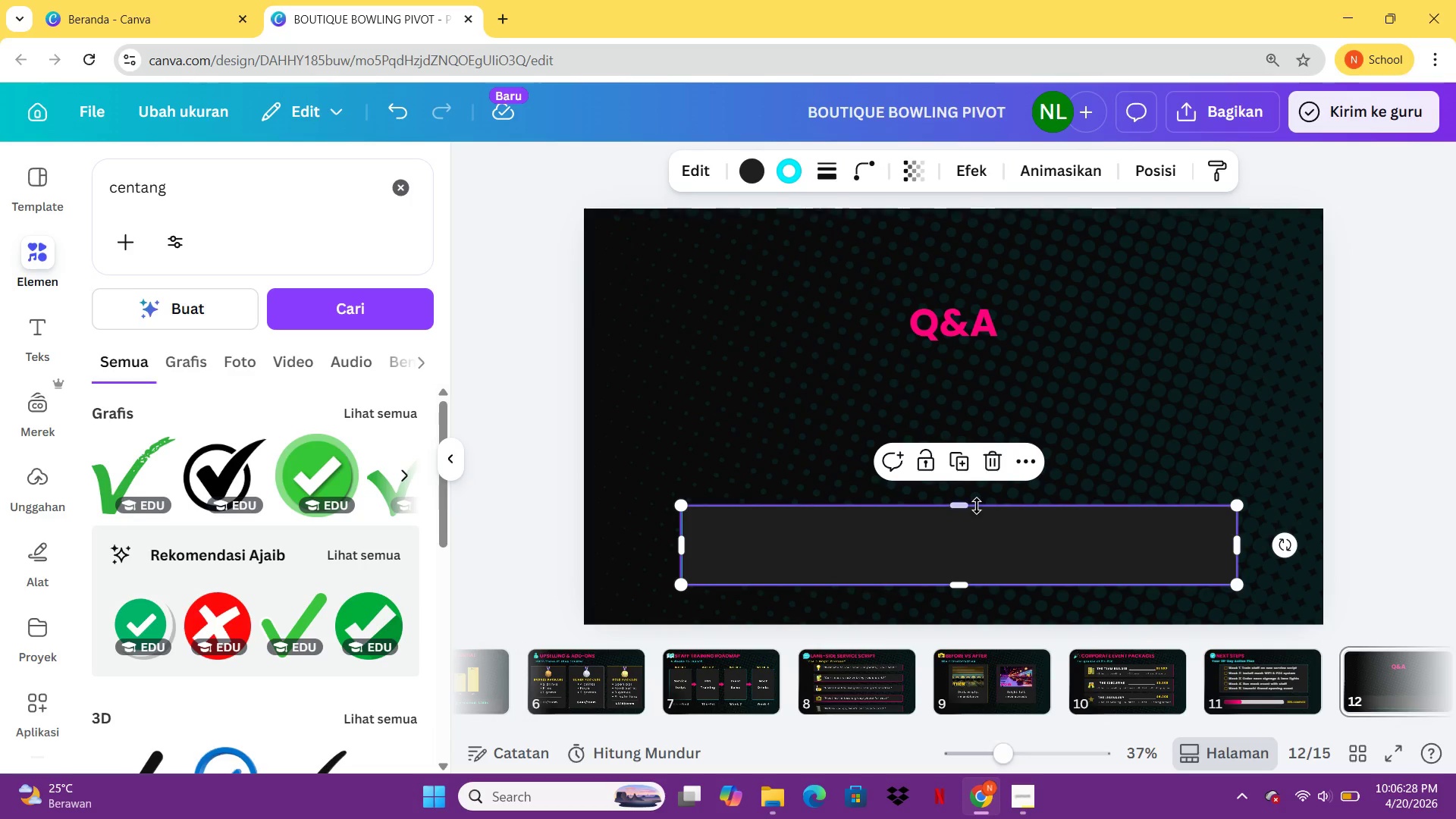 
left_click_drag(start_coordinate=[976, 506], to_coordinate=[965, 364])
 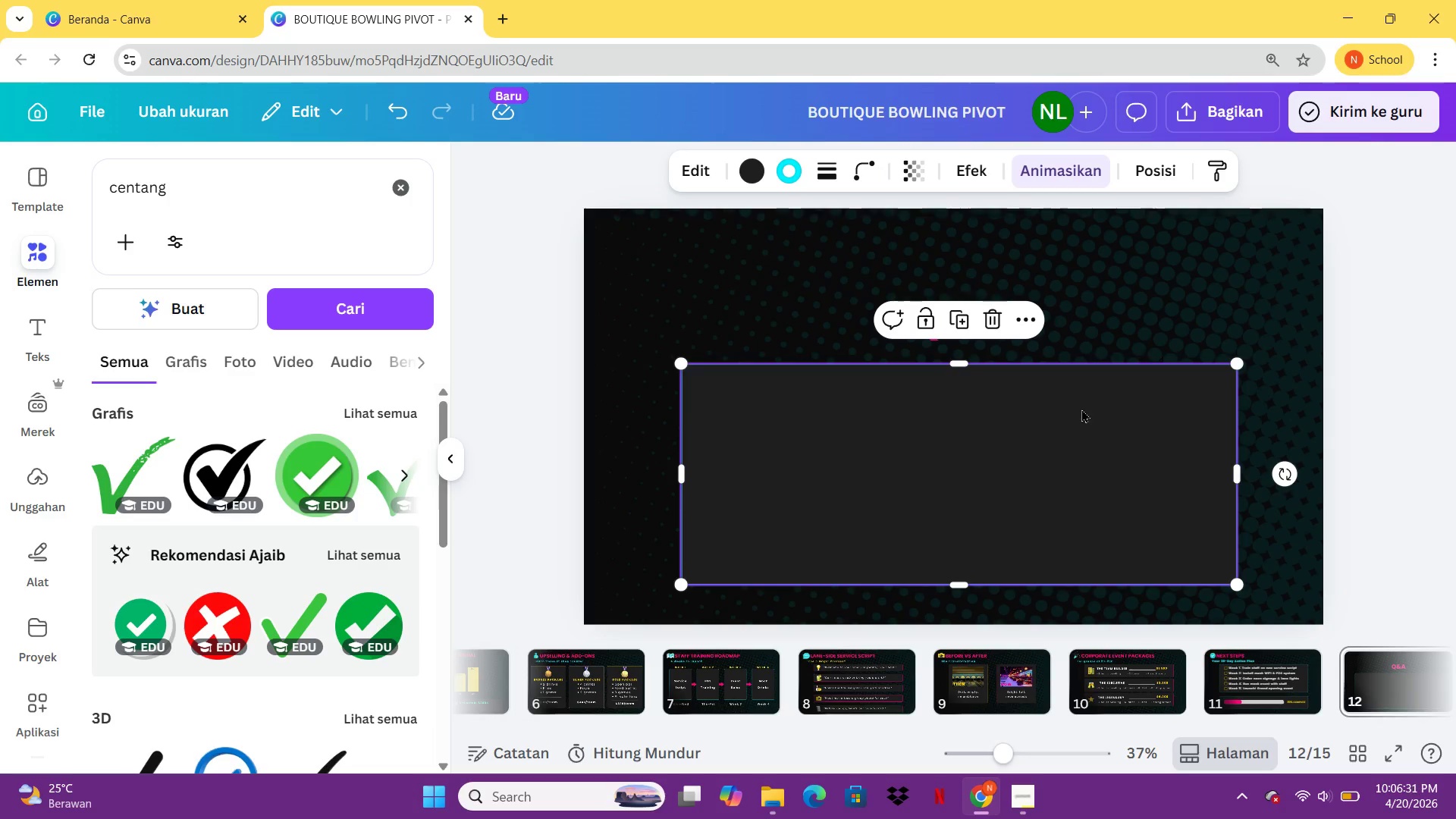 
left_click_drag(start_coordinate=[1070, 447], to_coordinate=[1063, 373])
 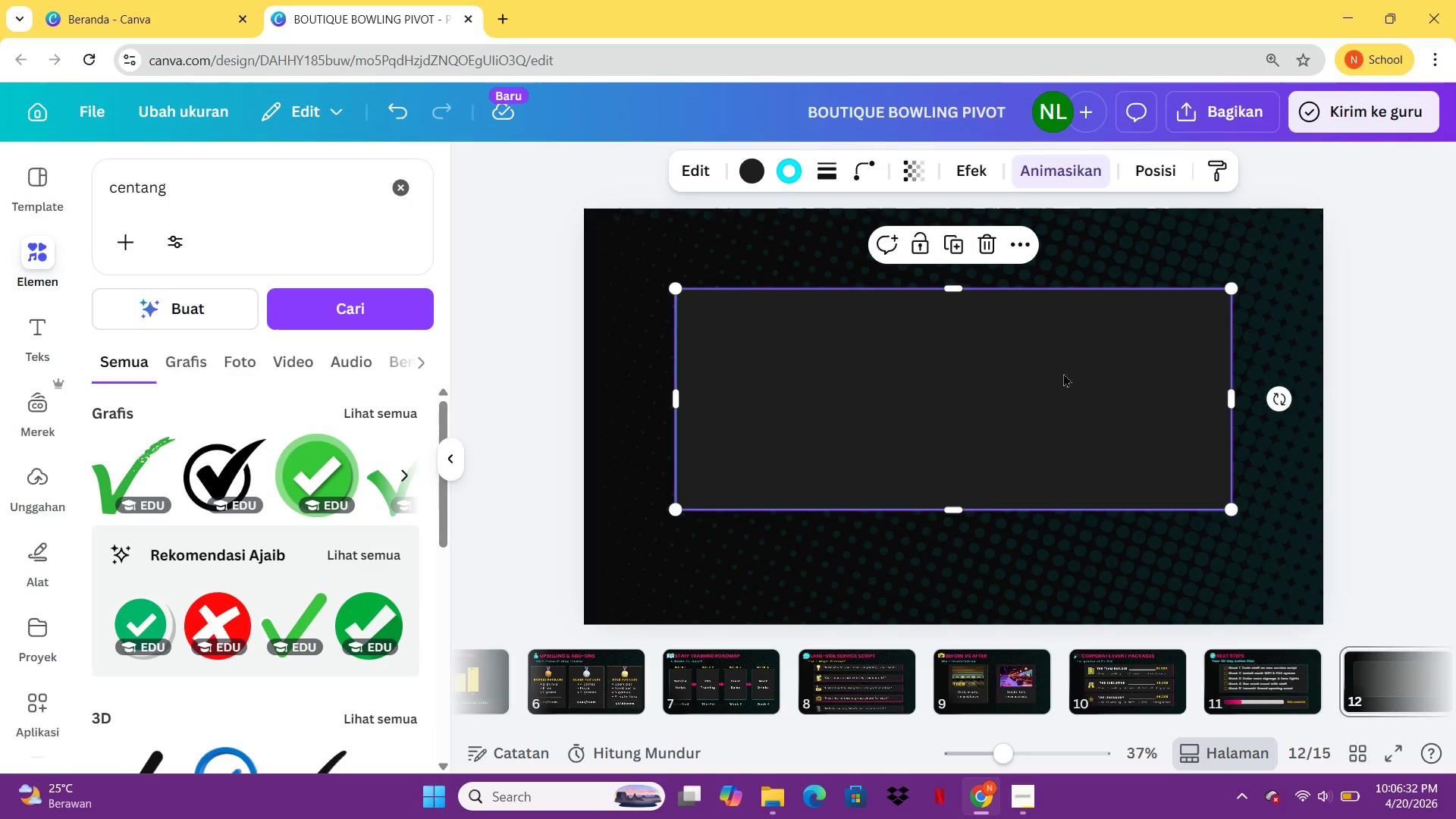 
right_click([1063, 373])
 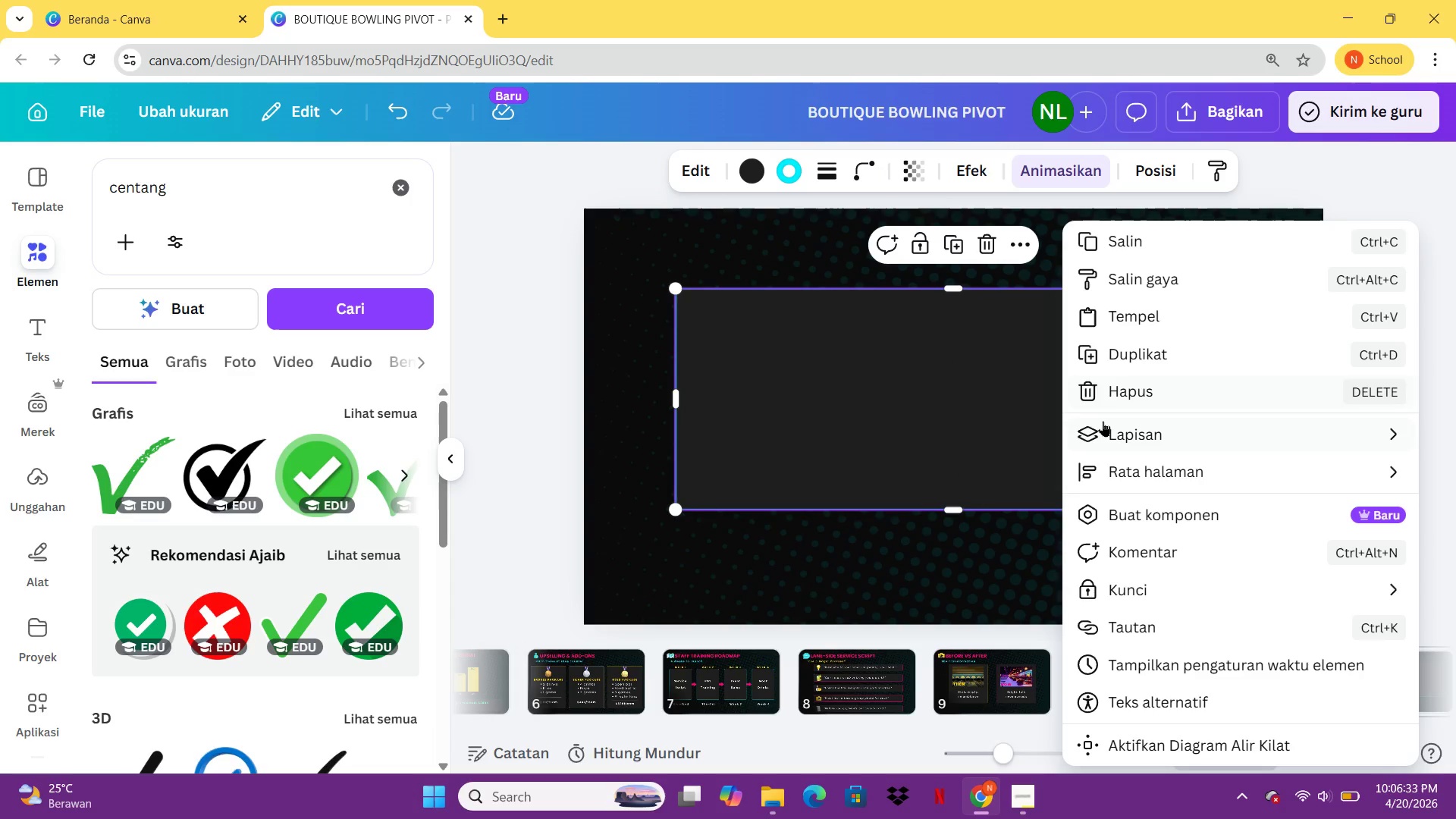 
left_click([1103, 421])
 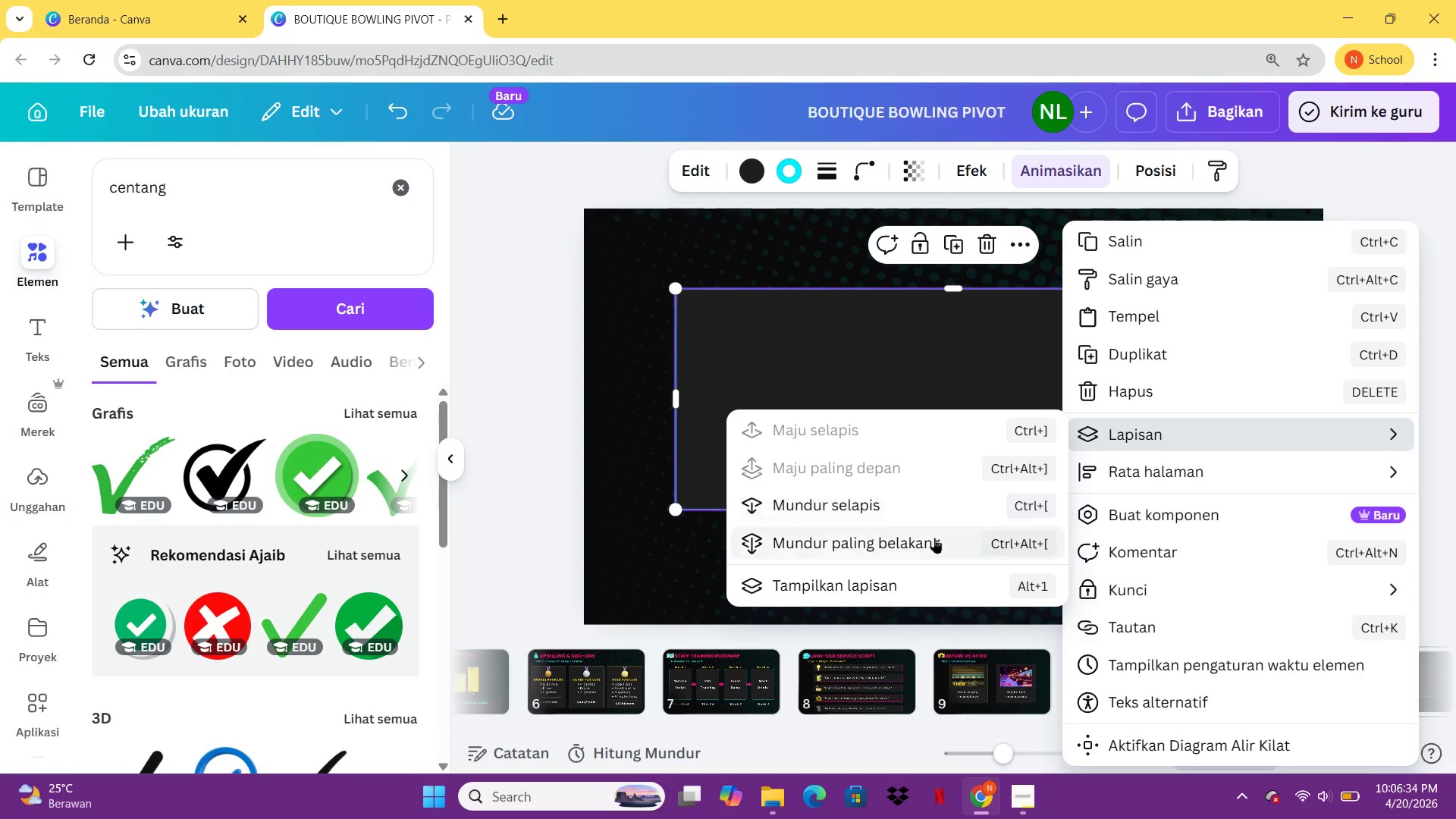 
left_click([934, 538])
 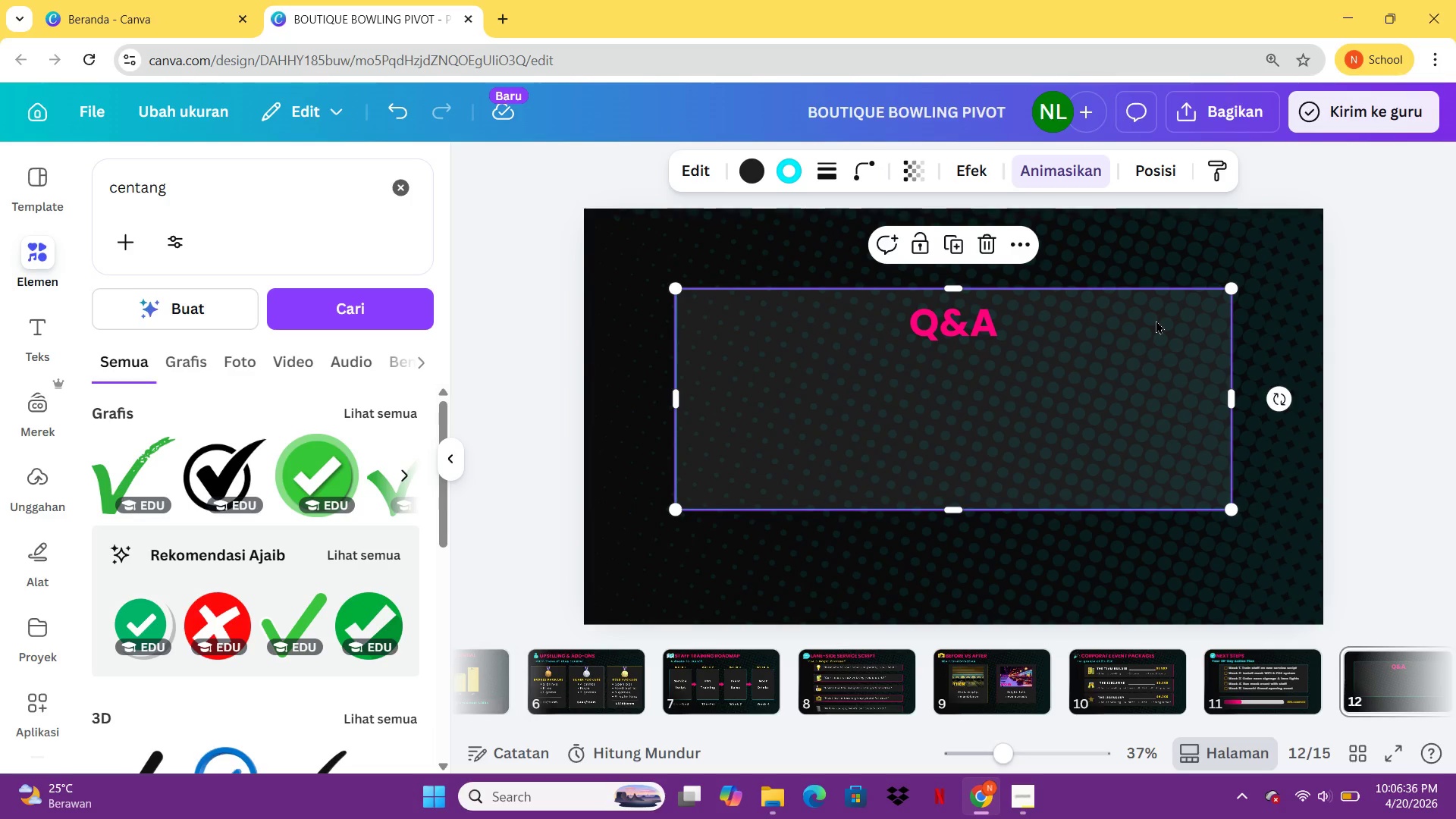 
right_click([1150, 312])
 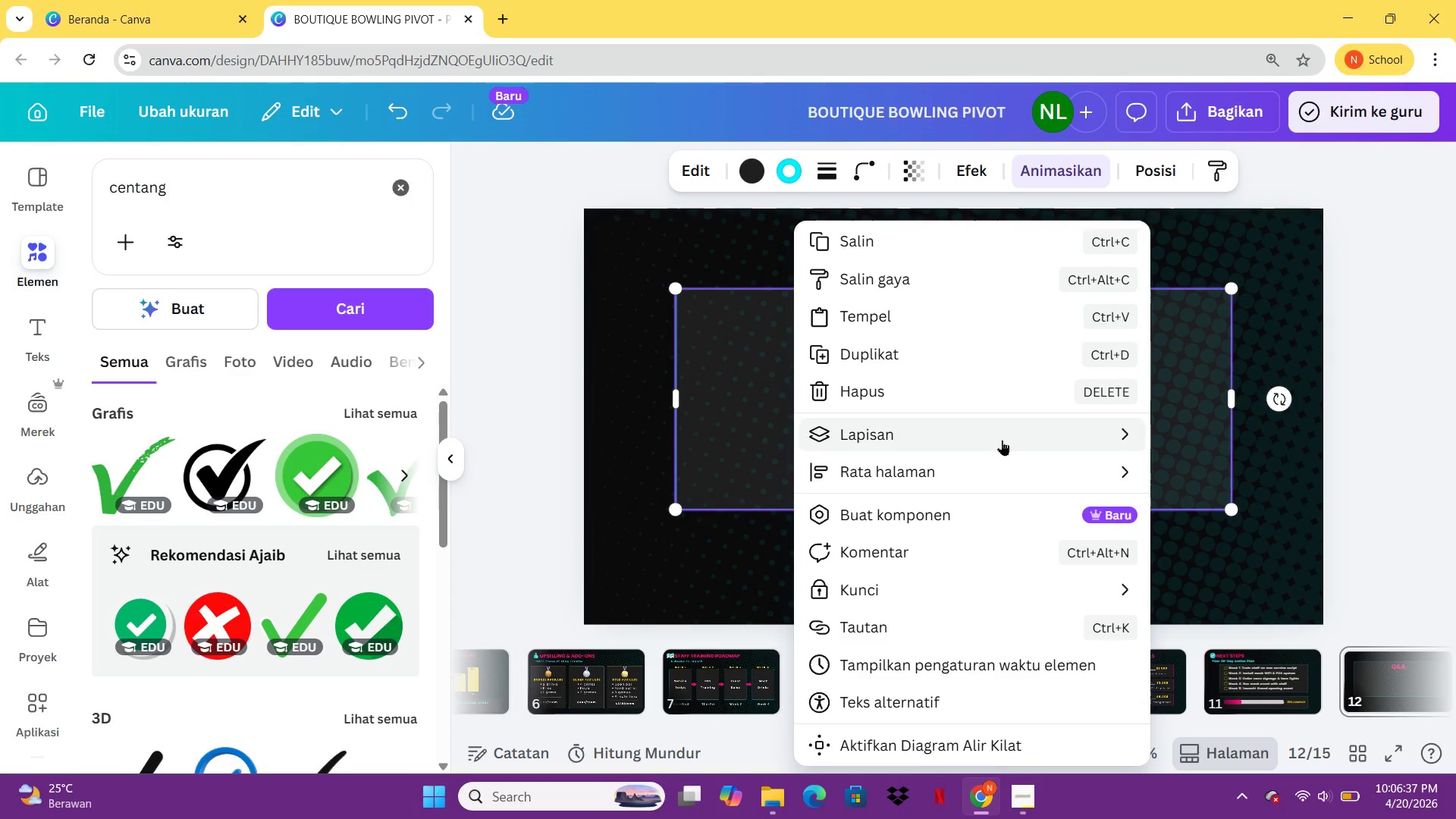 
left_click([1002, 440])
 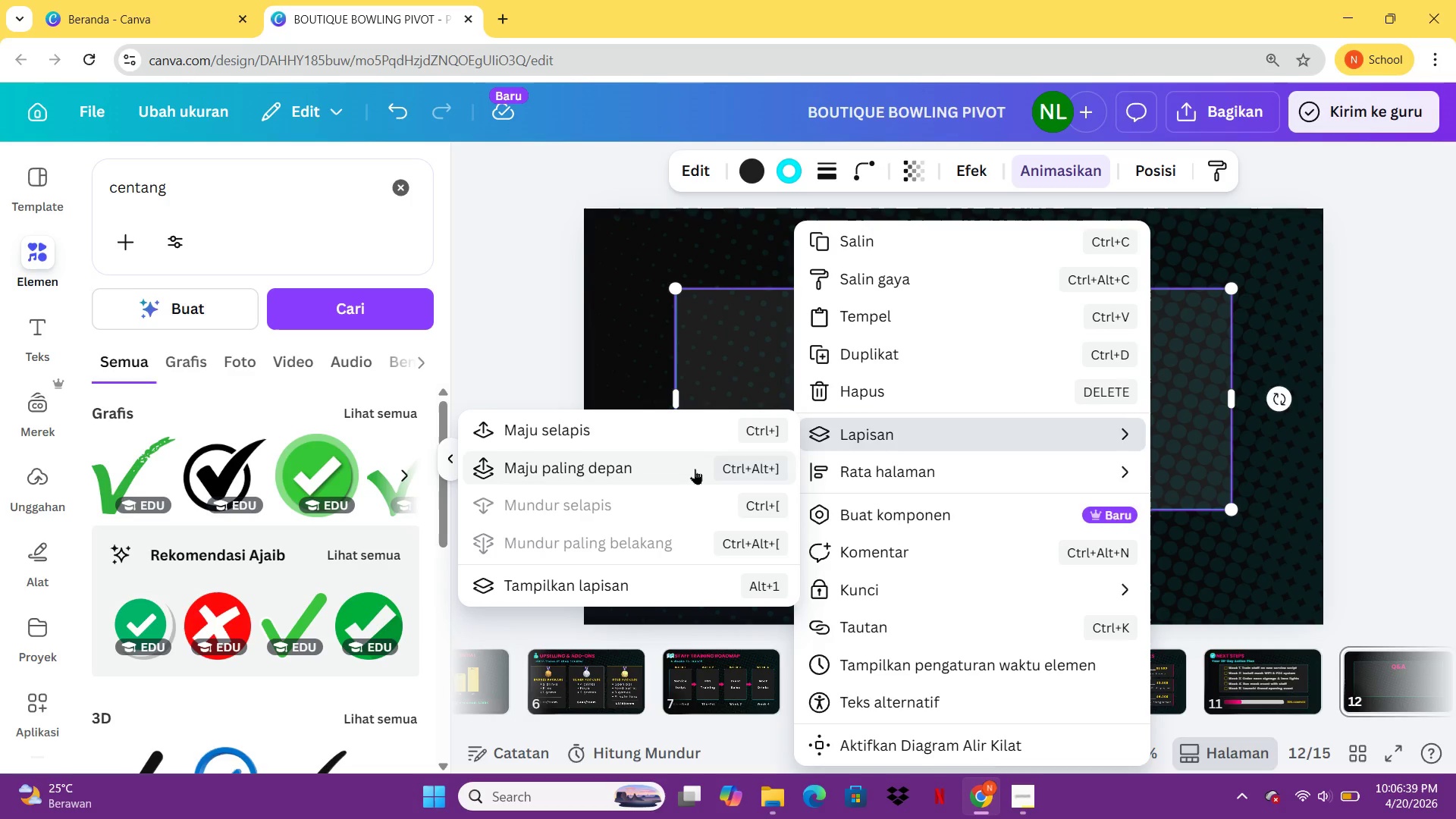 
left_click([682, 438])
 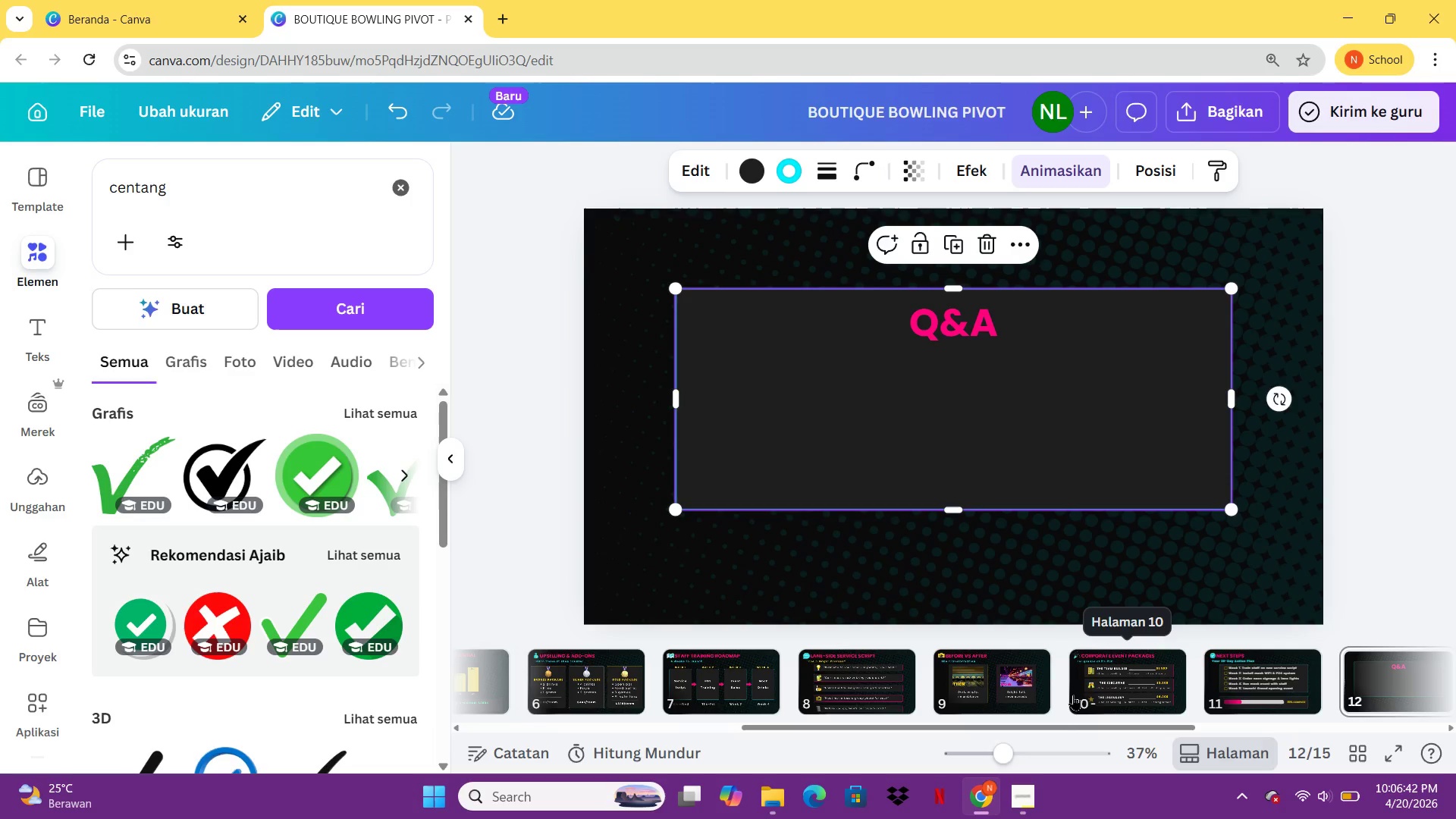 
left_click([1252, 649])
 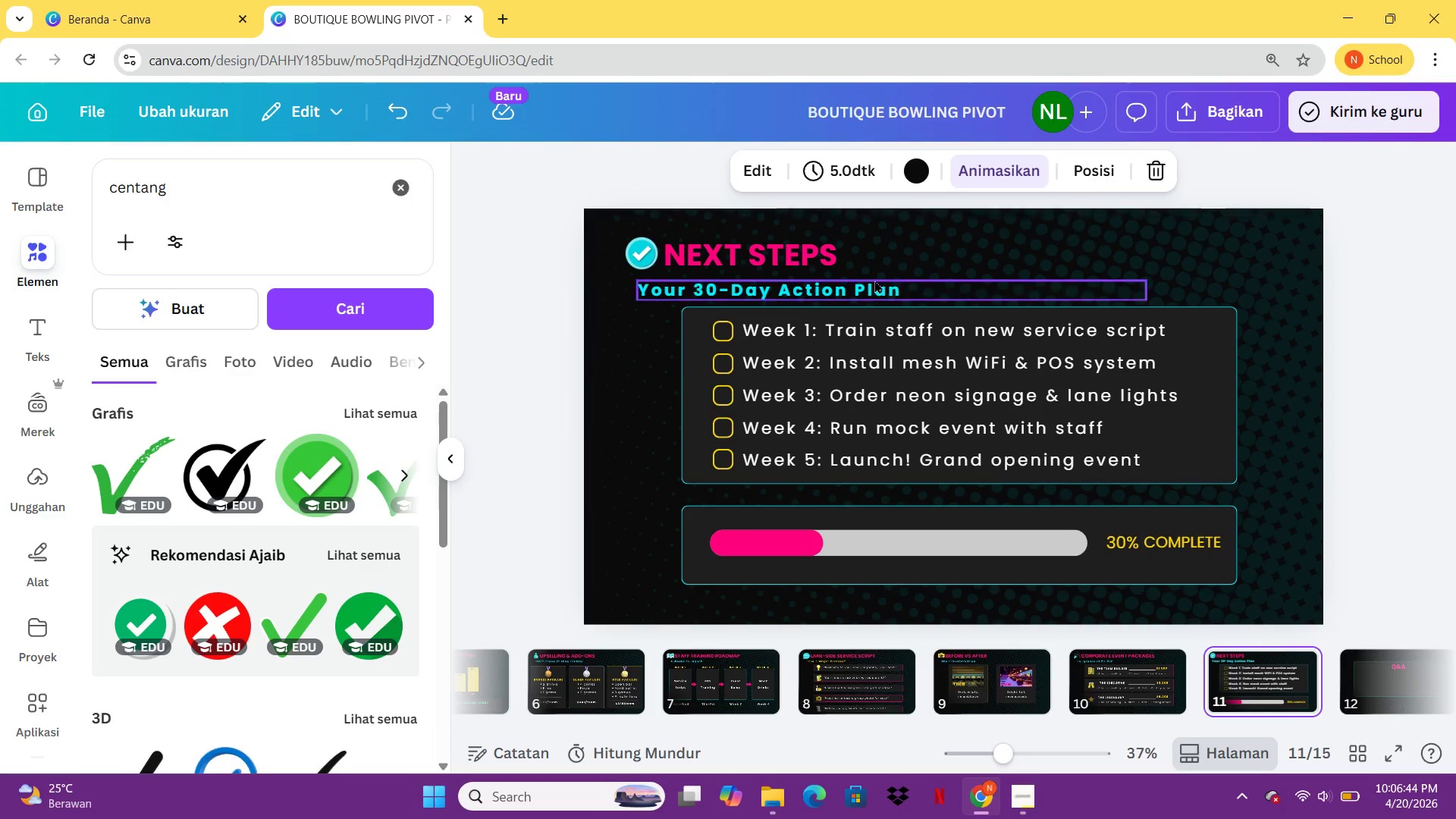 
left_click([874, 280])
 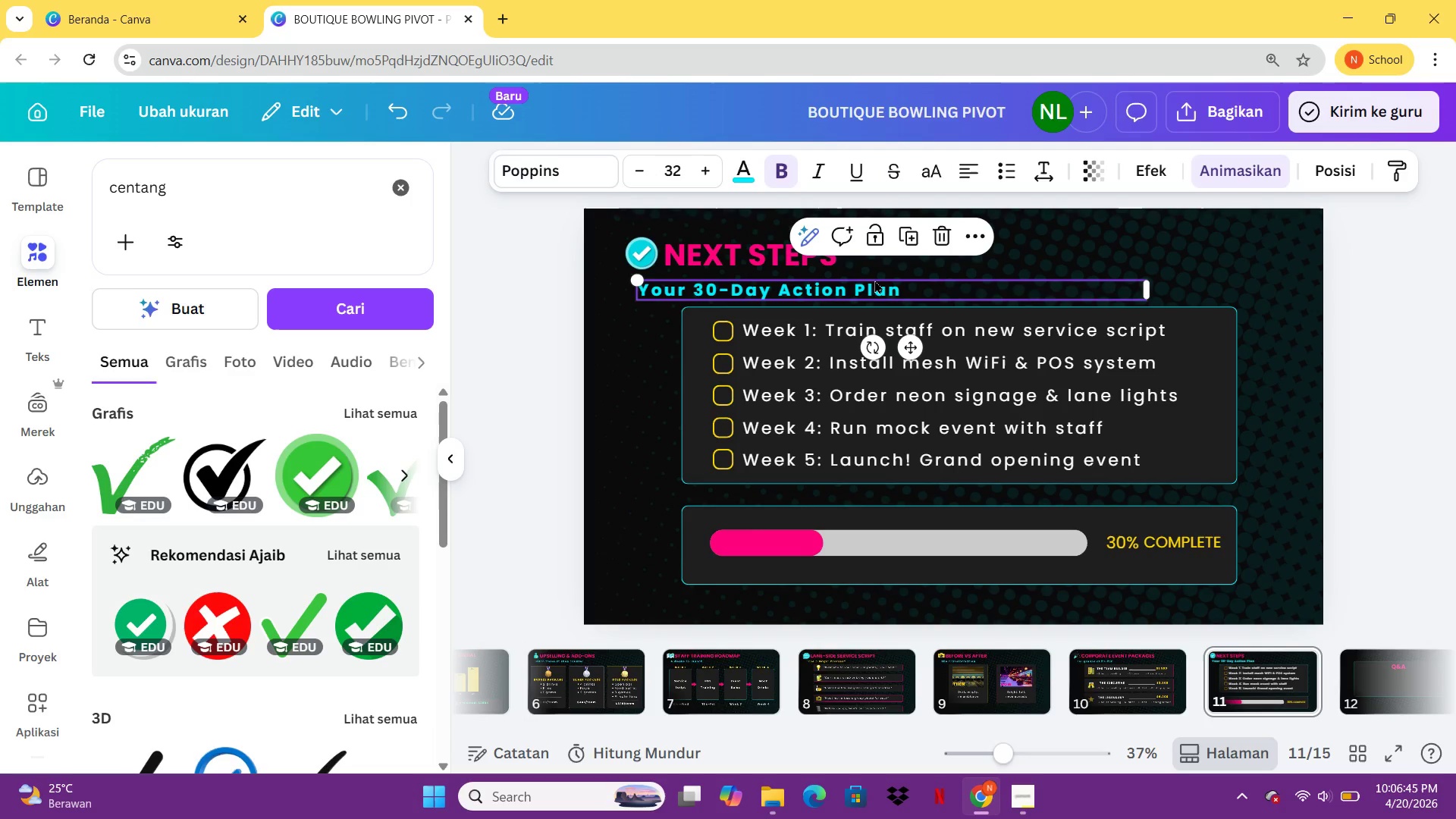 
key(Control+C)
 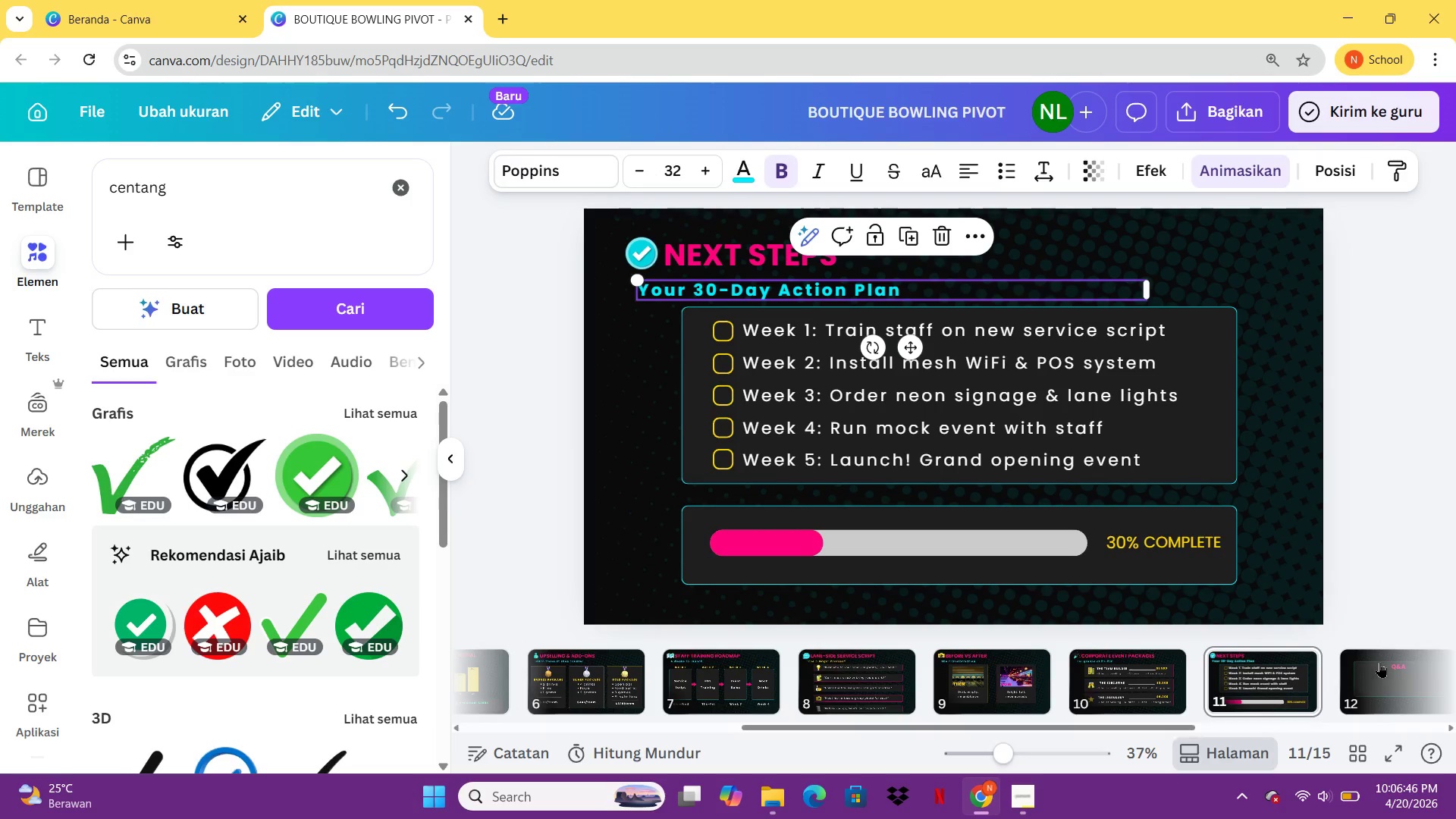 
left_click([1379, 662])
 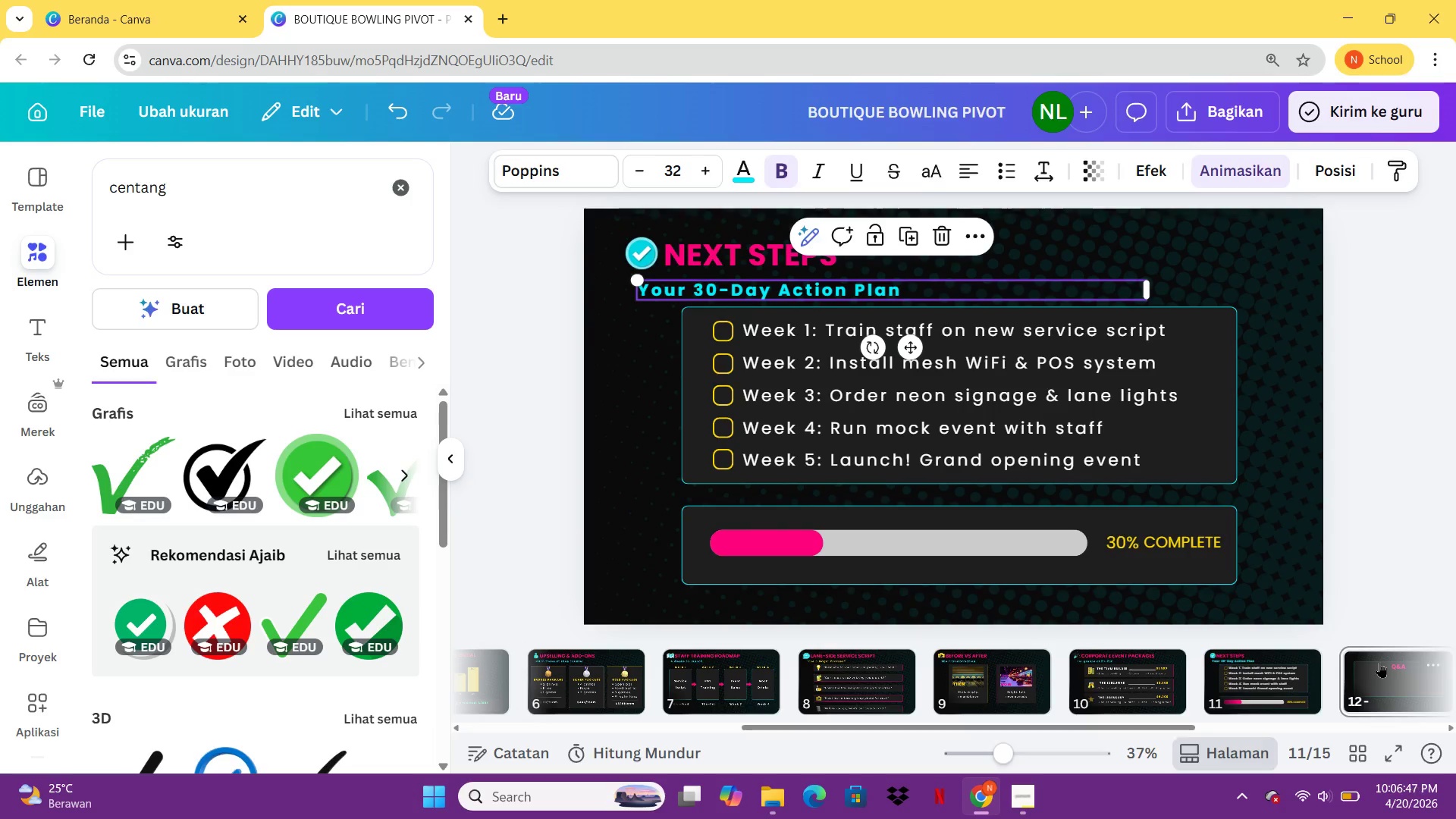 
key(Control+ControlLeft)
 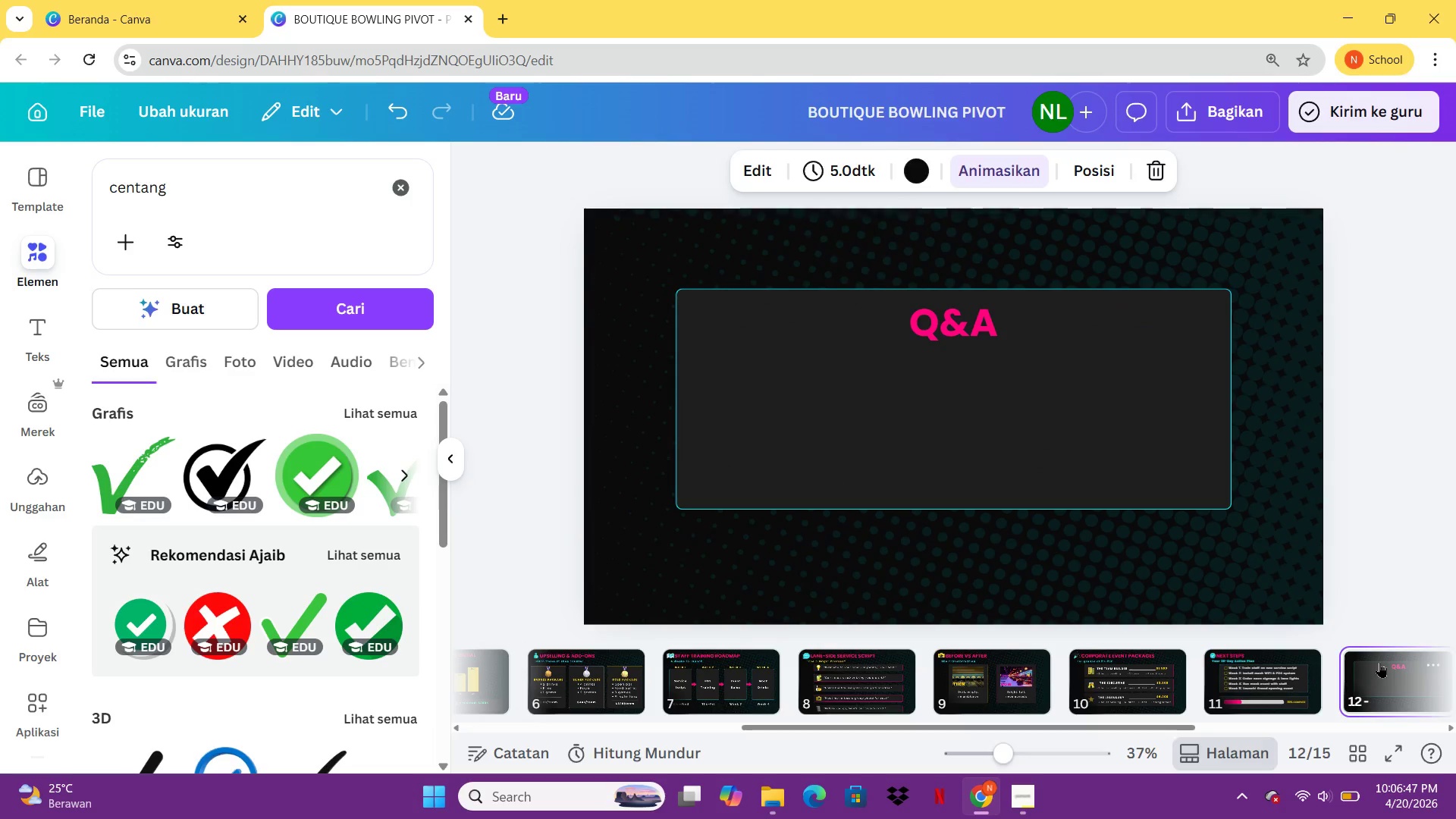 
key(Control+V)
 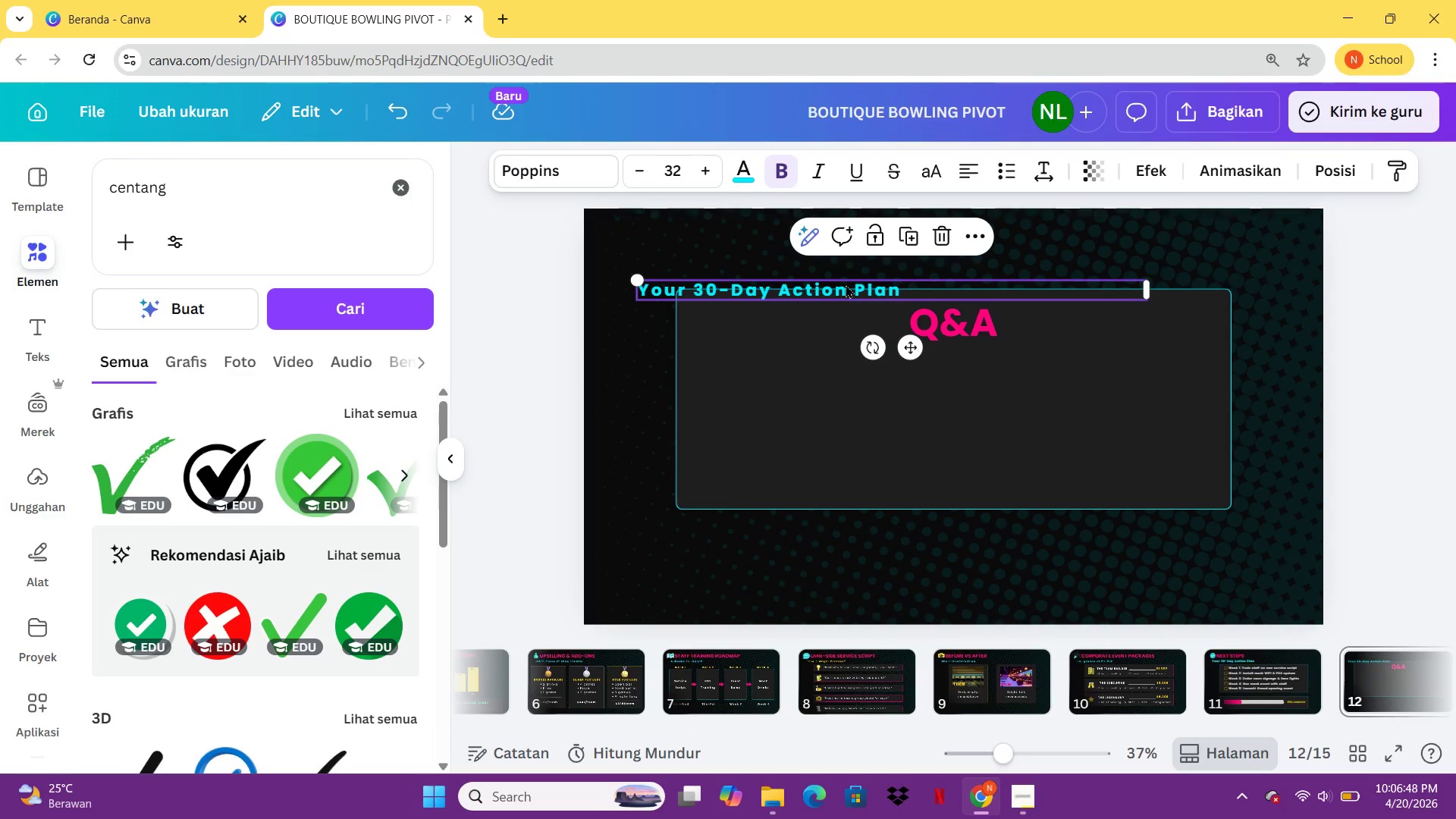 
left_click_drag(start_coordinate=[846, 284], to_coordinate=[912, 362])
 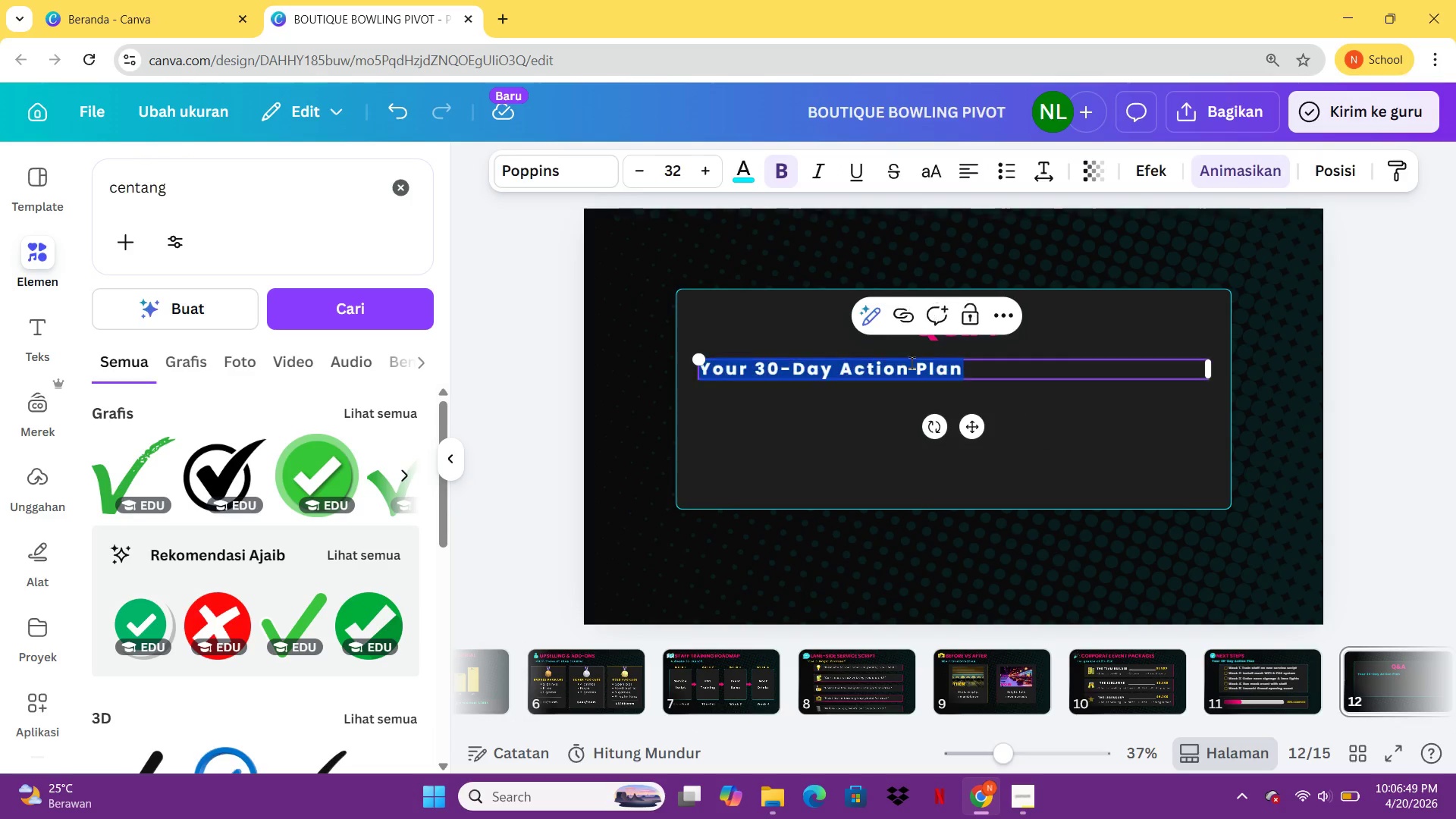 
double_click([912, 362])
 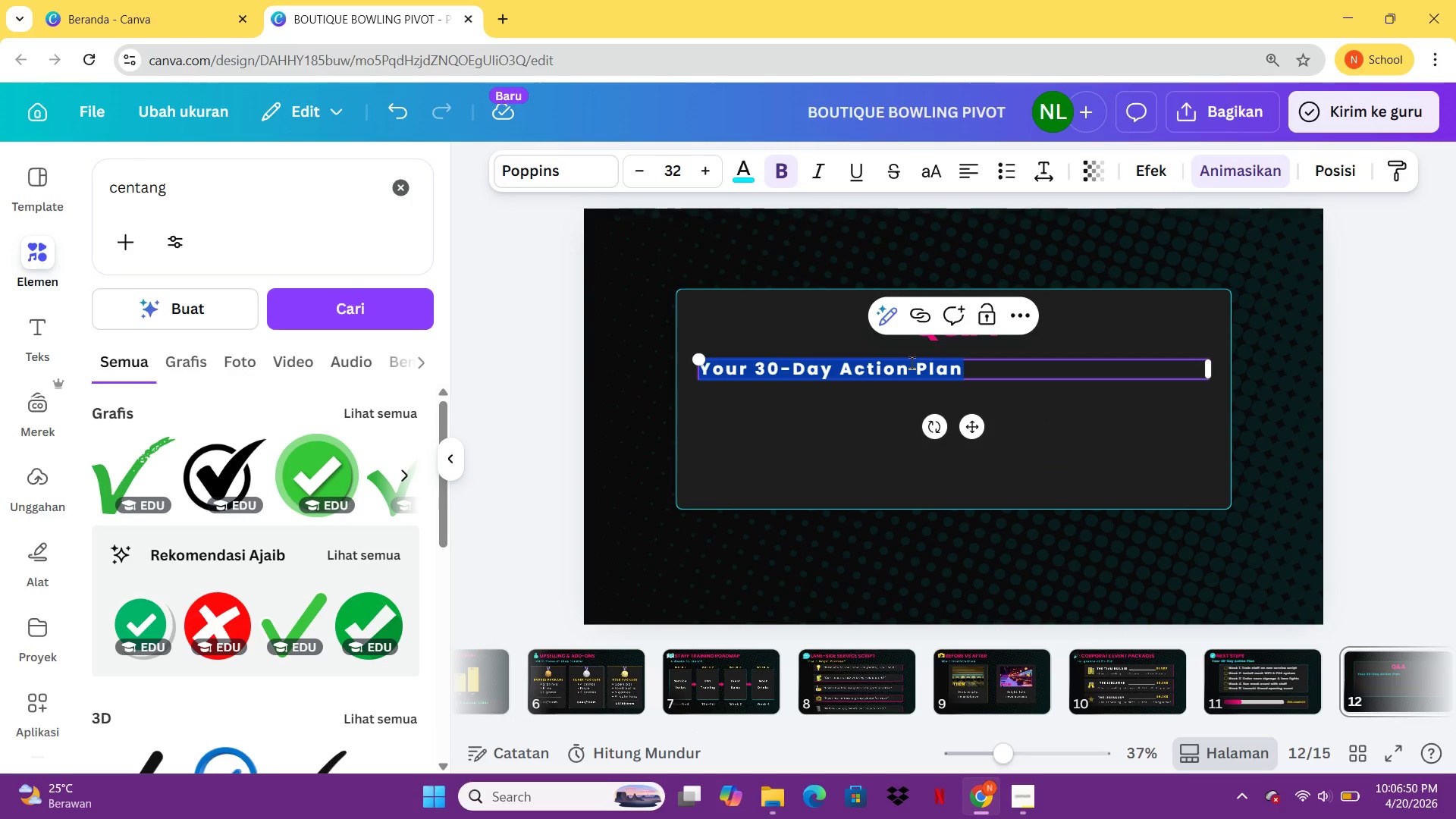 
type(t)
key(Backspace)
type(THANK YOU)
 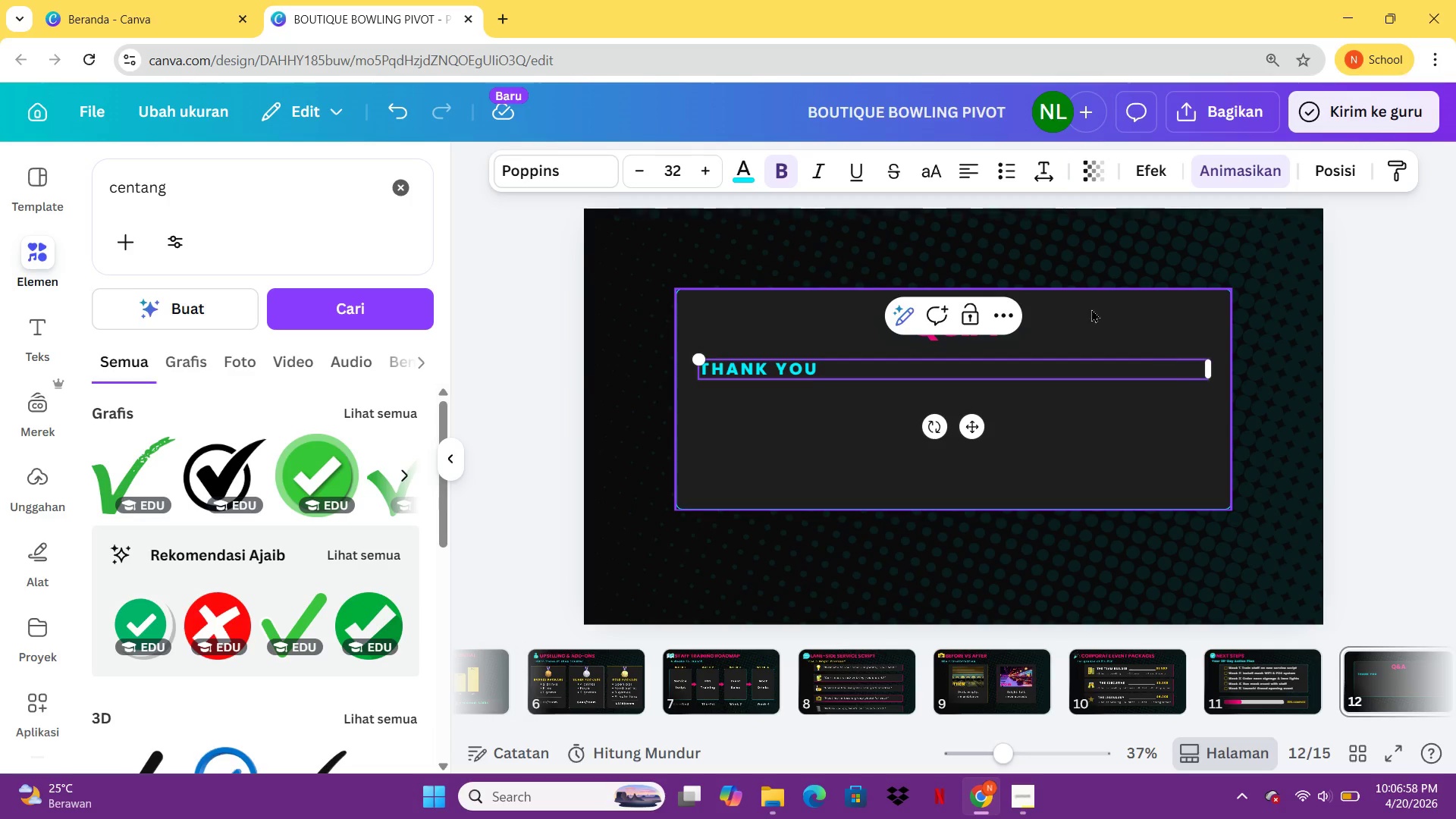 
left_click([973, 184])
 